 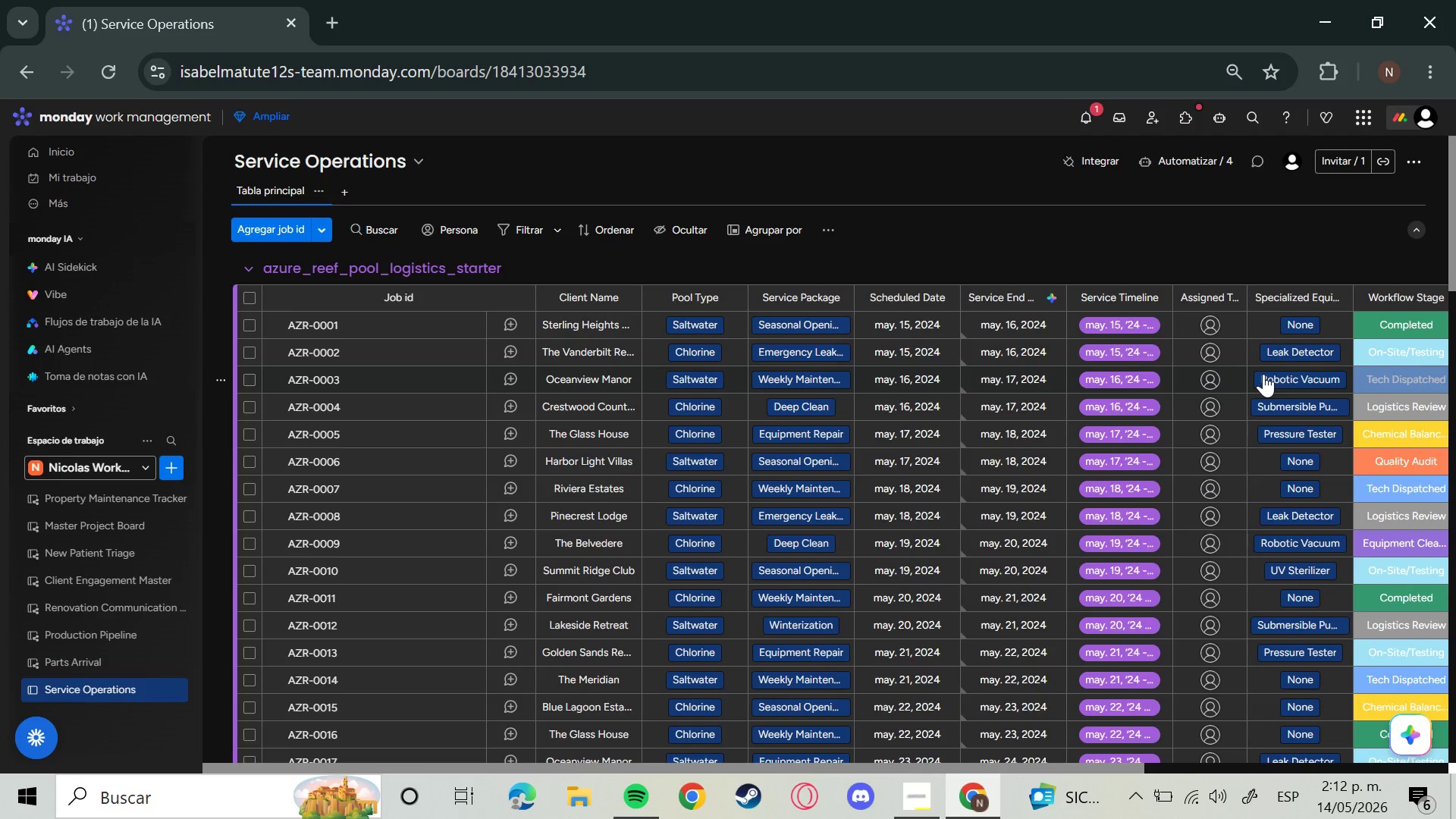 
scroll: coordinate [1049, 478], scroll_direction: down, amount: 18.0
 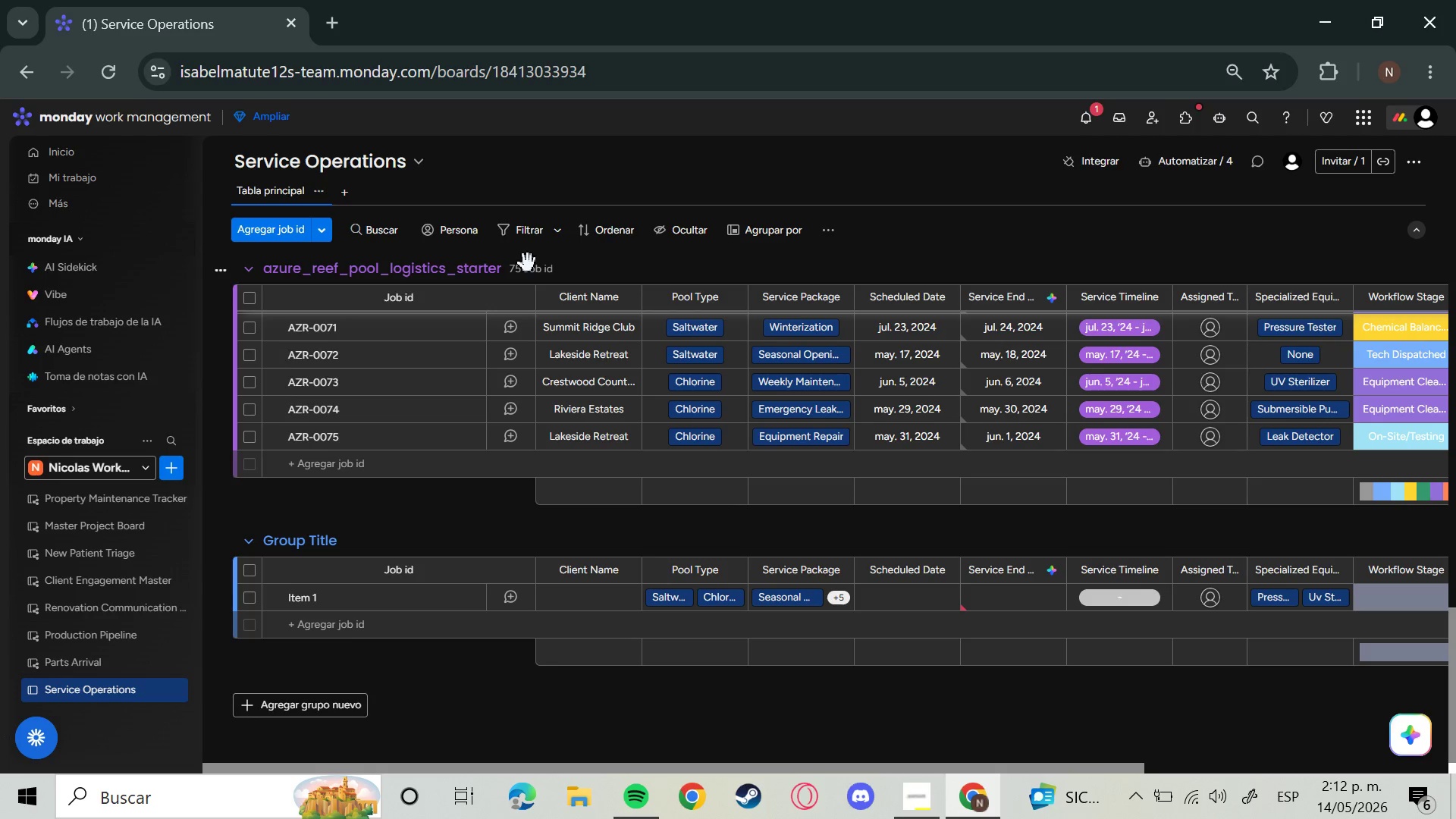 
wait(6.98)
 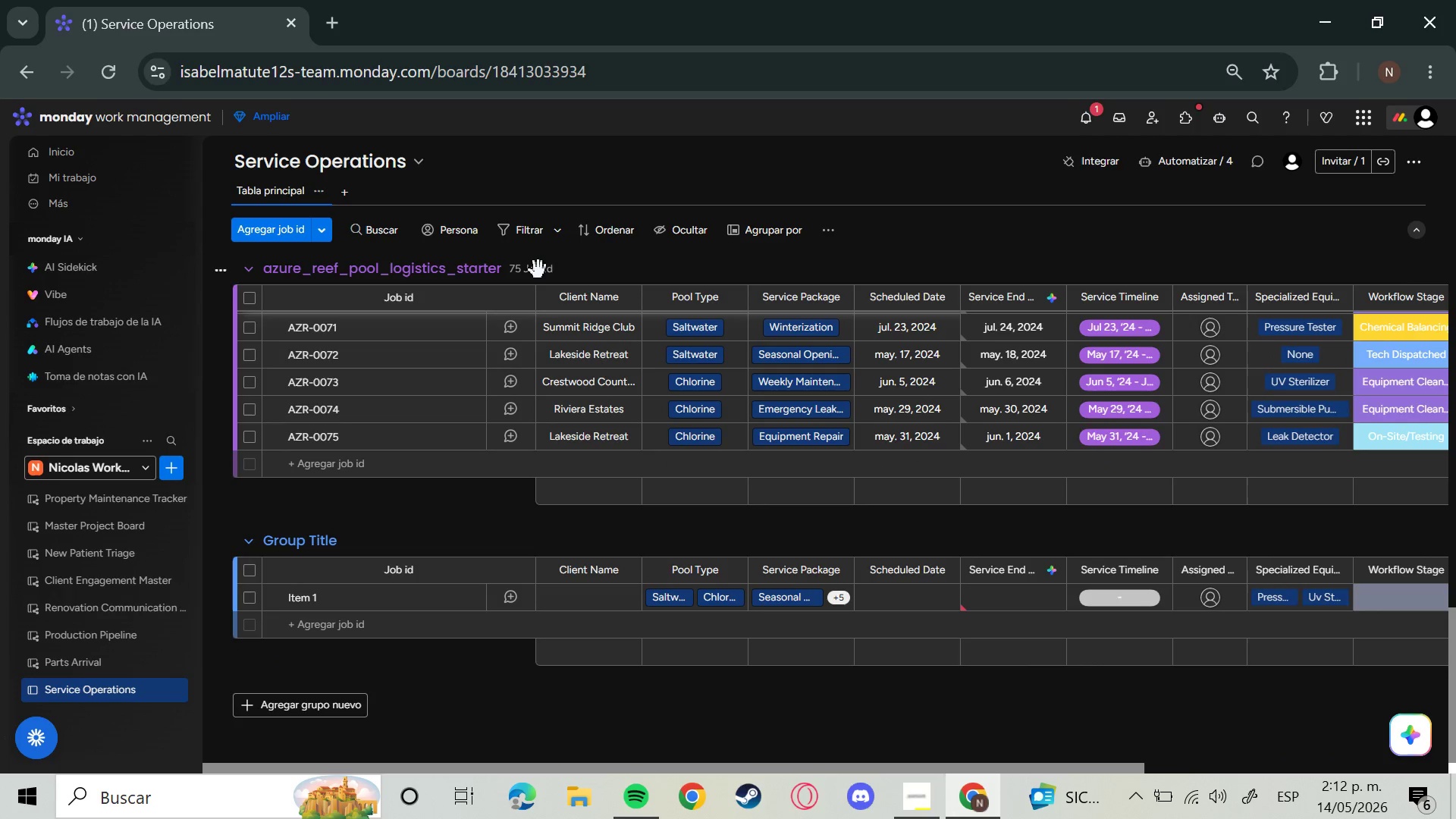 
left_click([474, 269])
 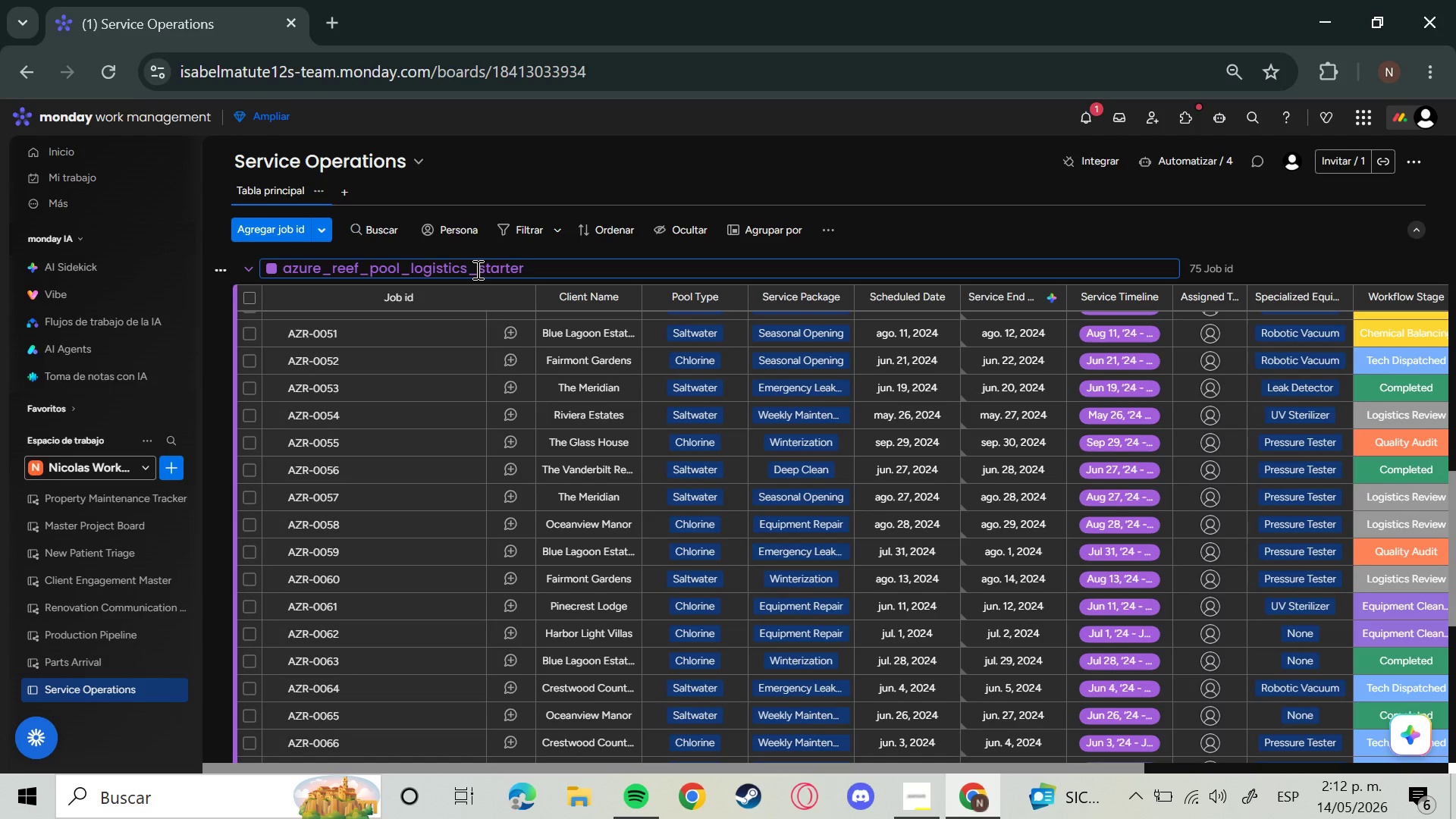 
key(Backspace)
 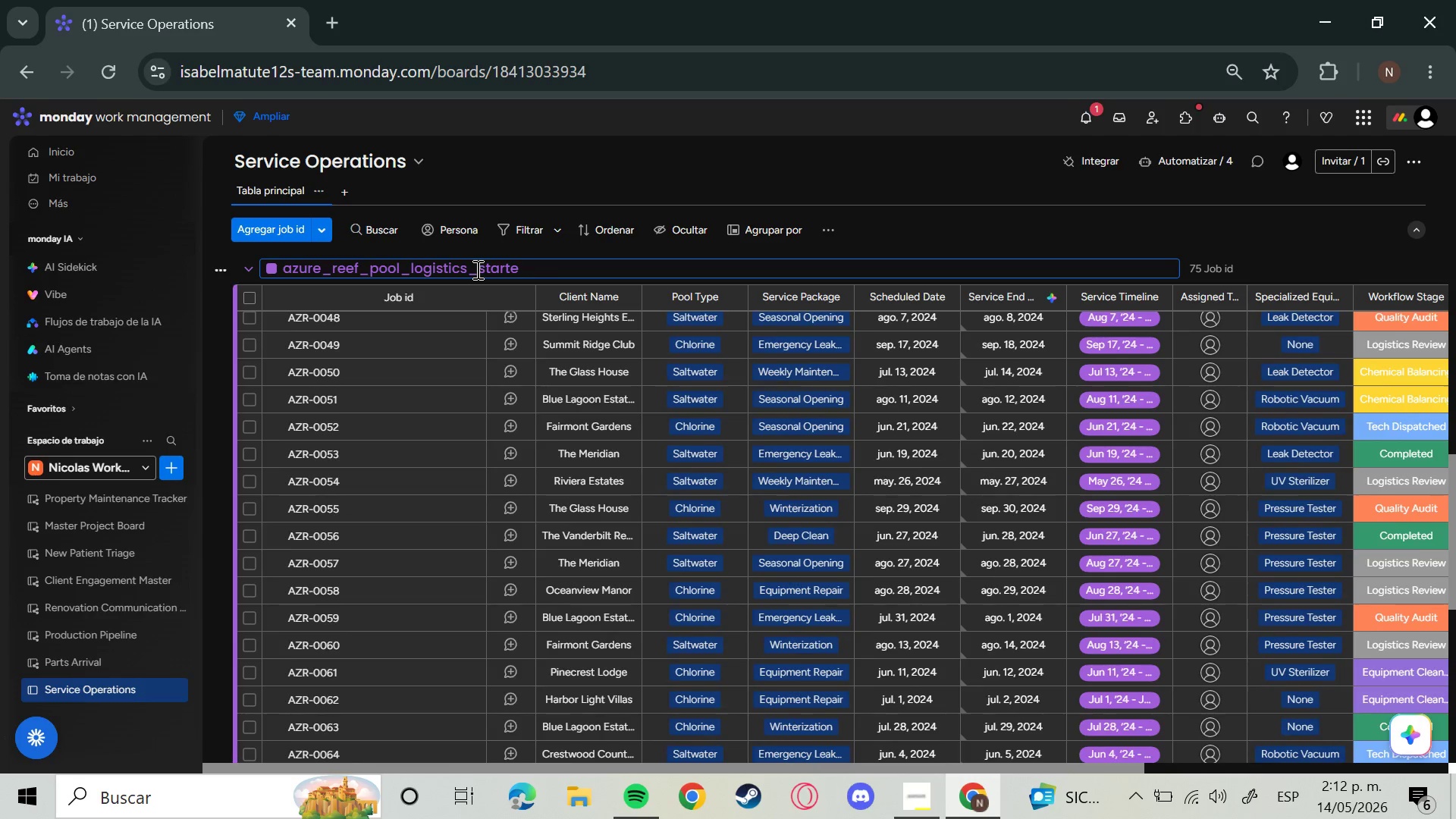 
key(Backspace)
 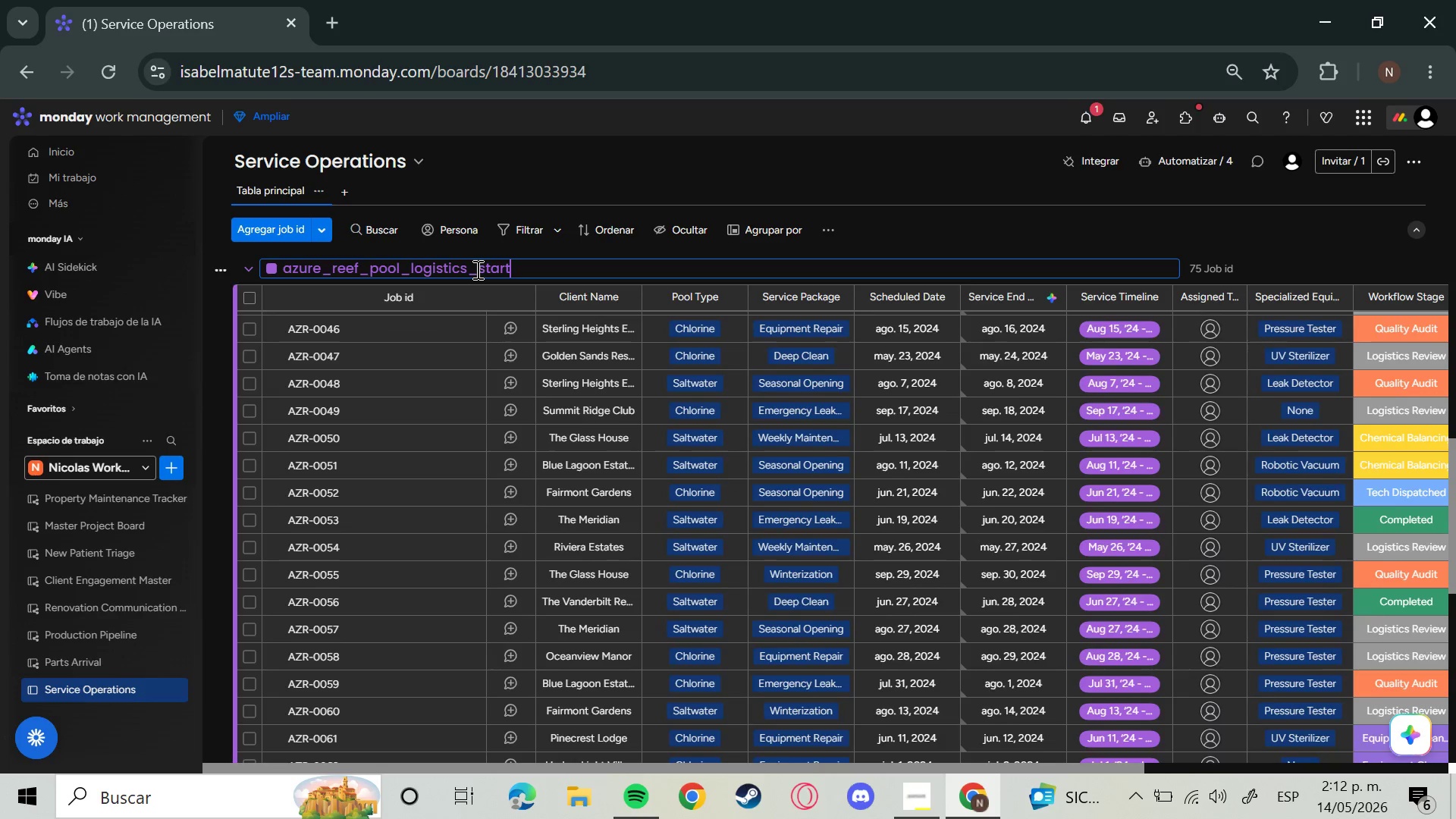 
key(Backspace)
 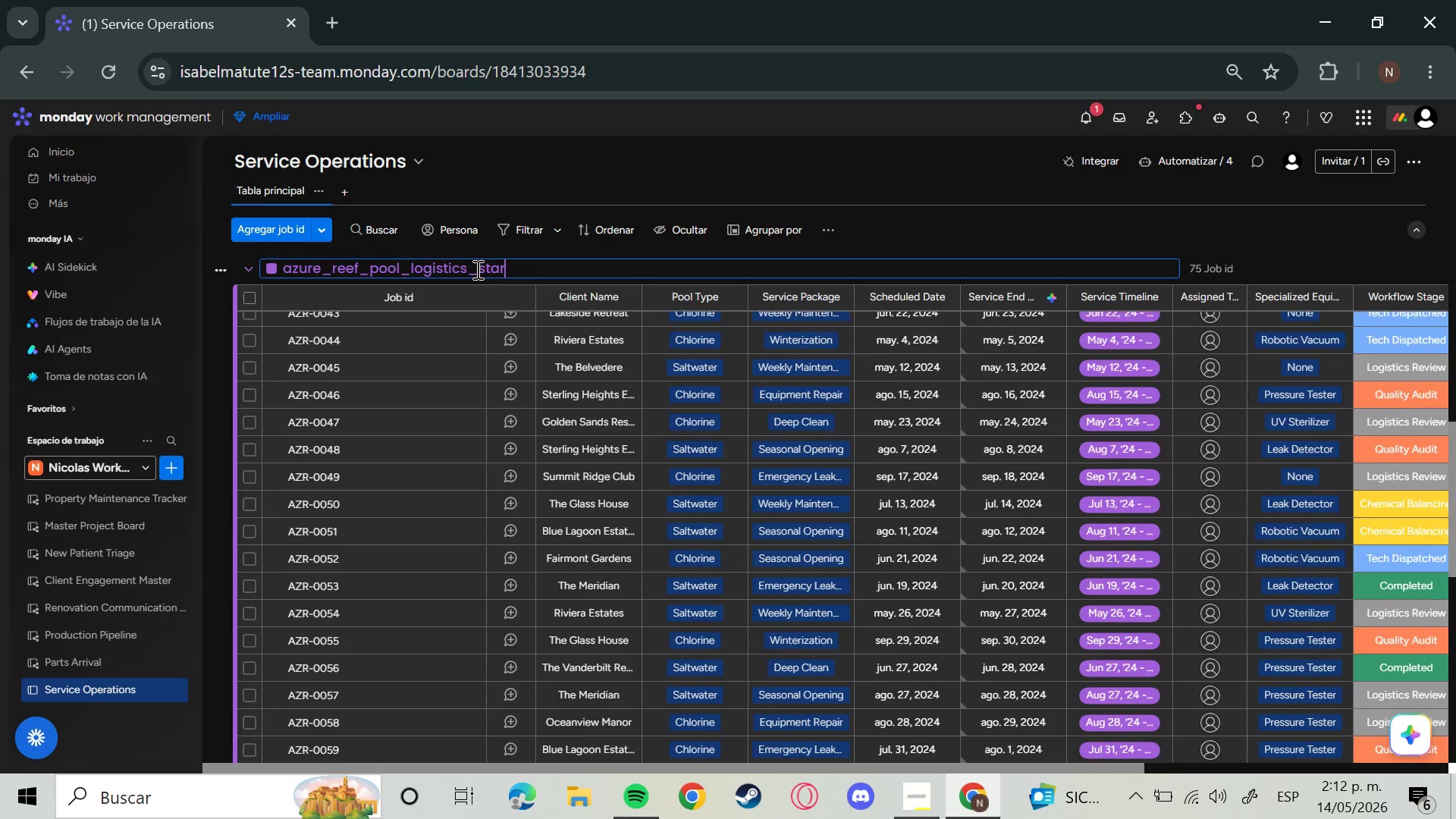 
hold_key(key=Backspace, duration=1.5)
 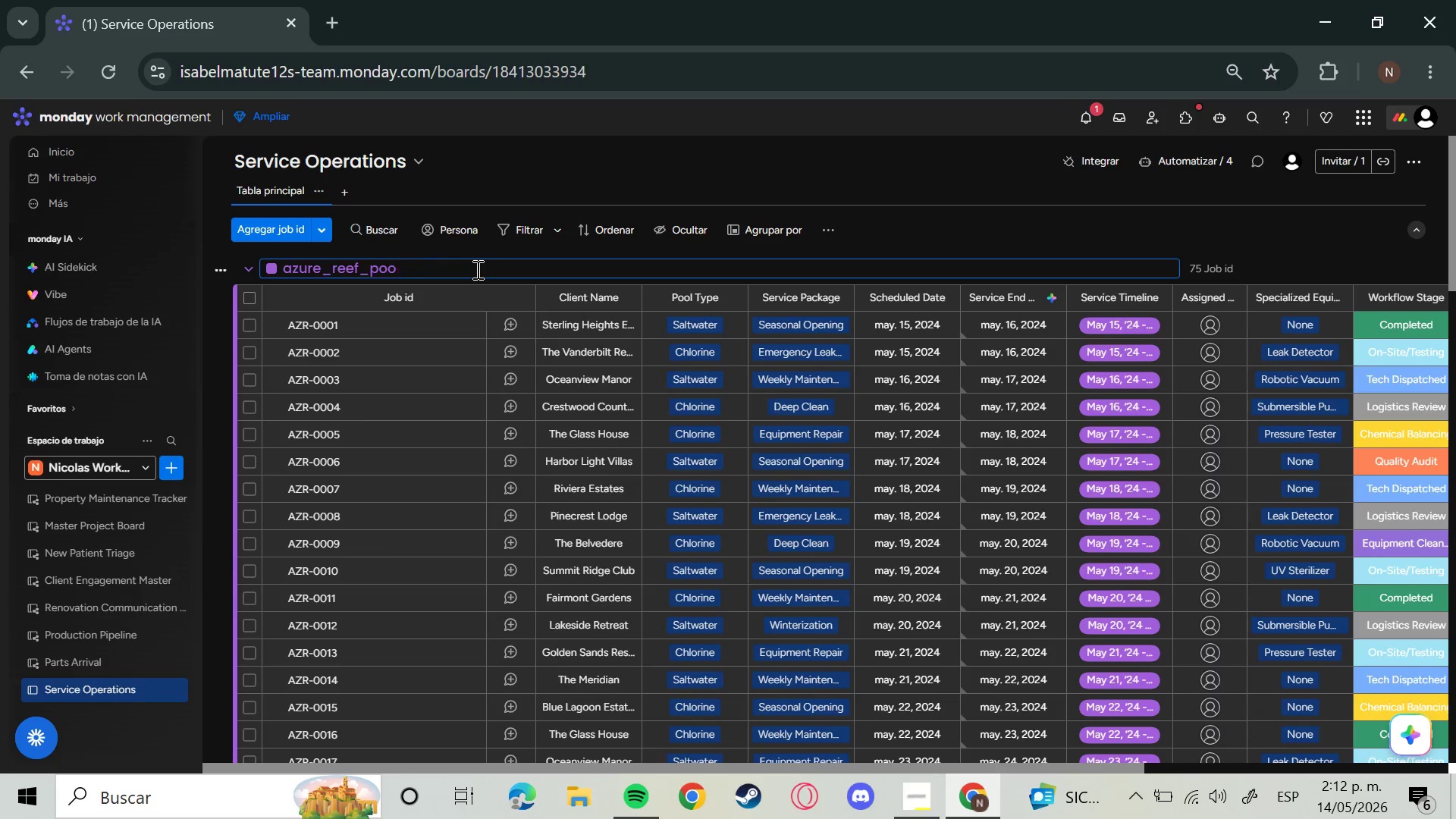 
hold_key(key=Backspace, duration=1.53)
 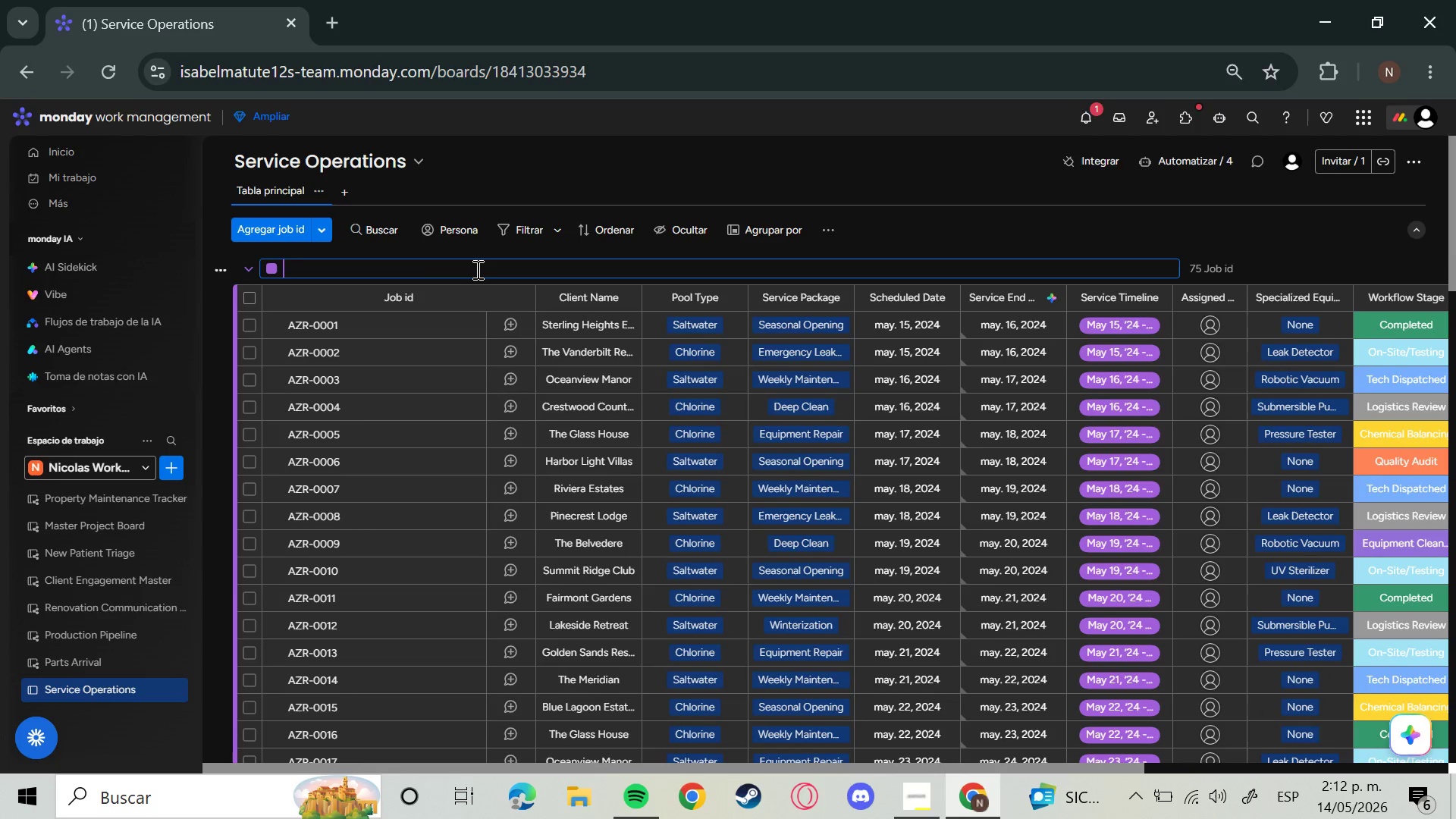 
key(Backspace)
key(Backspace)
key(Backspace)
key(Backspace)
key(Backspace)
key(Backspace)
type(Scheduled Servicces)
 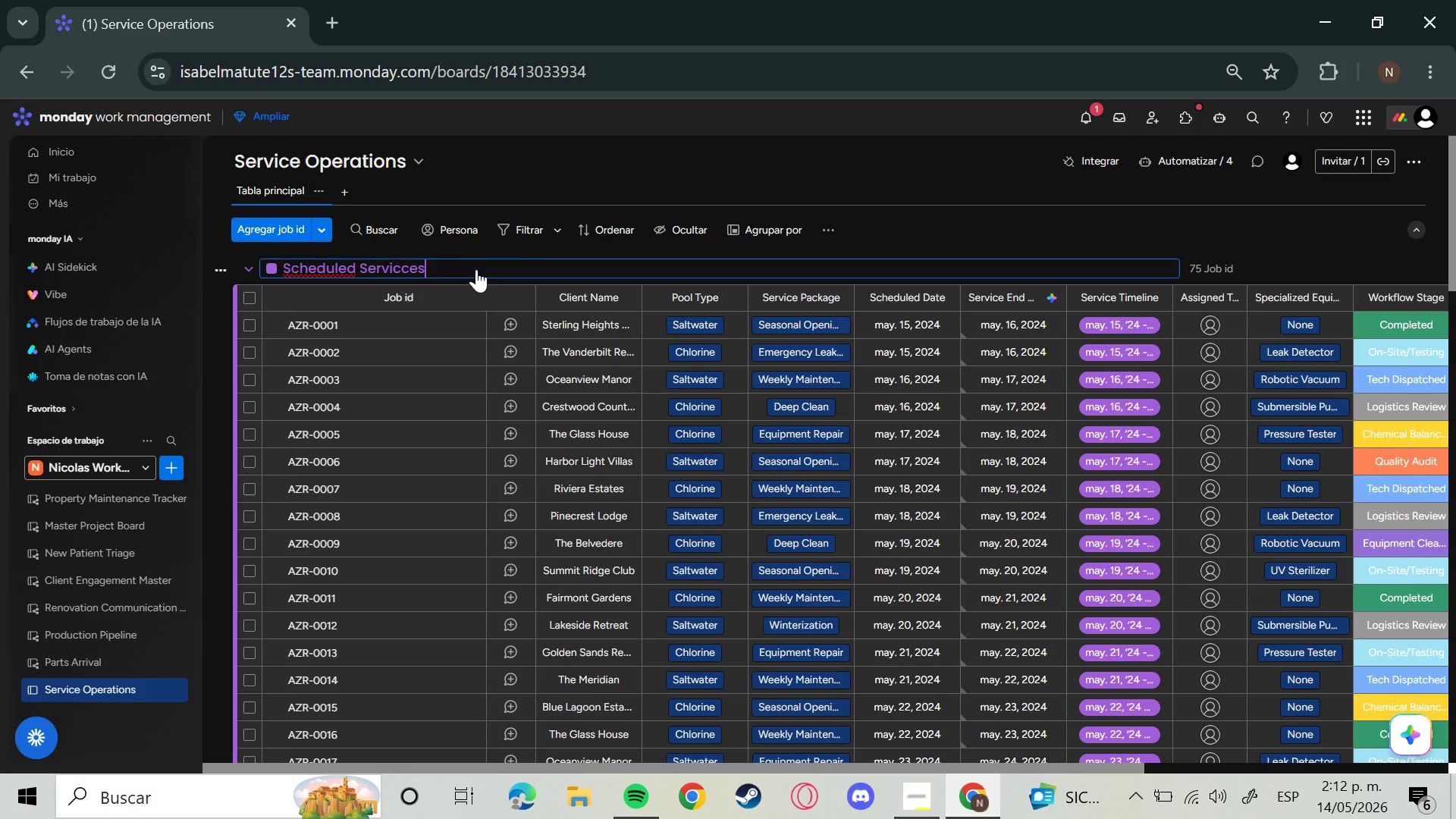 
key(Enter)
 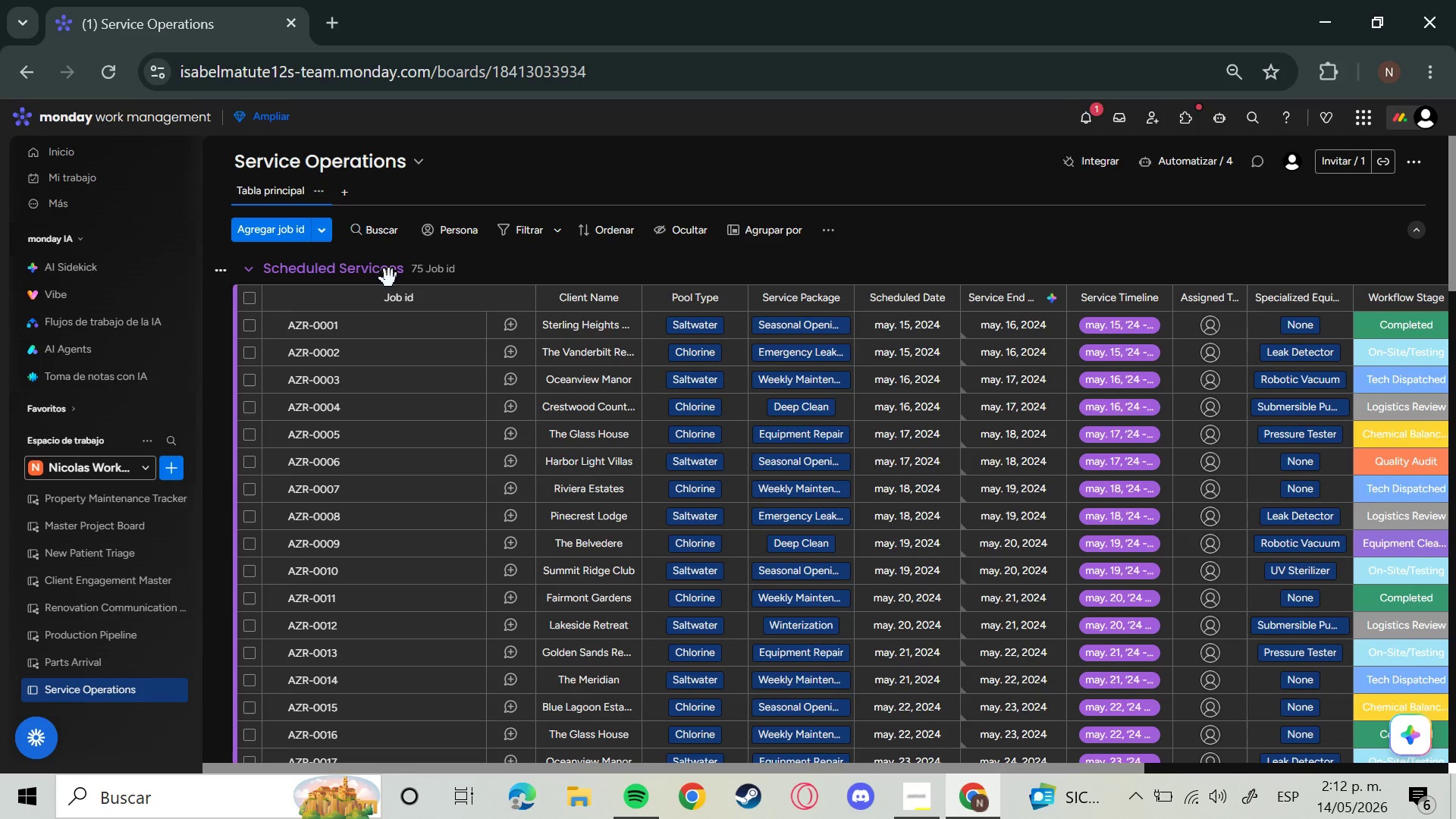 
left_click([393, 261])
 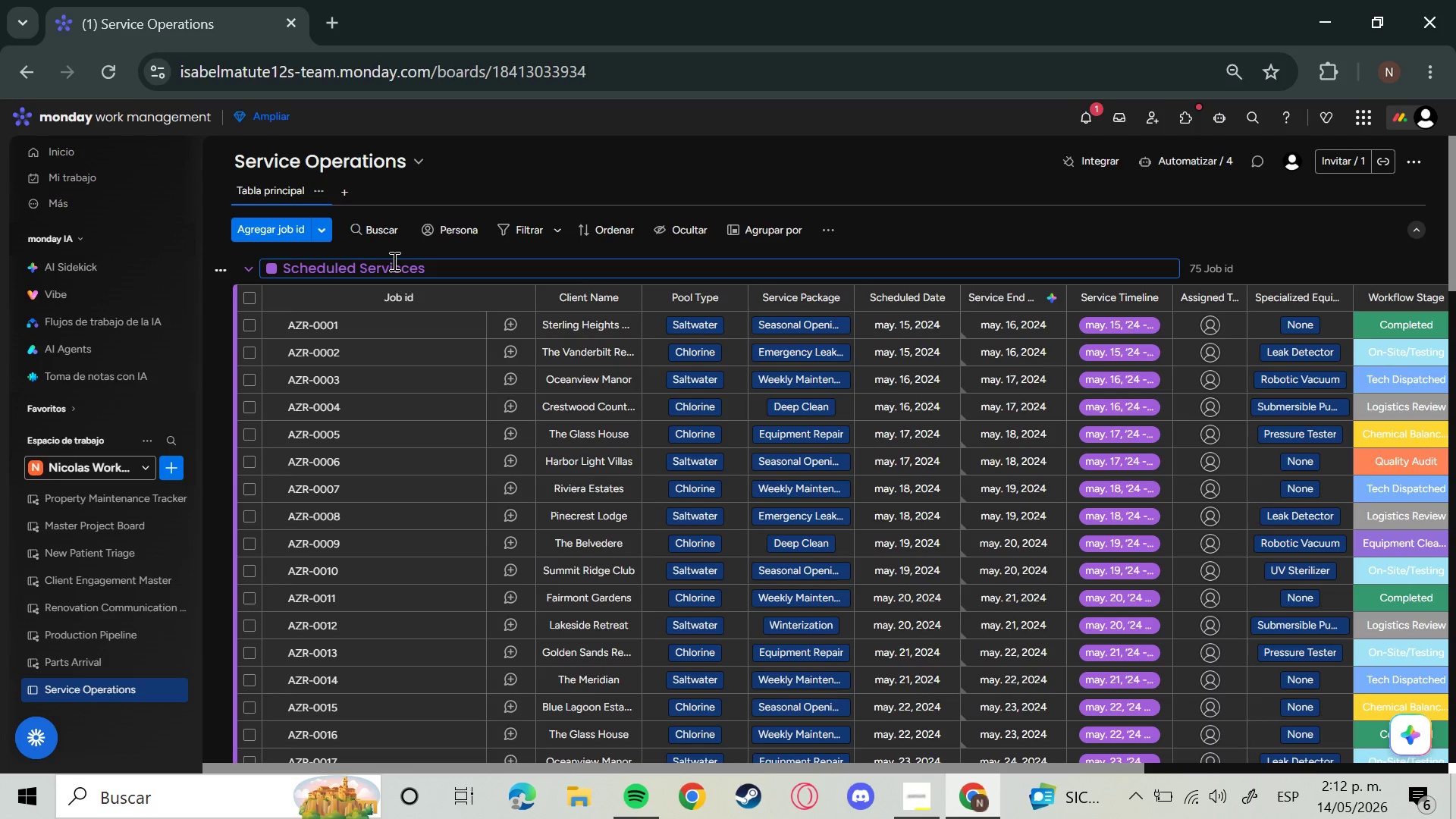 
key(Backspace)
 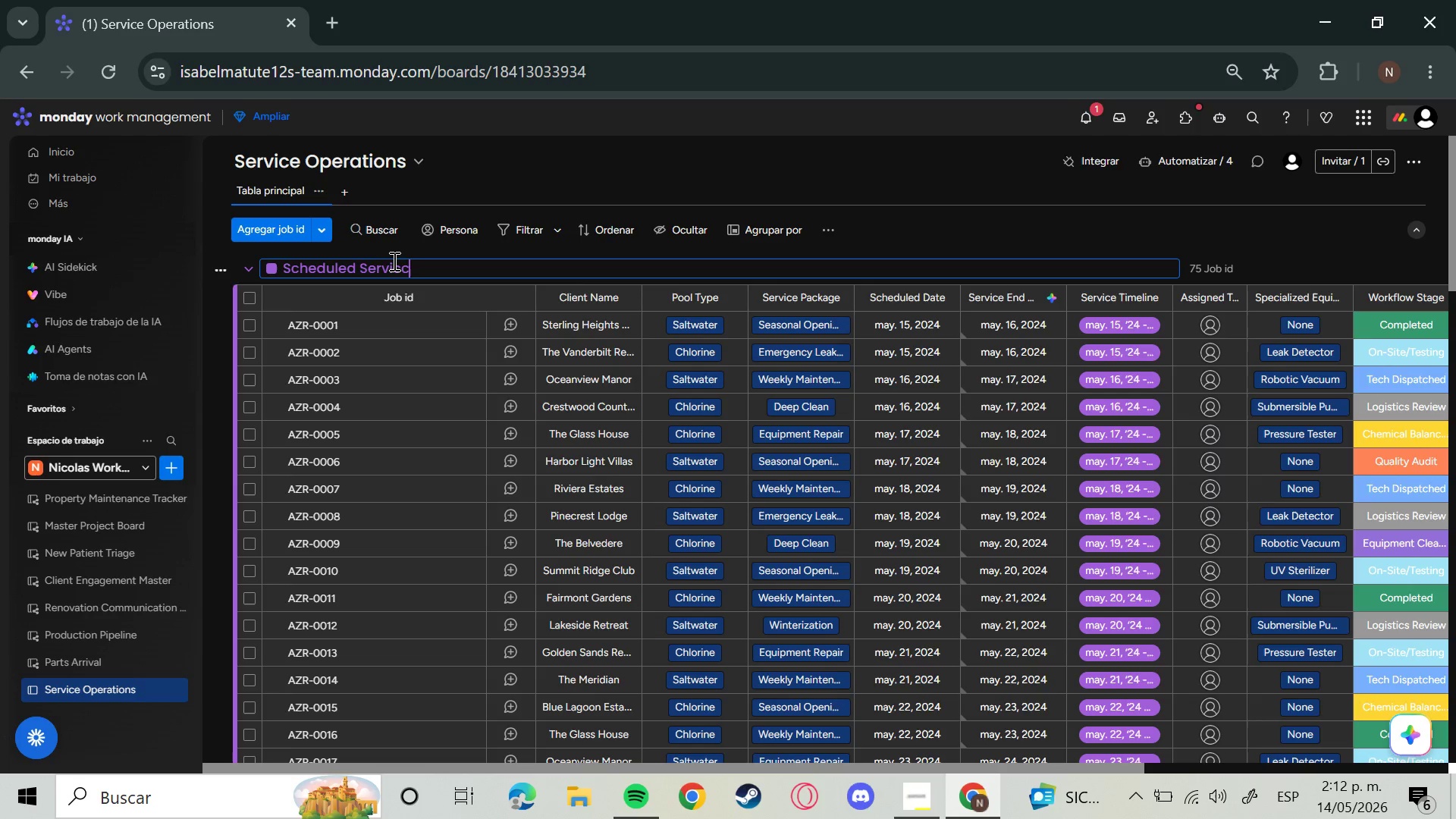 
key(Backspace)
 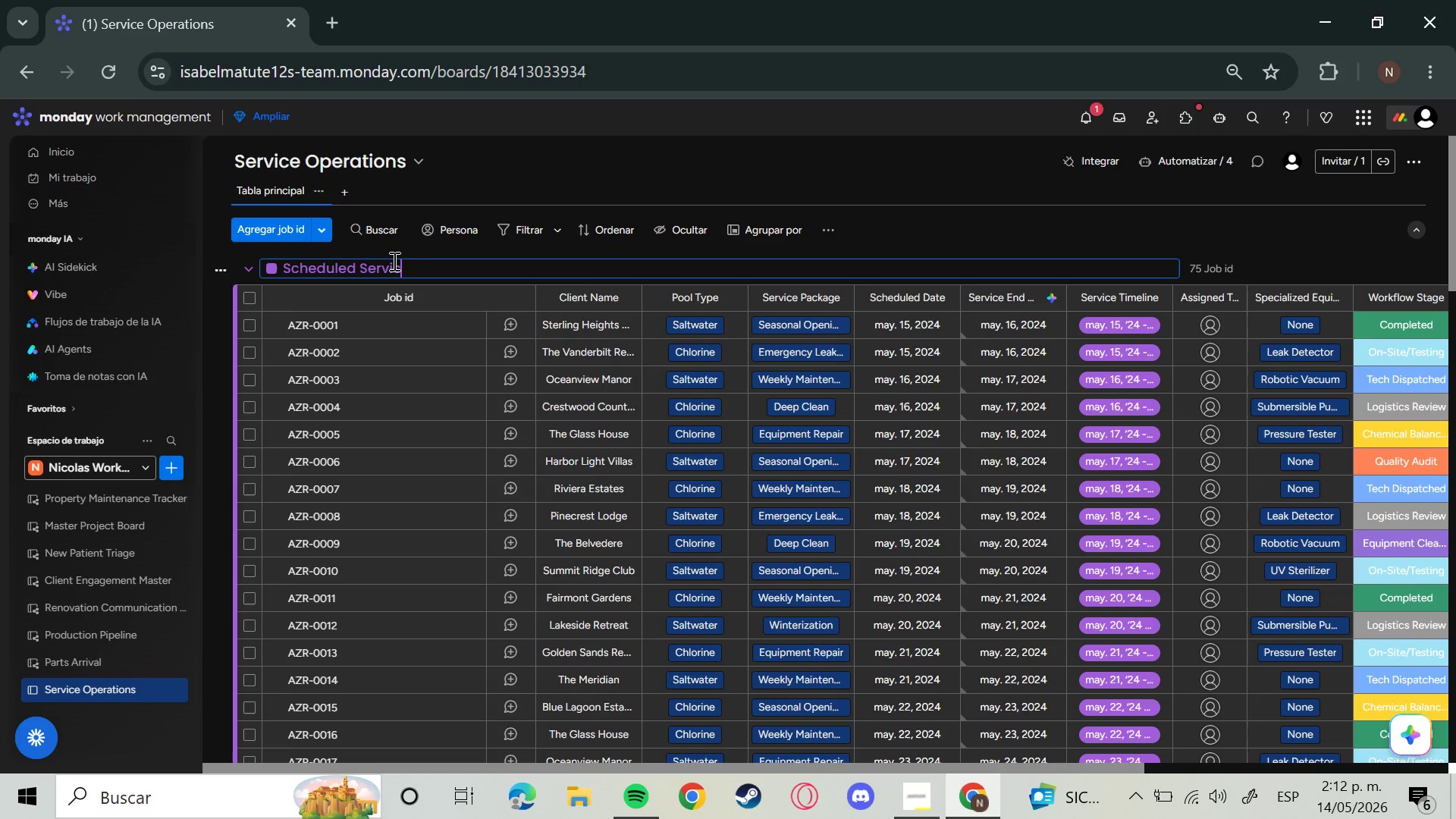 
key(Backspace)
 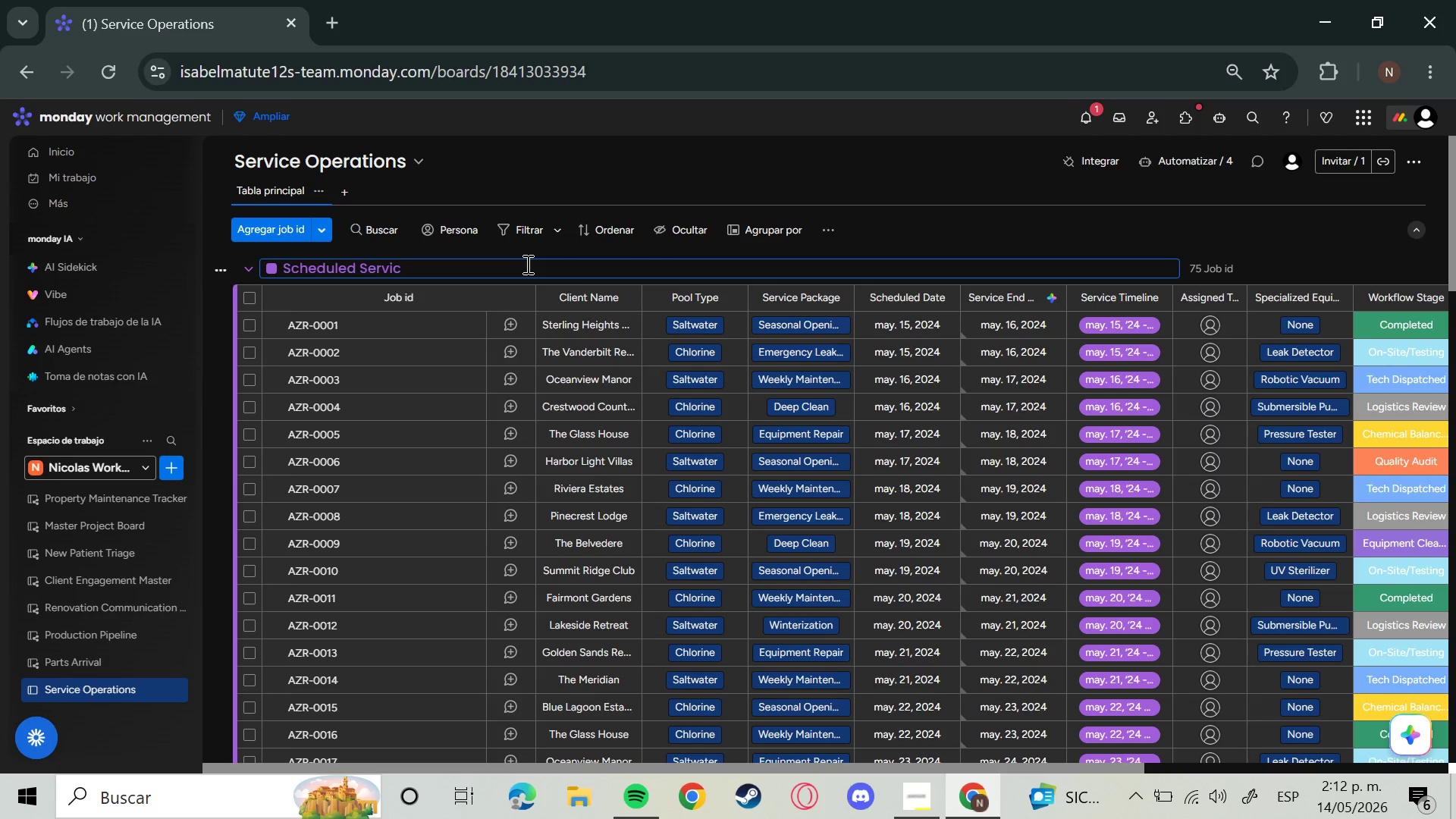 
type(es)
 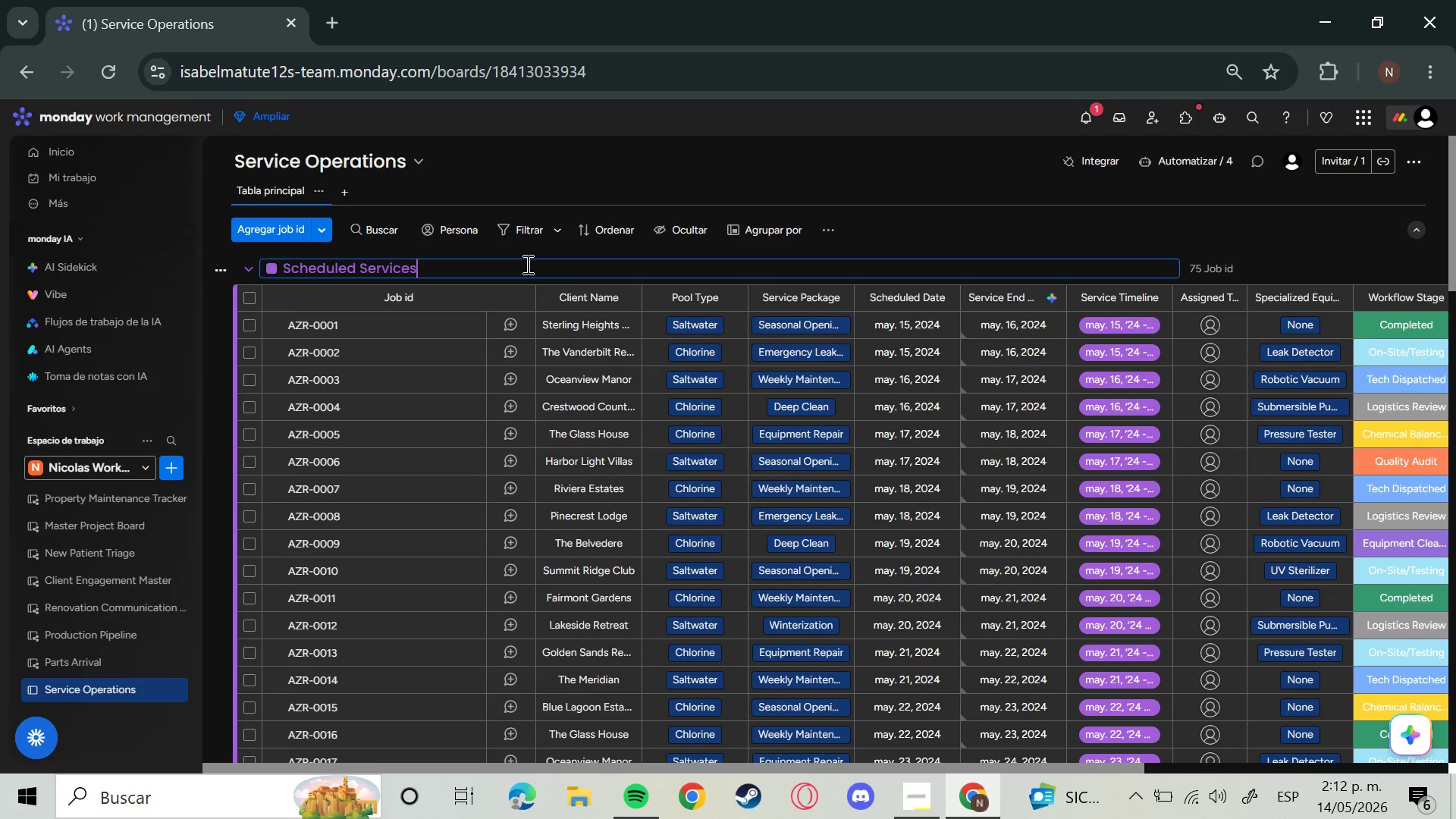 
key(Enter)
 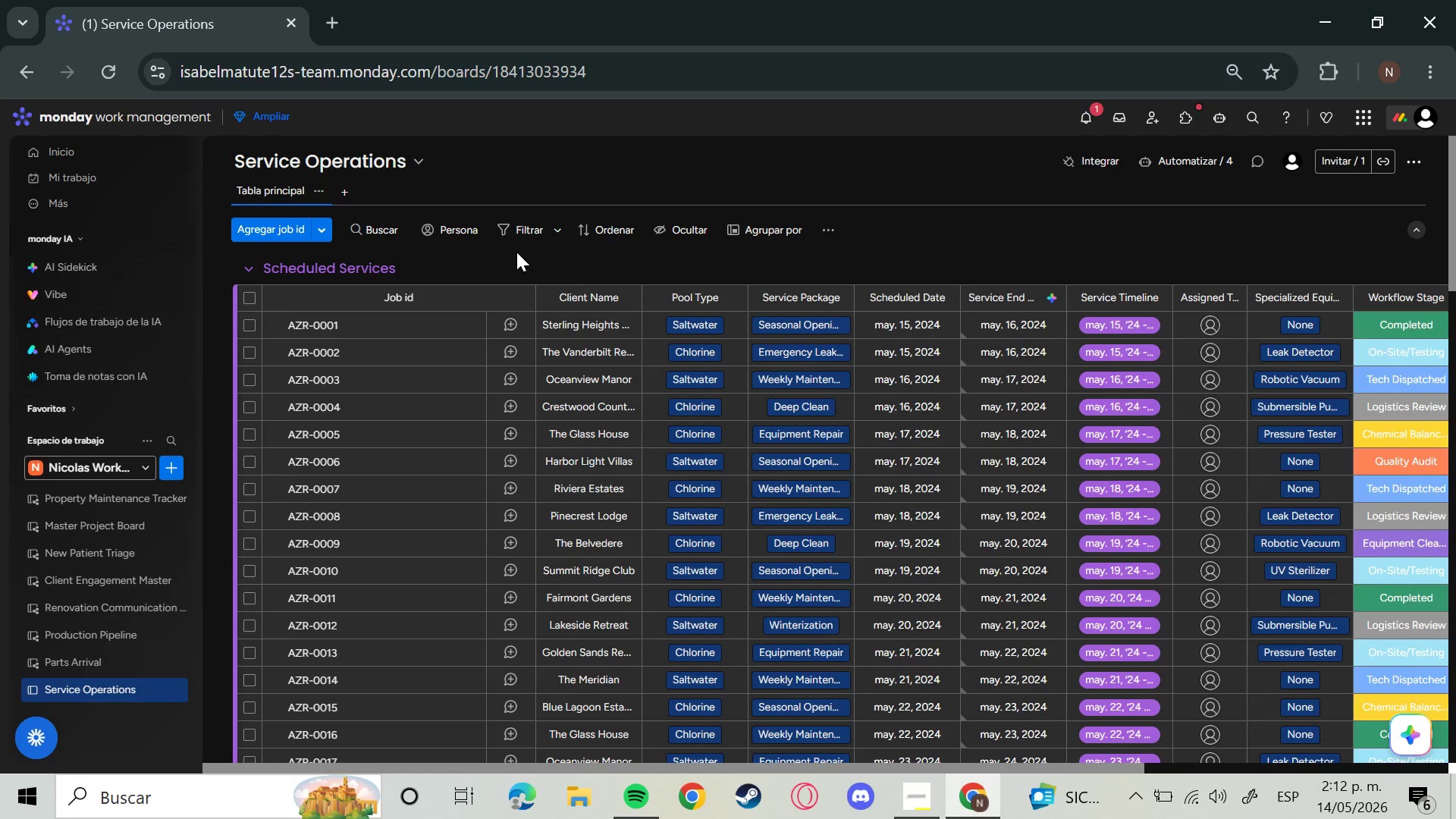 
scroll: coordinate [444, 460], scroll_direction: down, amount: 19.0
 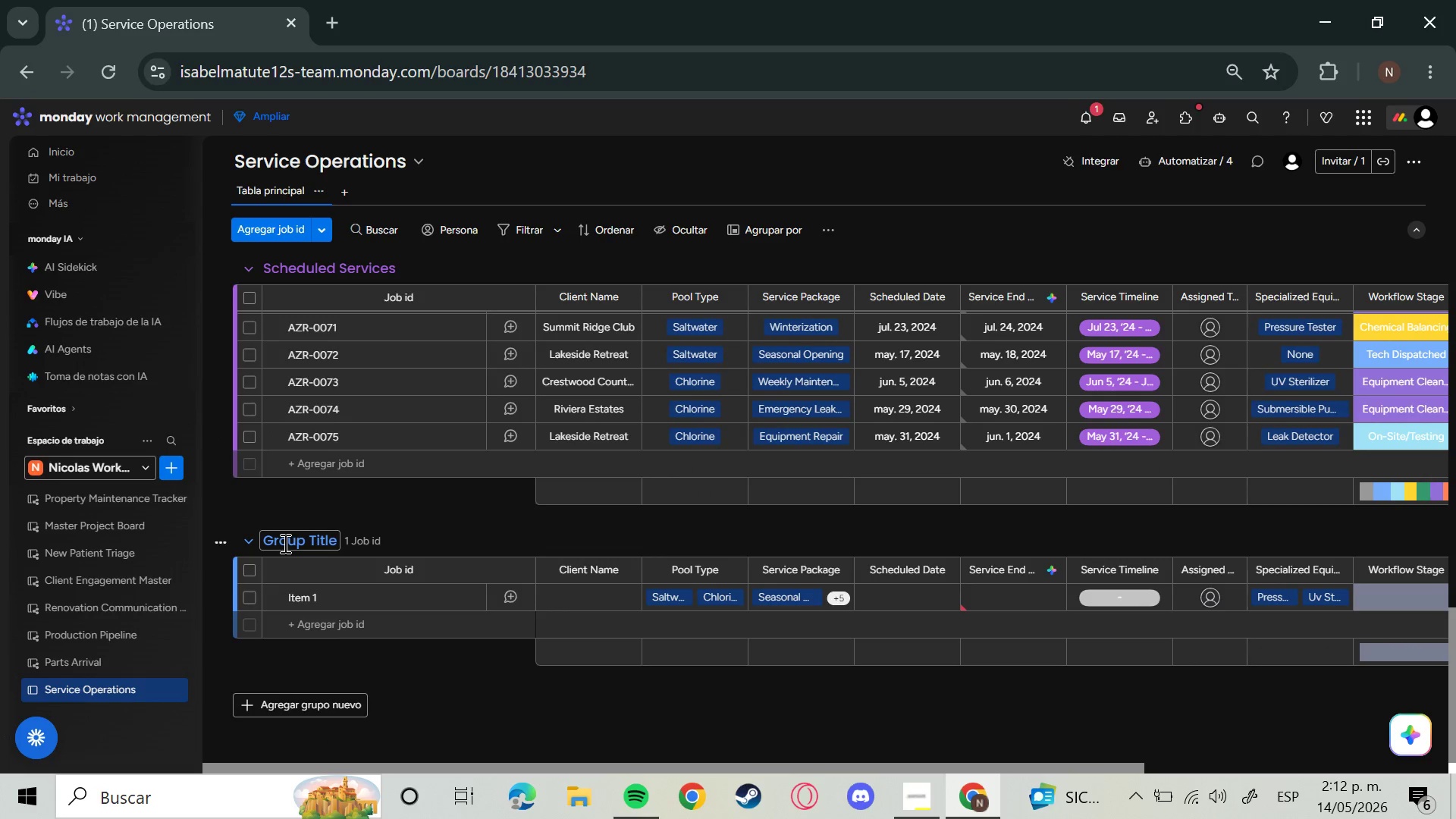 
left_click([284, 543])
 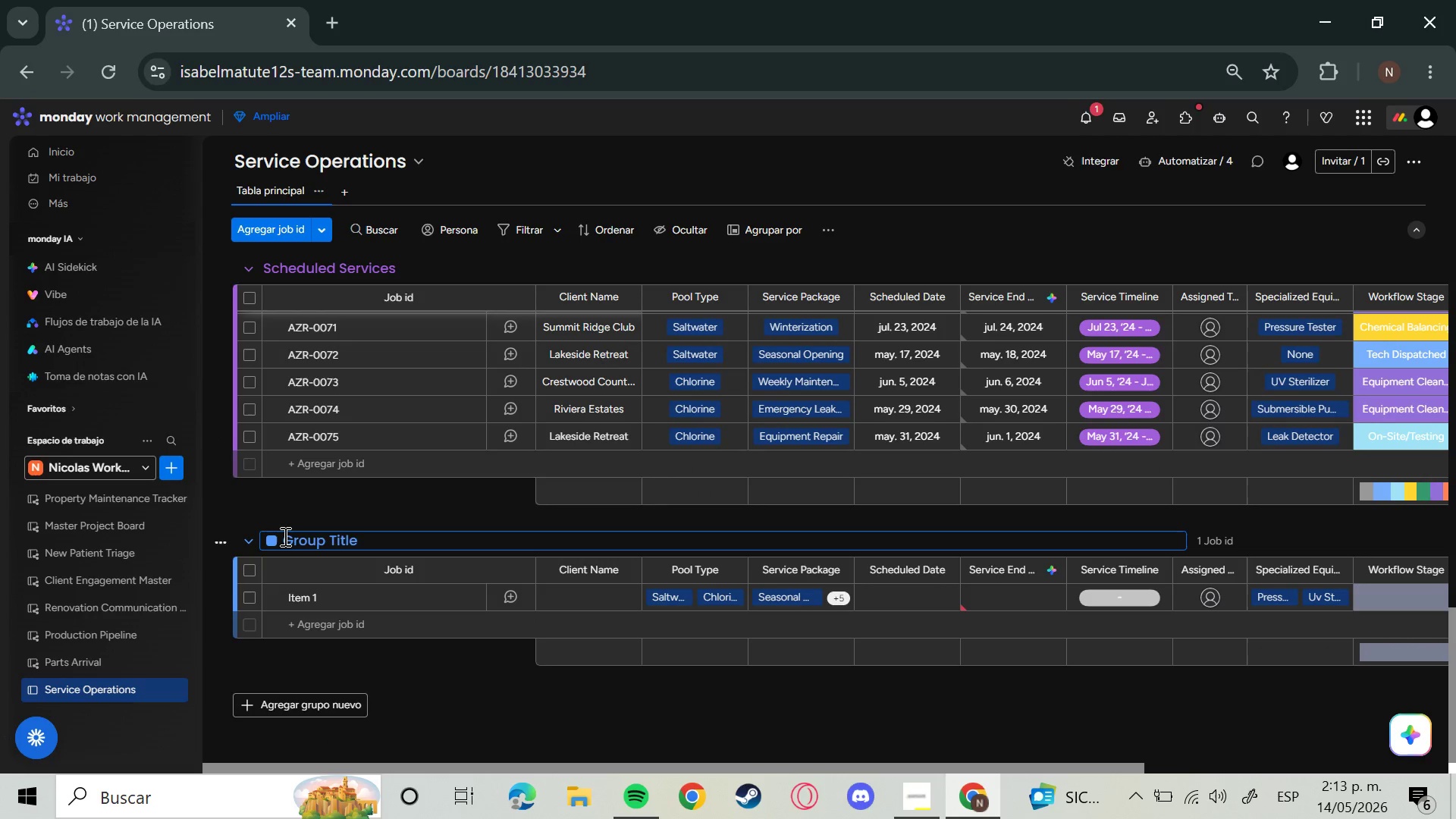 
key(Backspace)
key(Backspace)
key(Backspace)
key(Backspace)
type(Actie)
key(Backspace)
type(ve Service Jobs)
 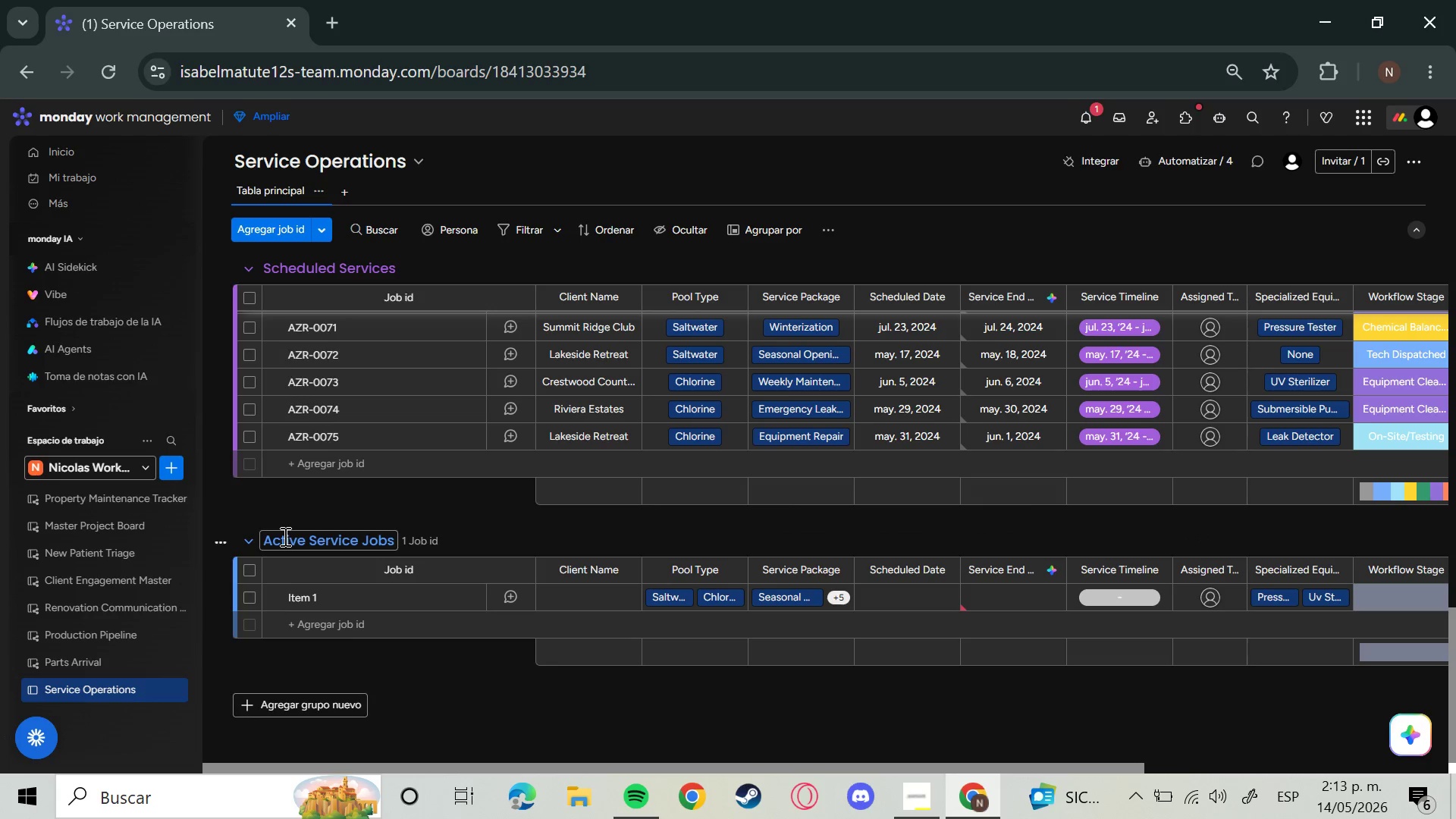 
key(Enter)
 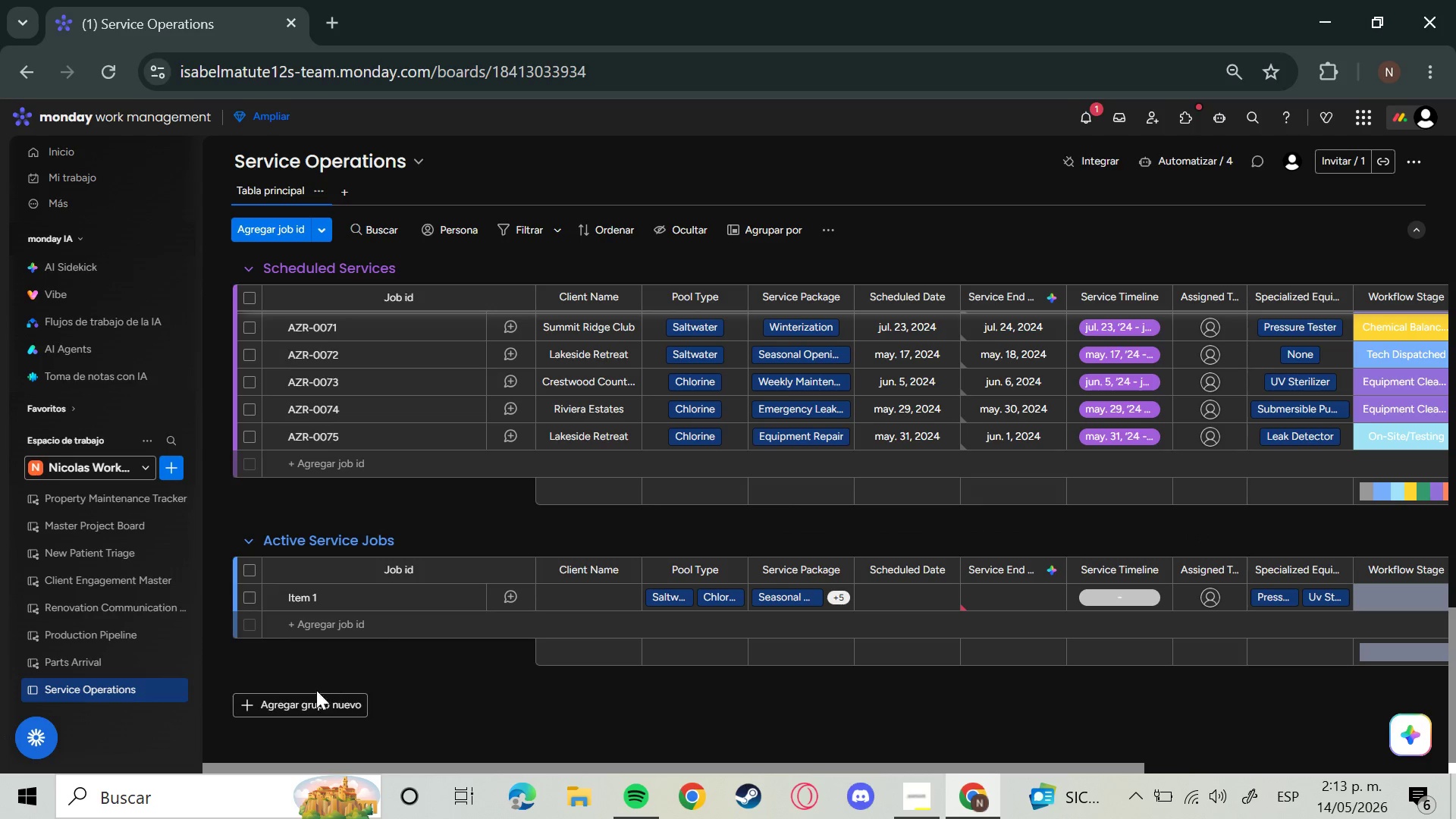 
left_click([313, 695])
 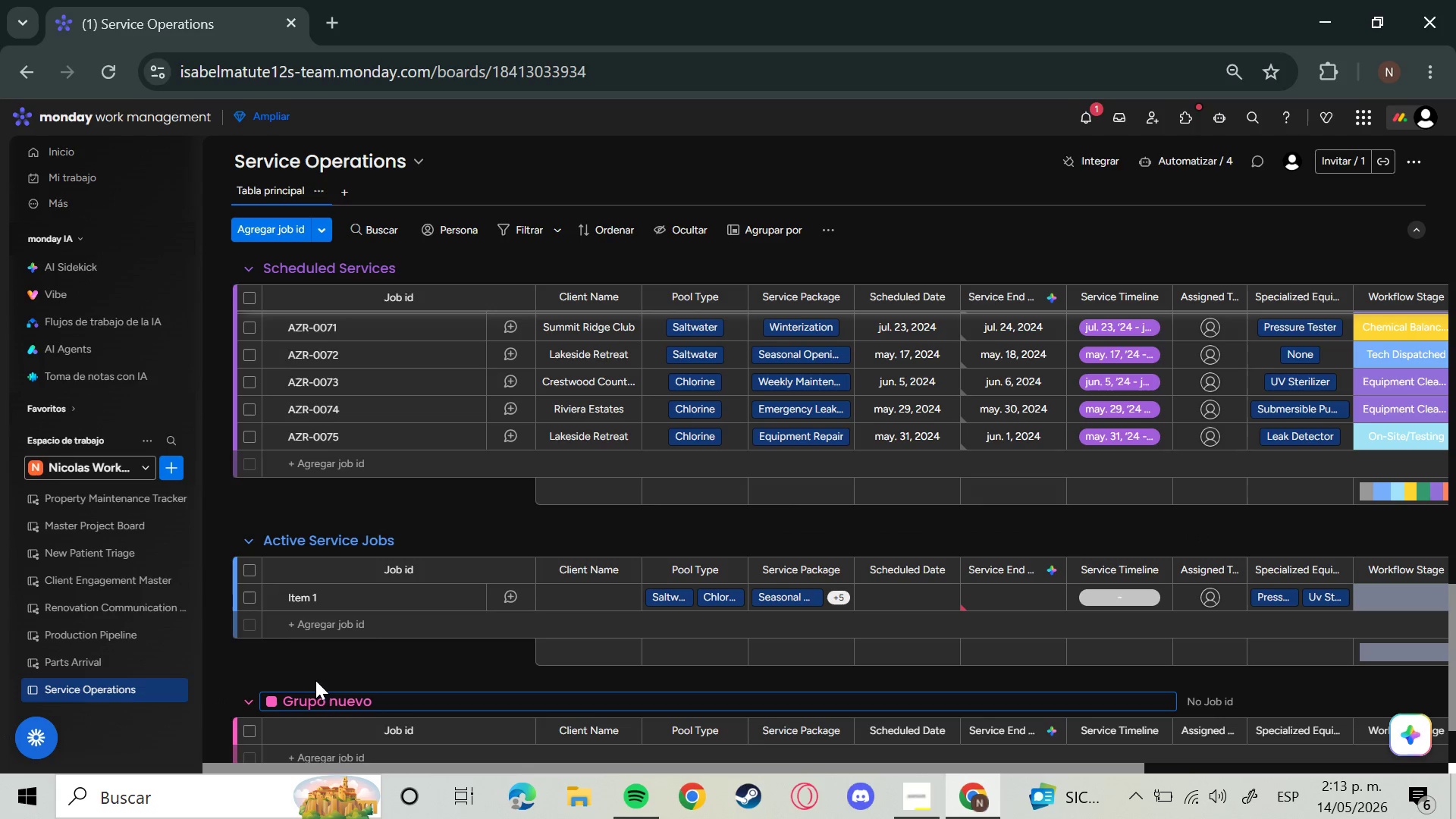 
hold_key(key=Backspace, duration=1.5)
 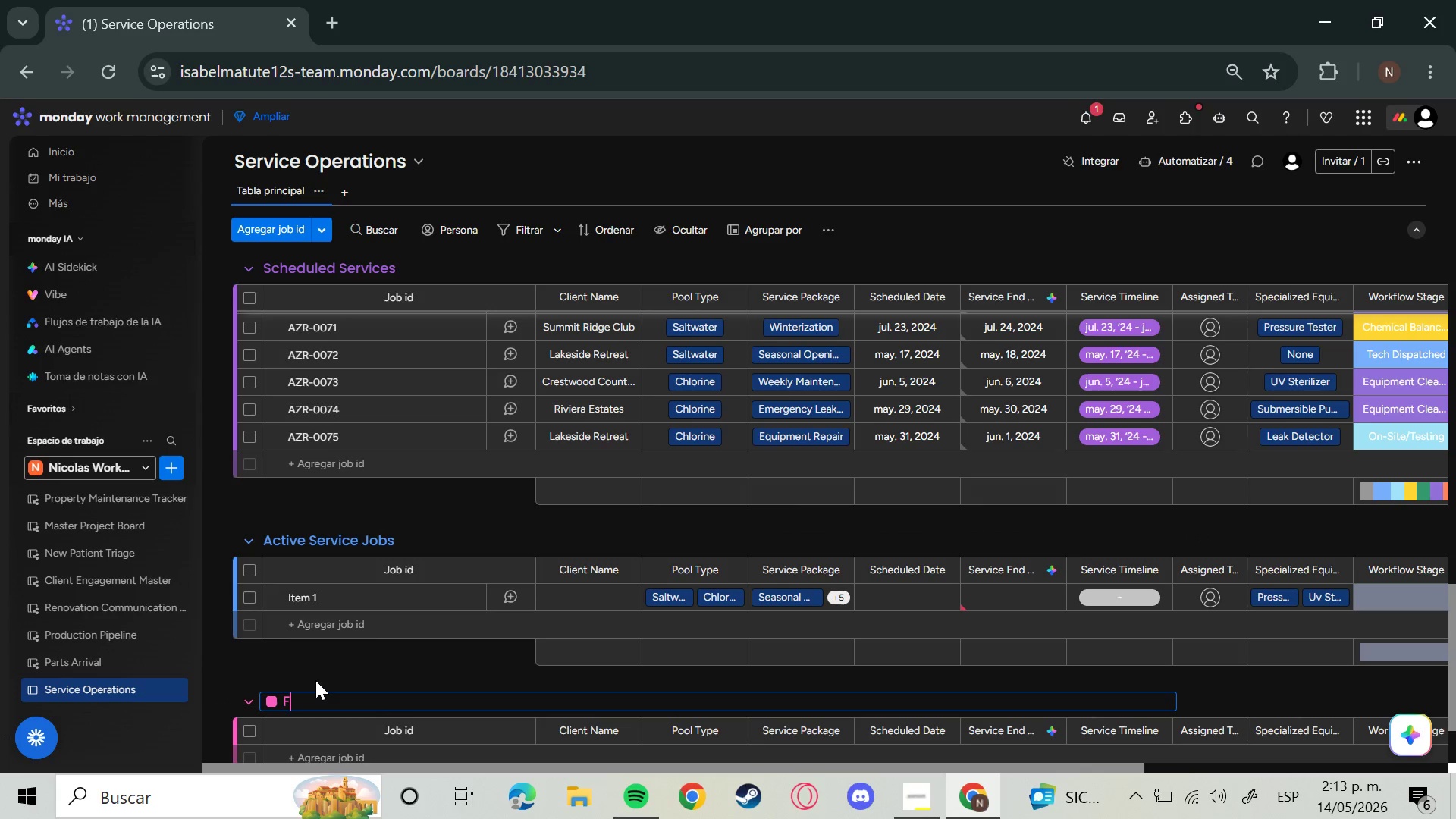 
hold_key(key=Backspace, duration=0.33)
 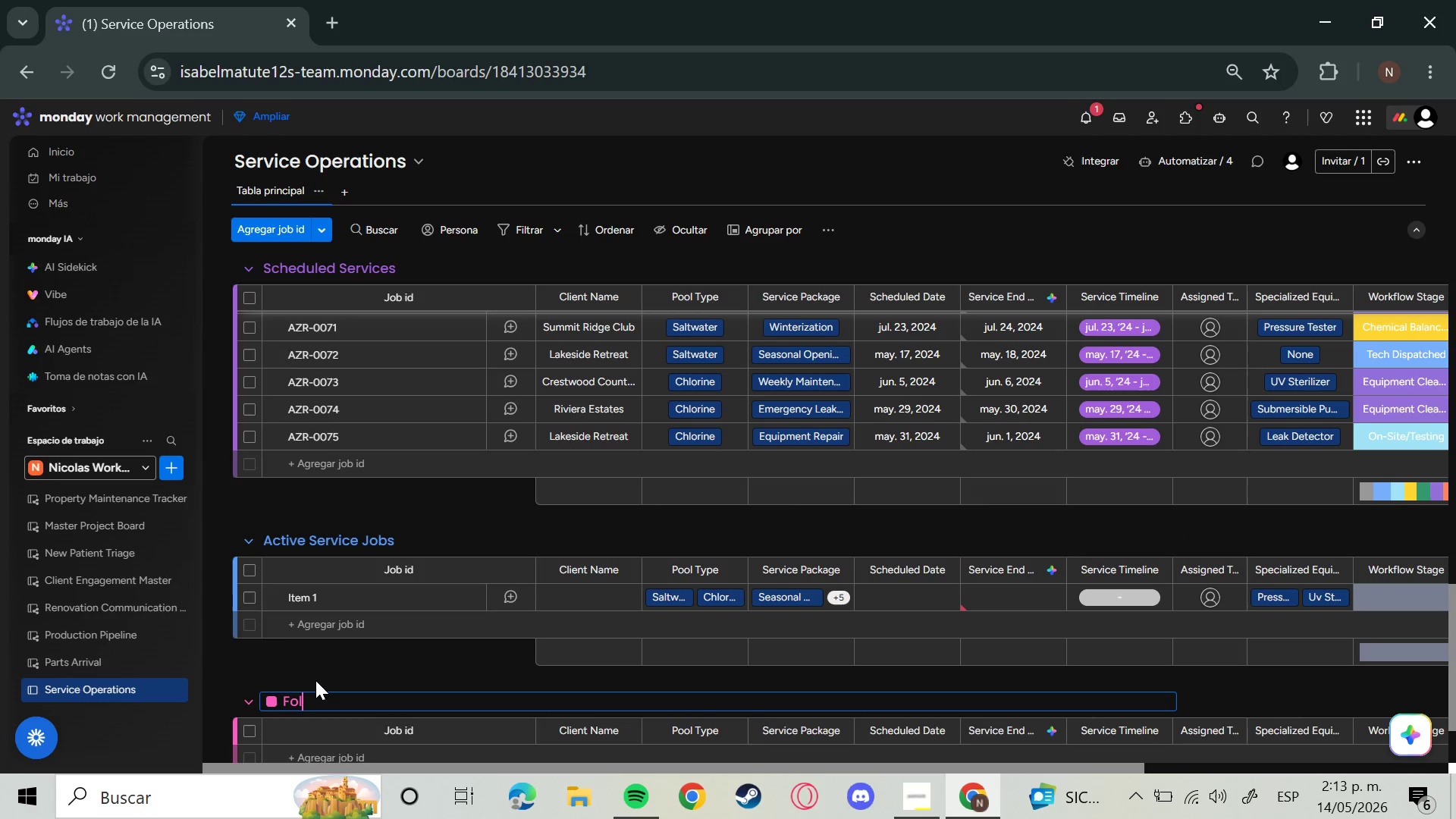 
type(Follow )
key(Backspace)
type(-up Required)
 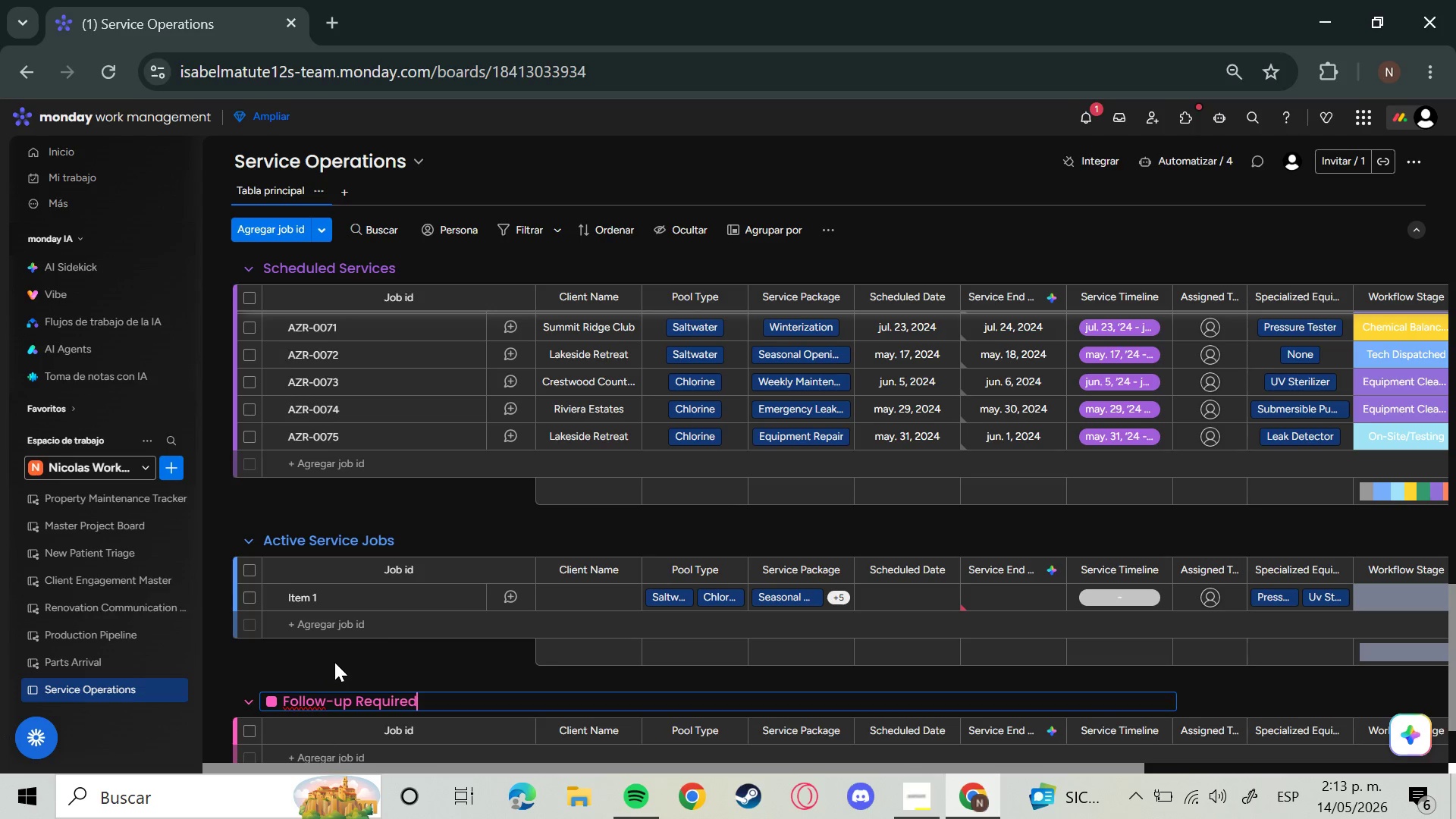 
scroll: coordinate [317, 716], scroll_direction: down, amount: 2.0
 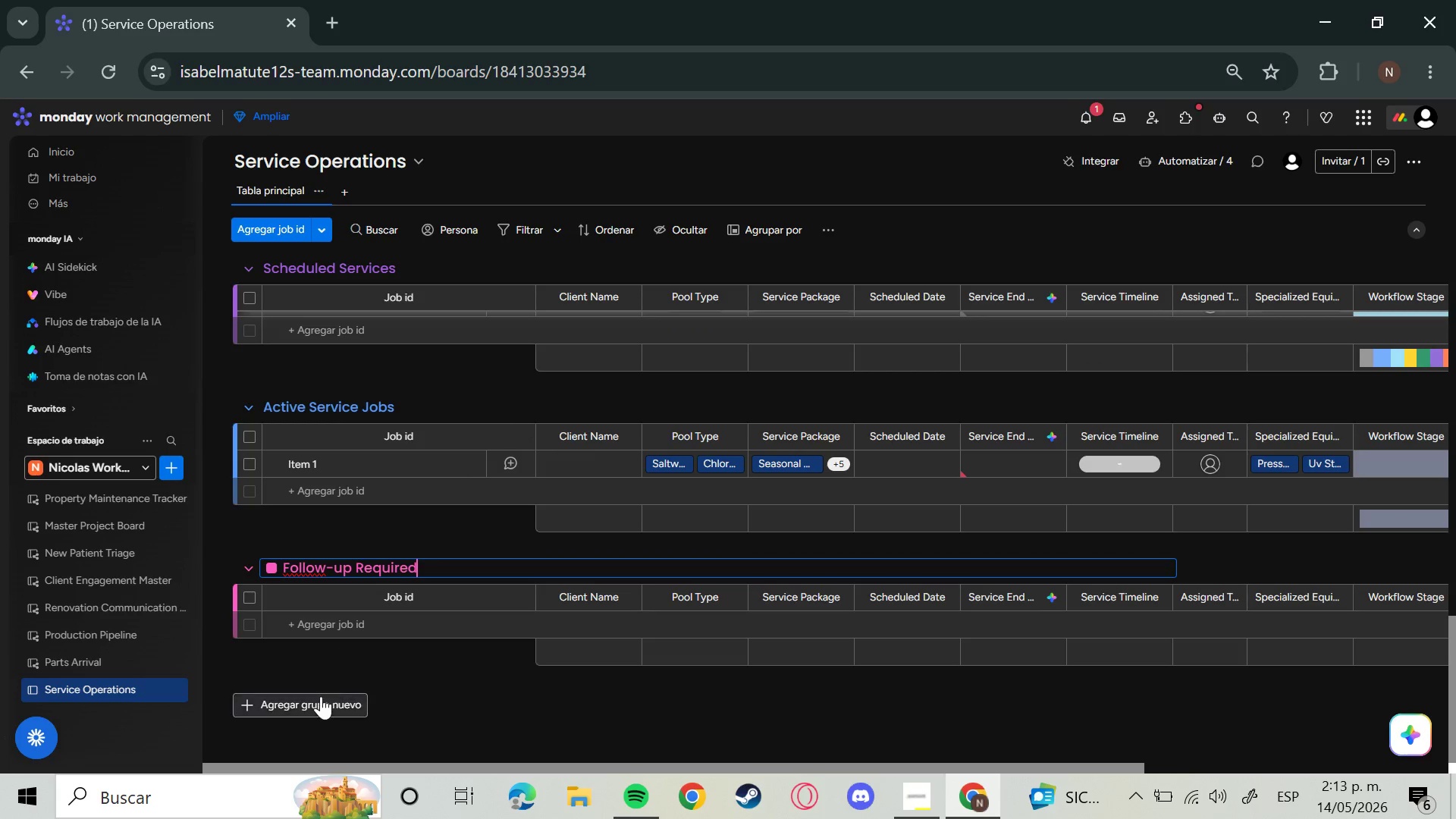 
left_click([321, 696])
 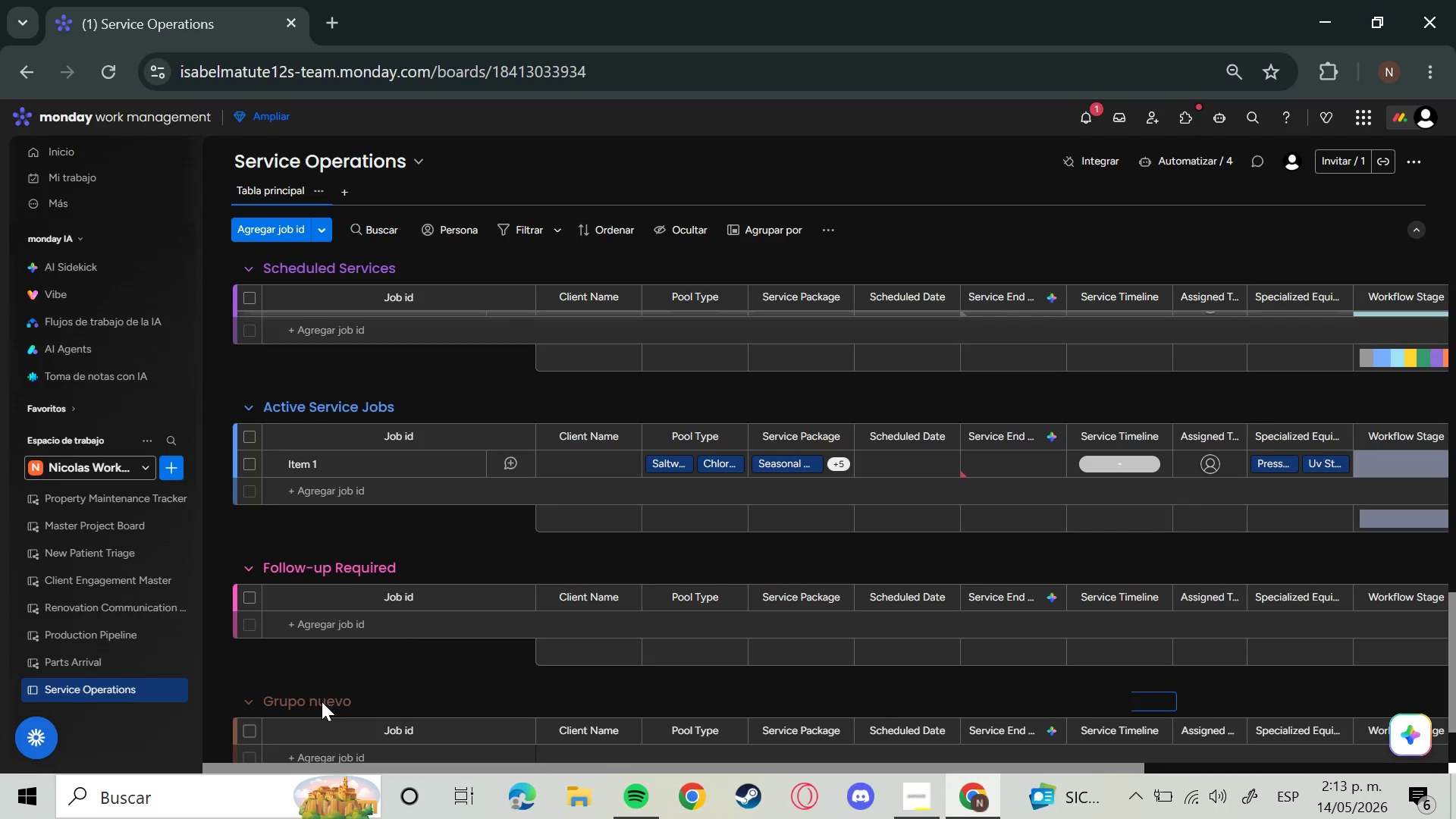 
left_click([321, 701])
 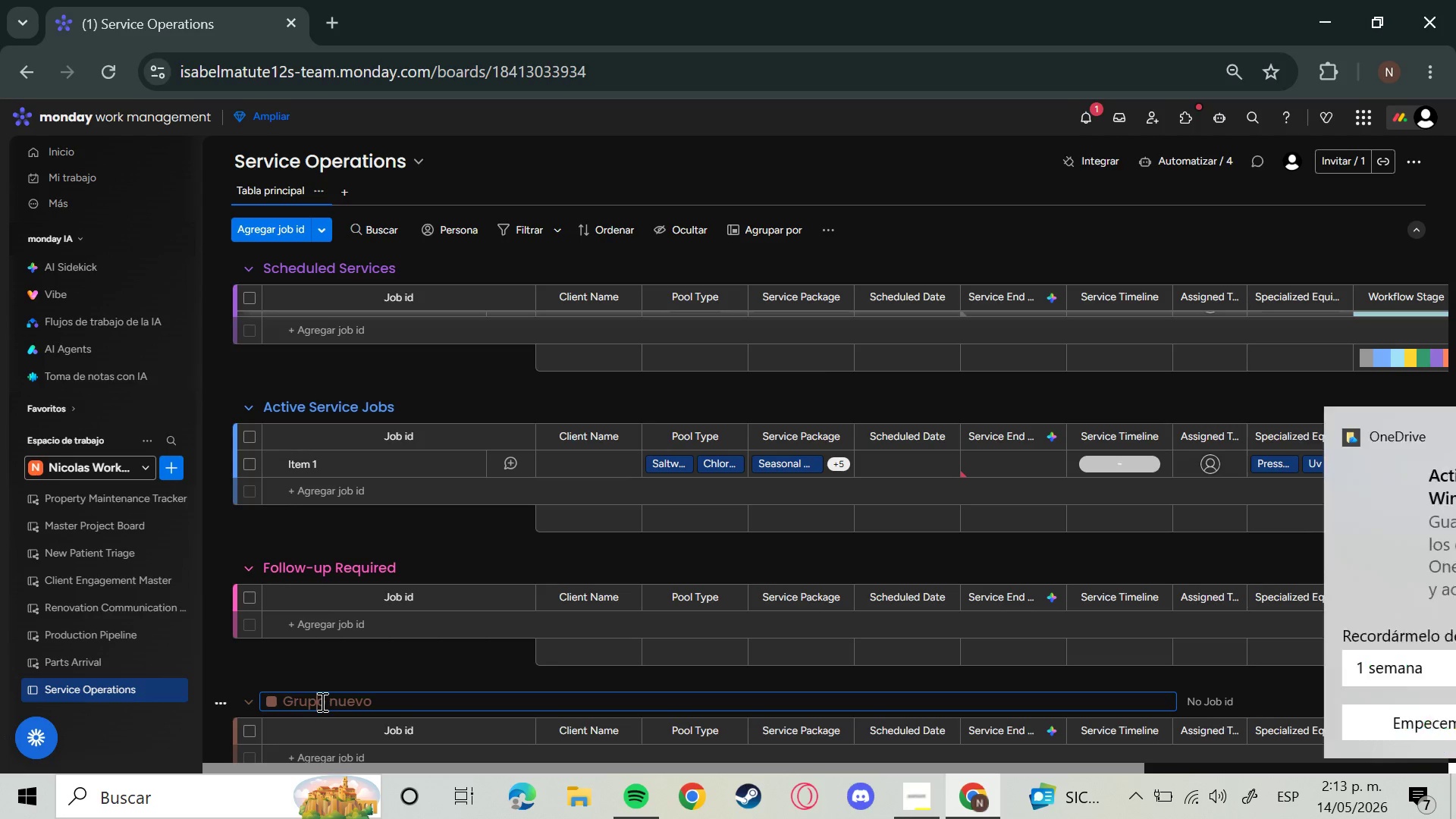 
key(Backspace)
 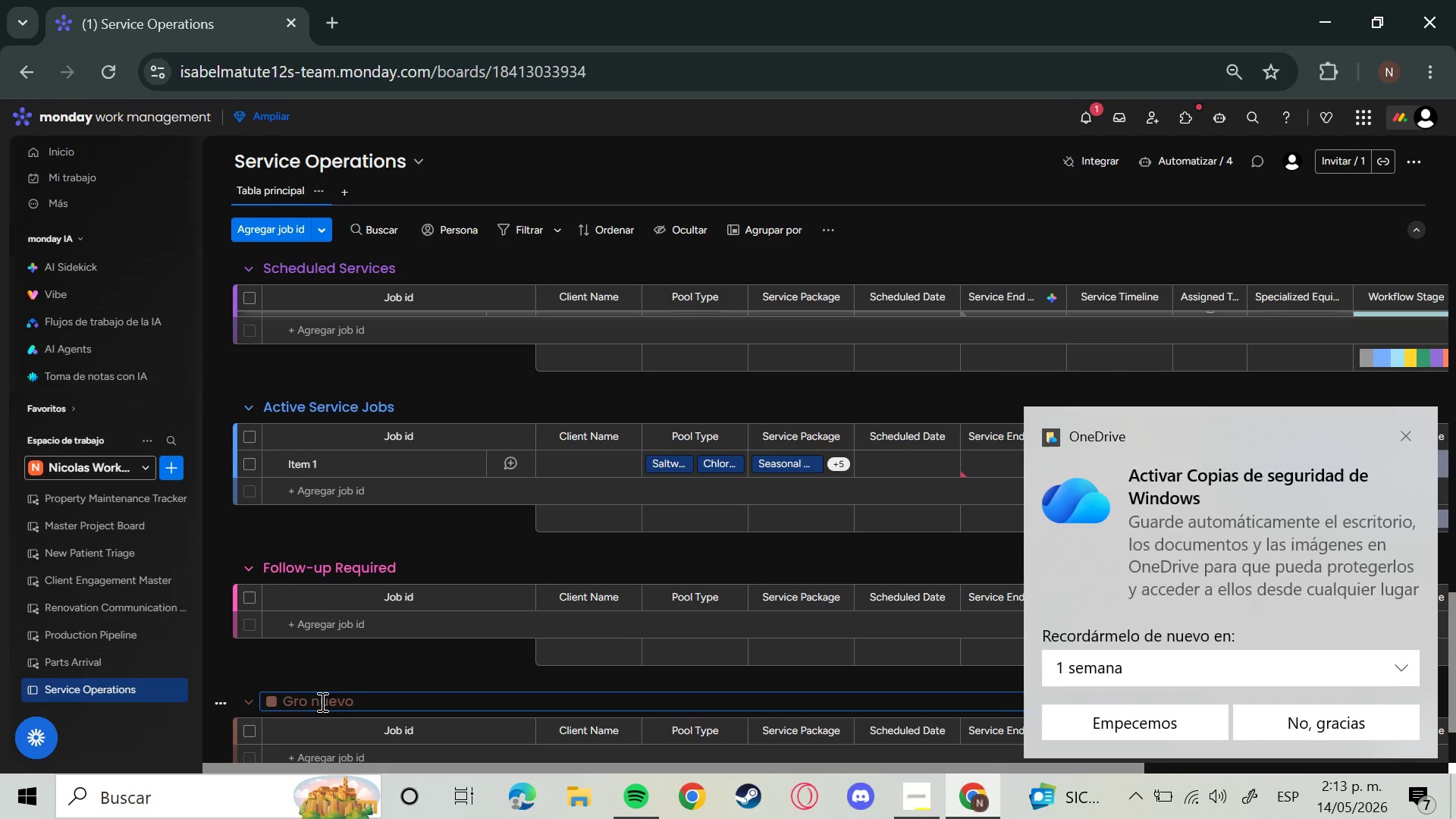 
key(Backspace)
 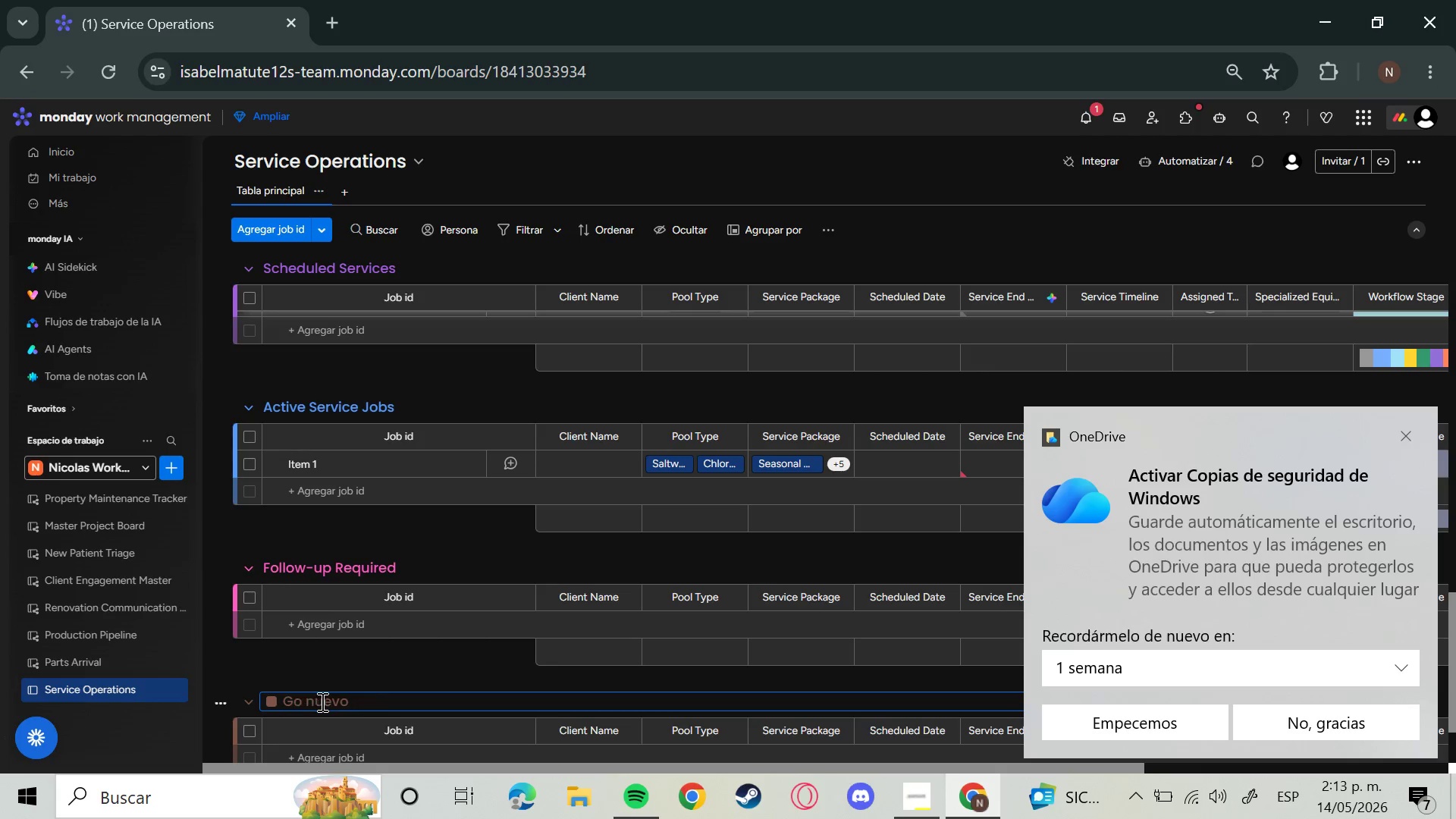 
key(Backspace)
 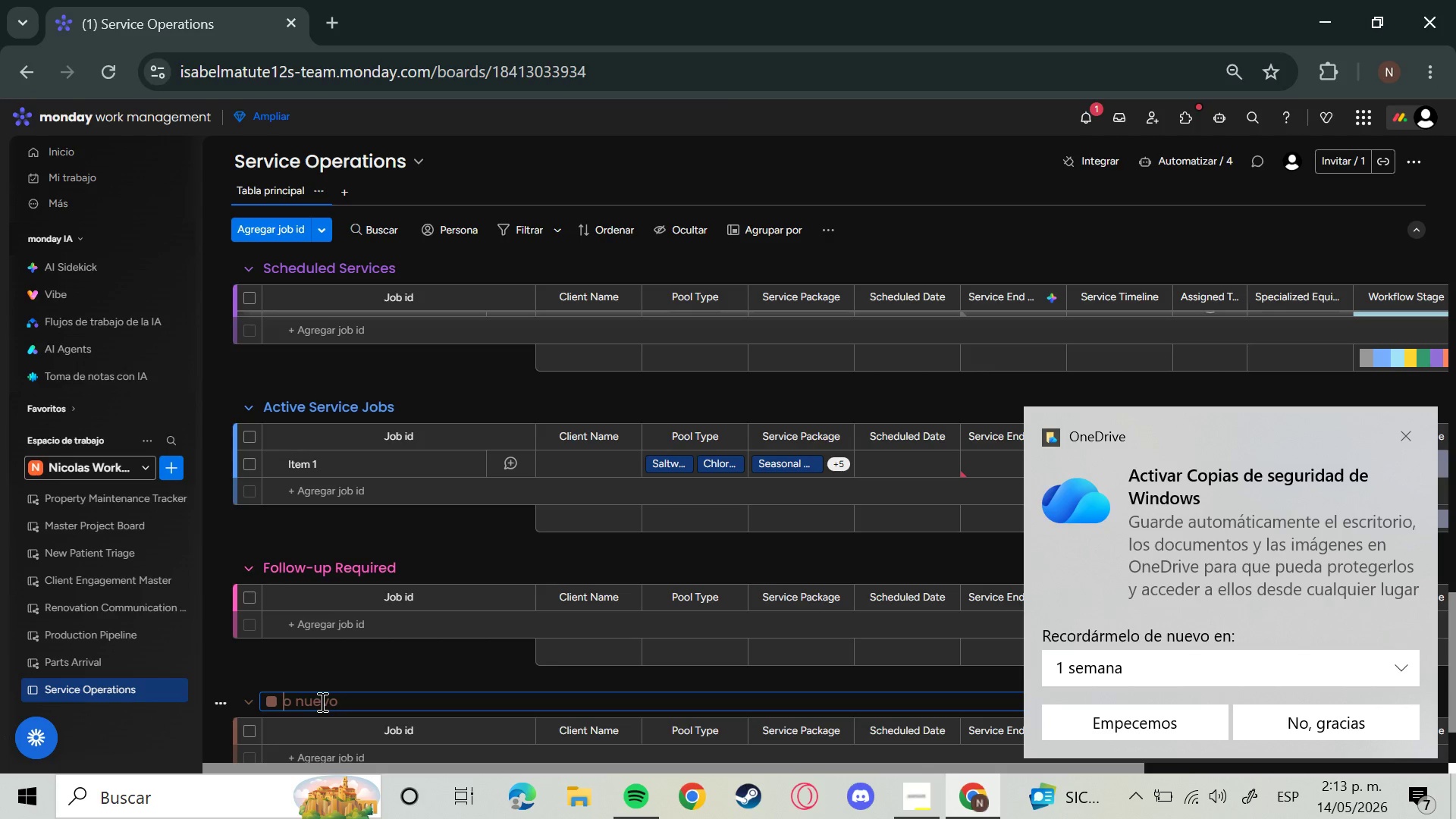 
key(Backspace)
 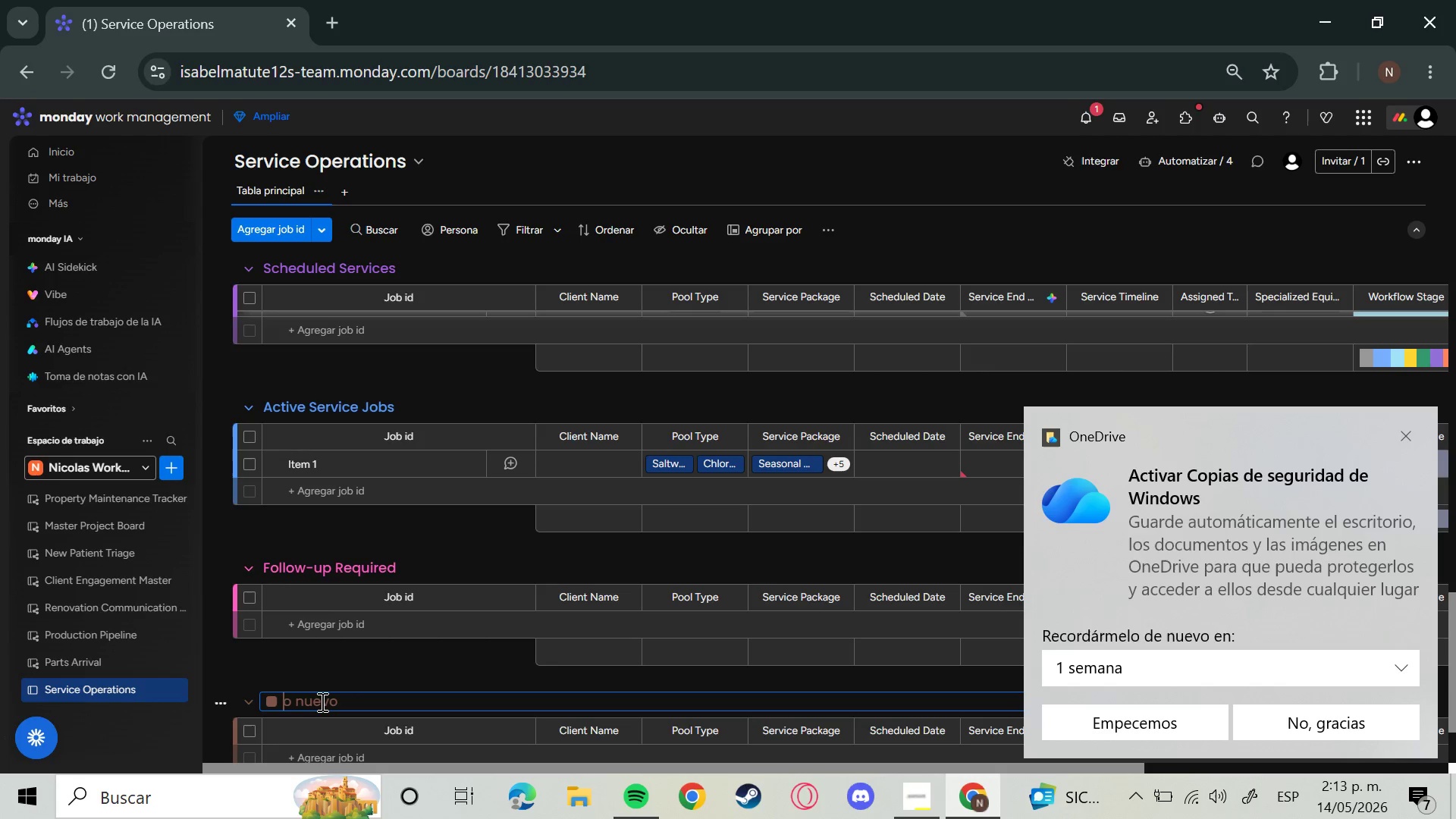 
key(Backspace)
 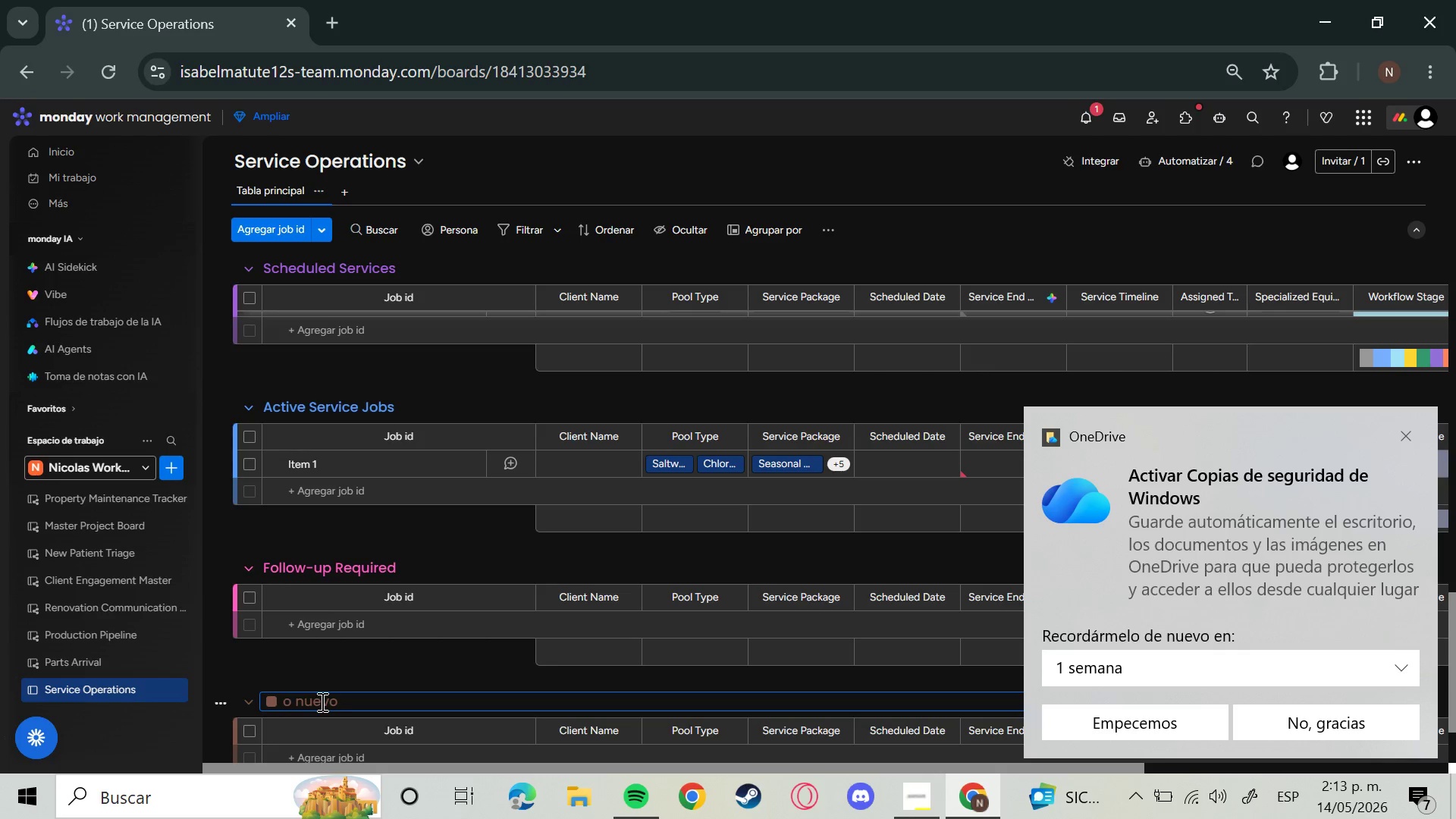 
key(ArrowRight)
 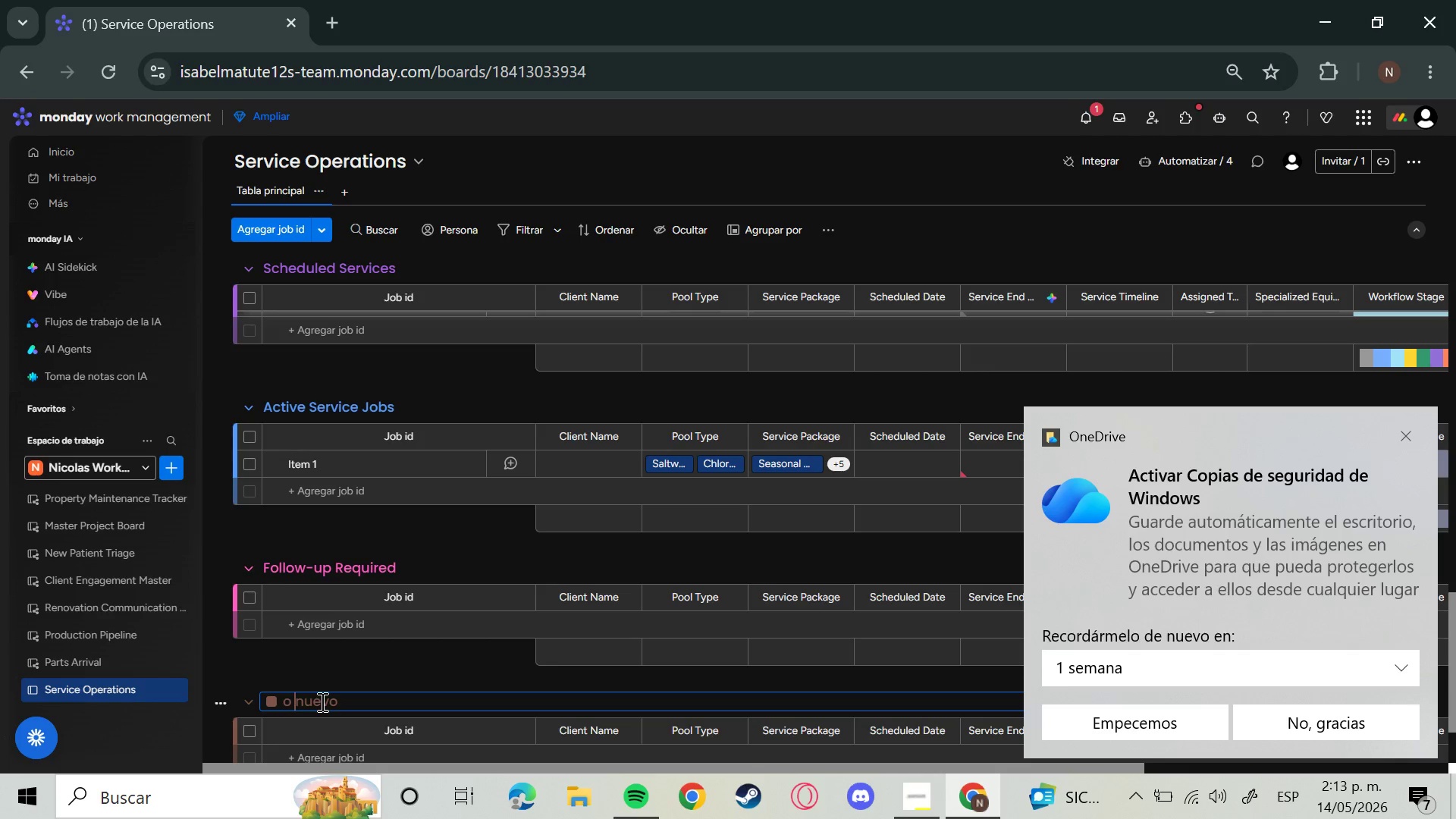 
key(ArrowRight)
 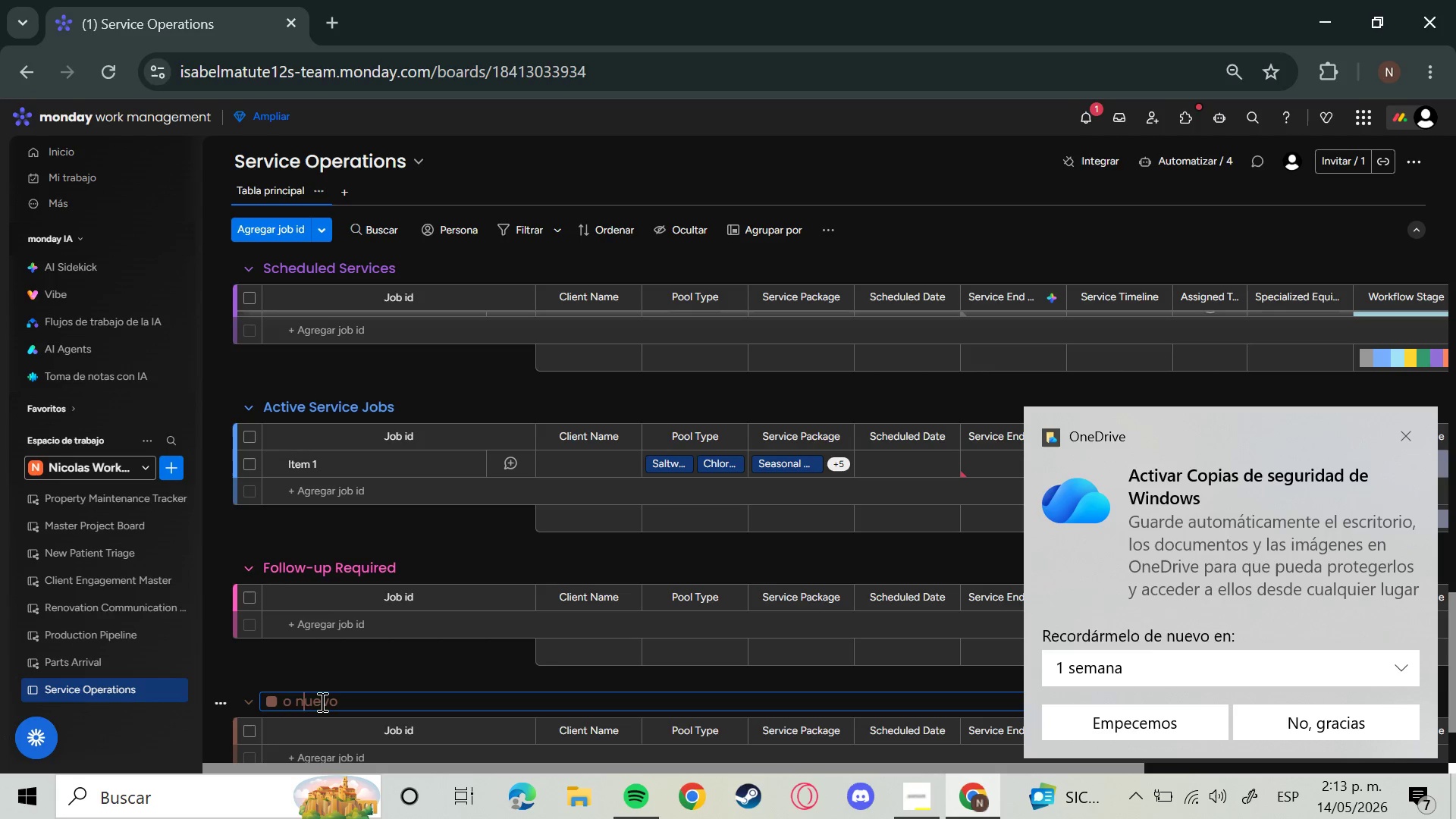 
key(ArrowRight)
 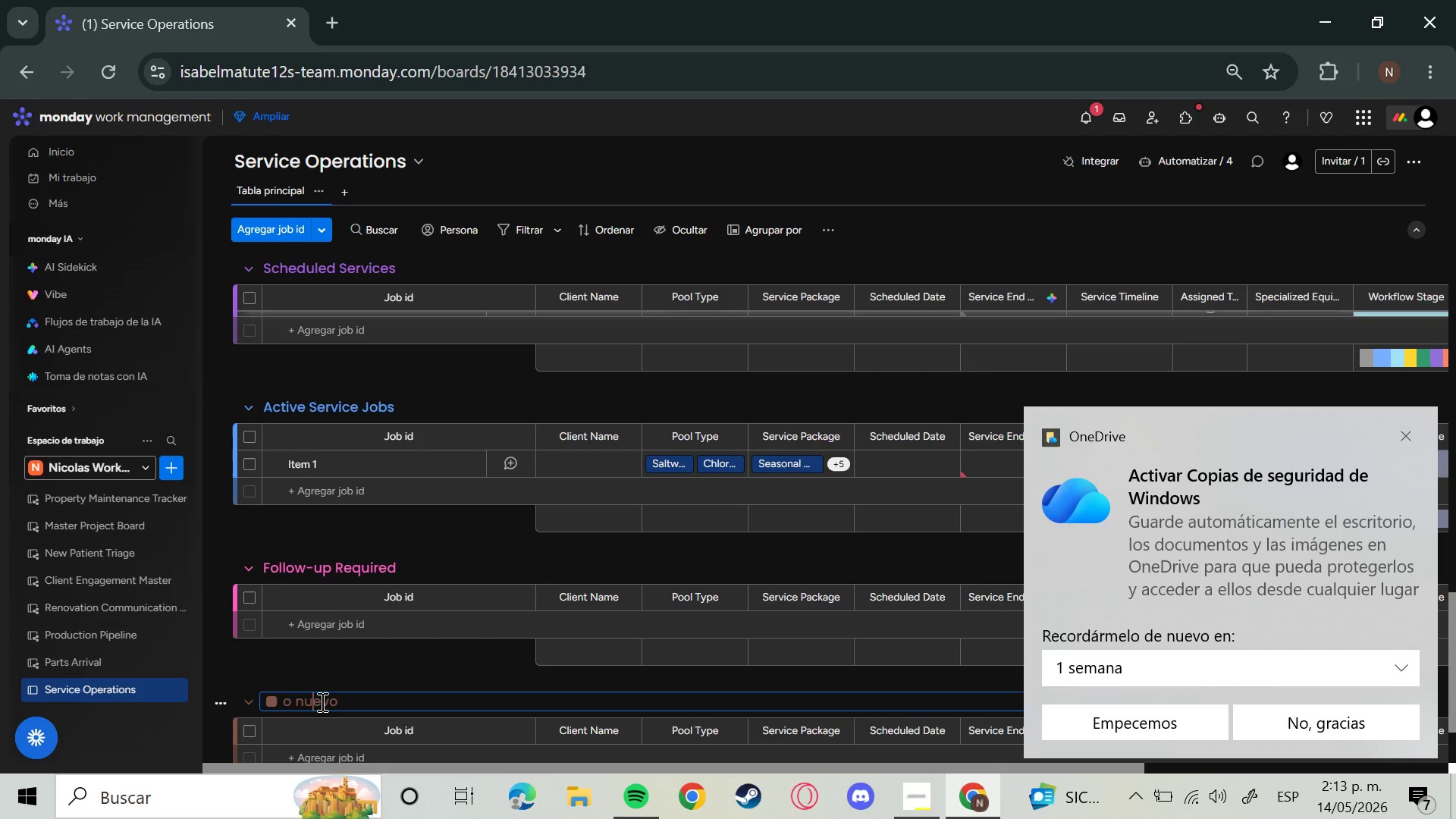 
key(ArrowRight)
 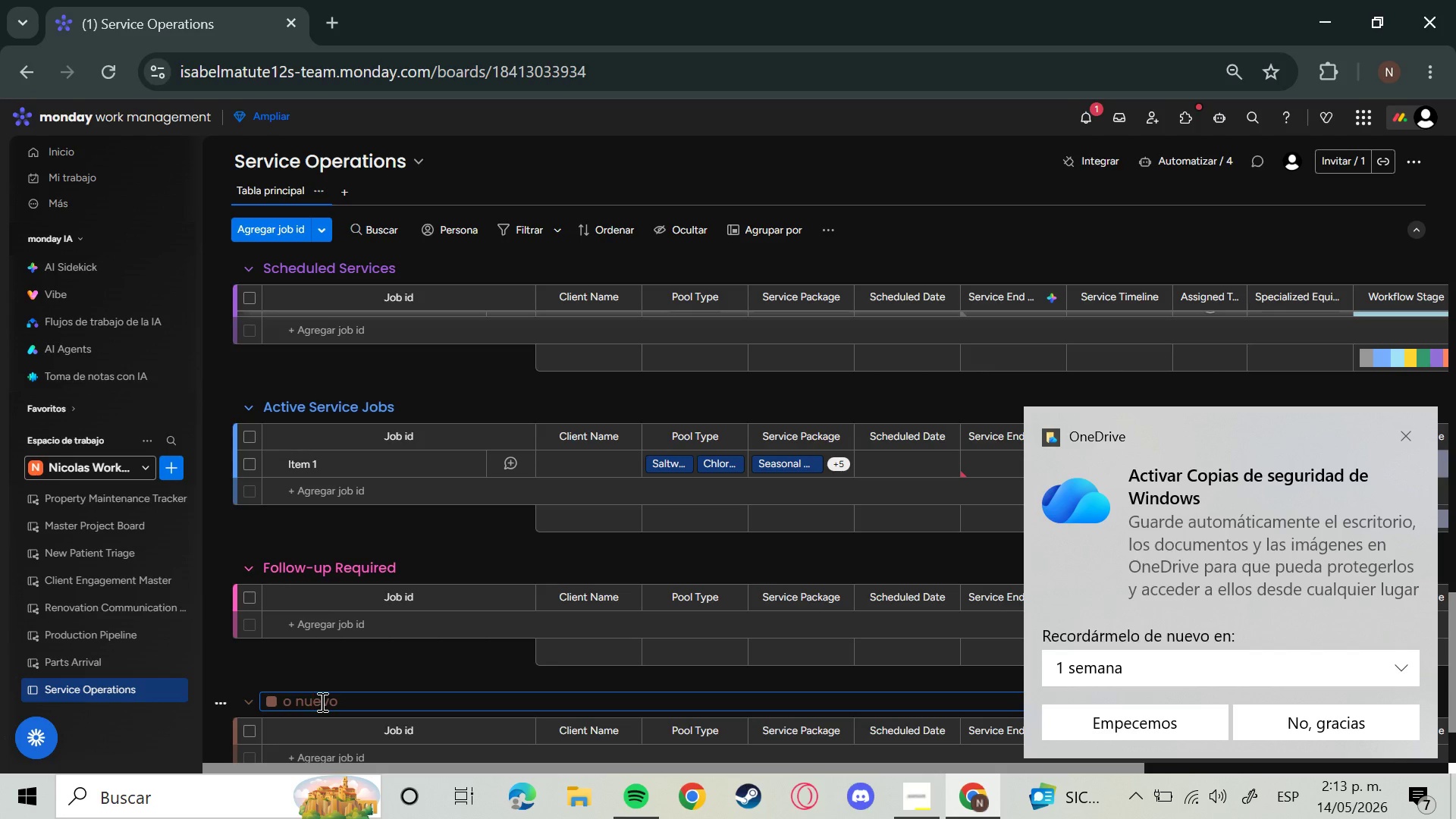 
key(ArrowRight)
 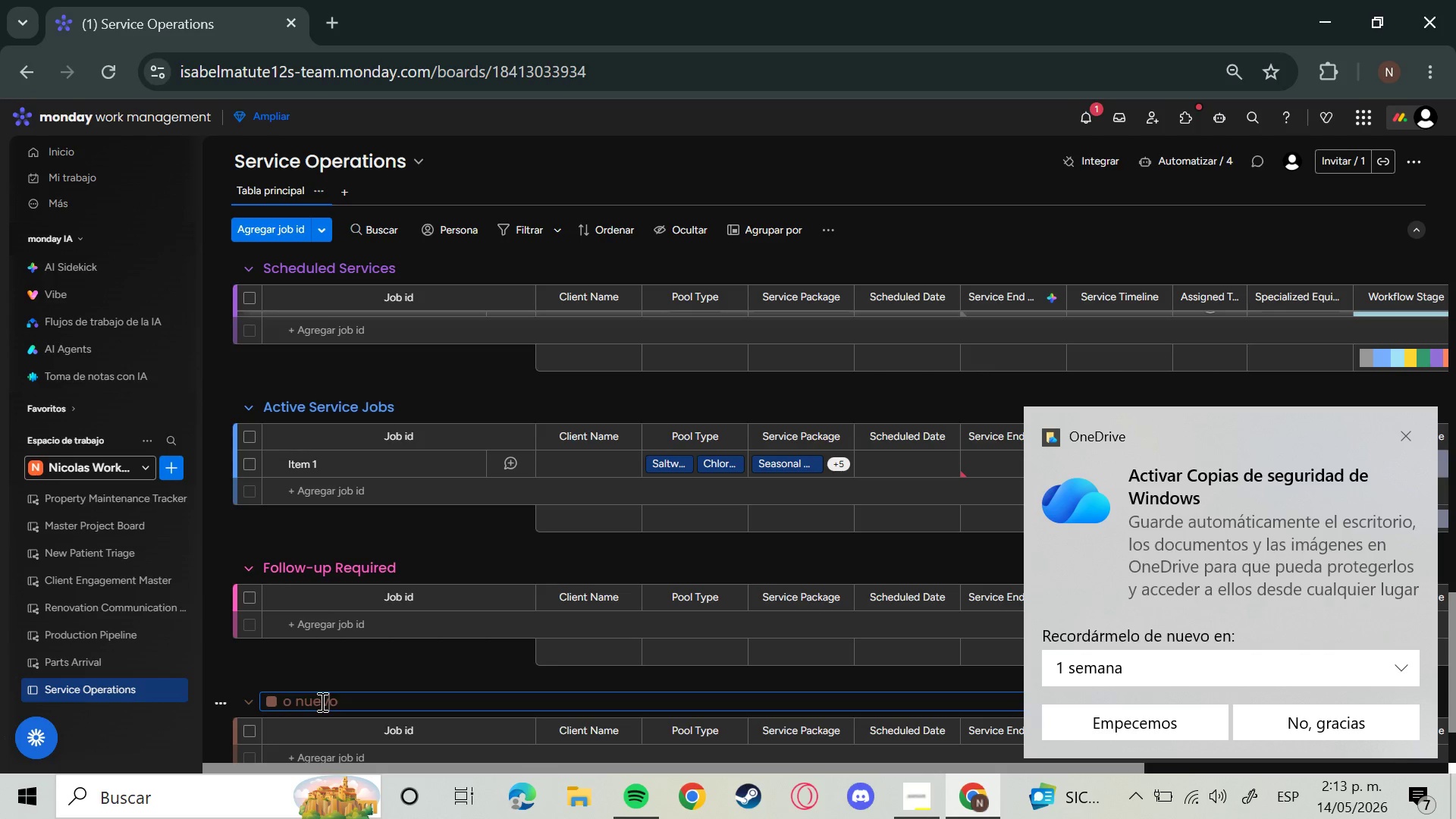 
key(ArrowRight)
 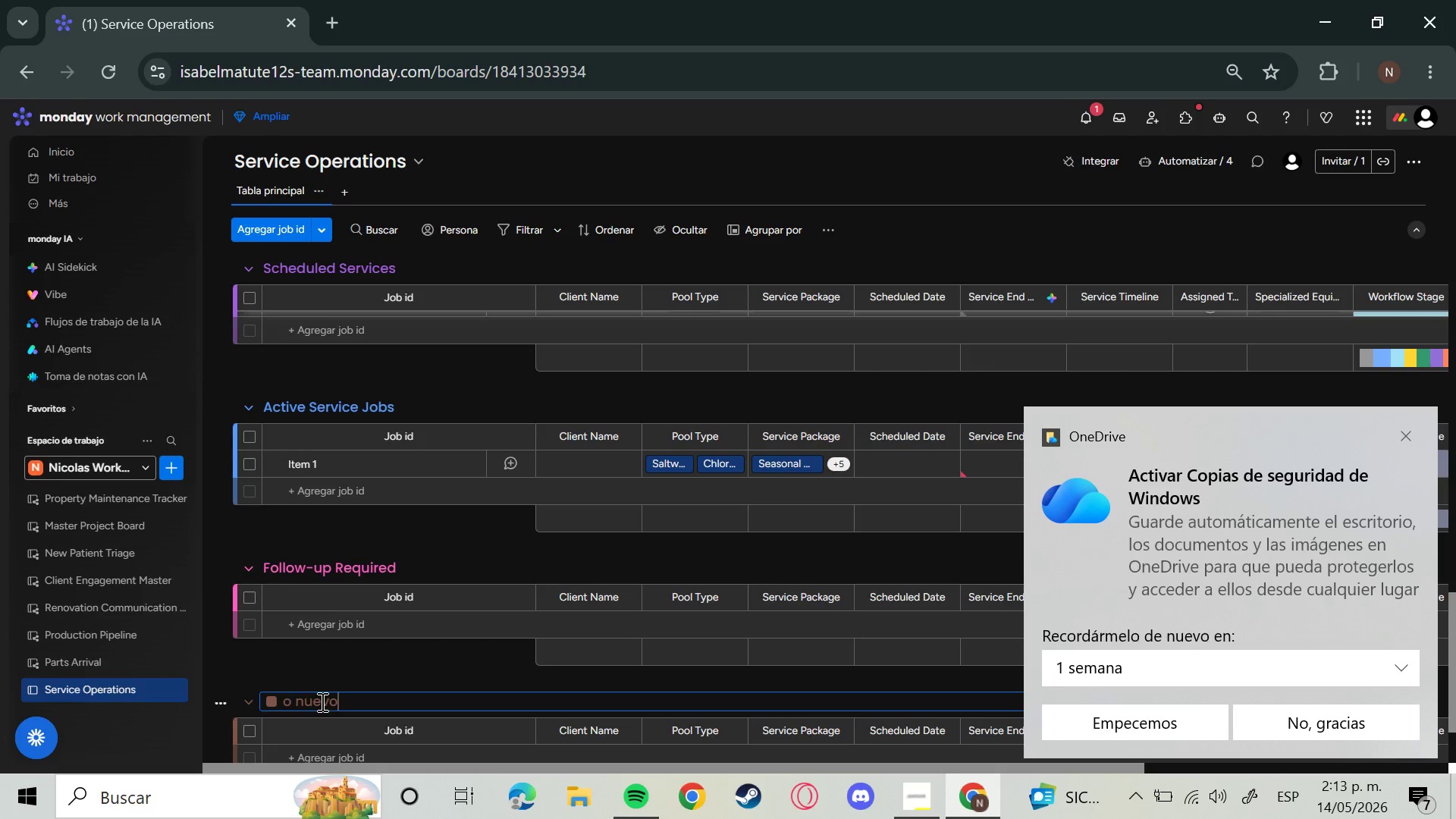 
key(ArrowRight)
 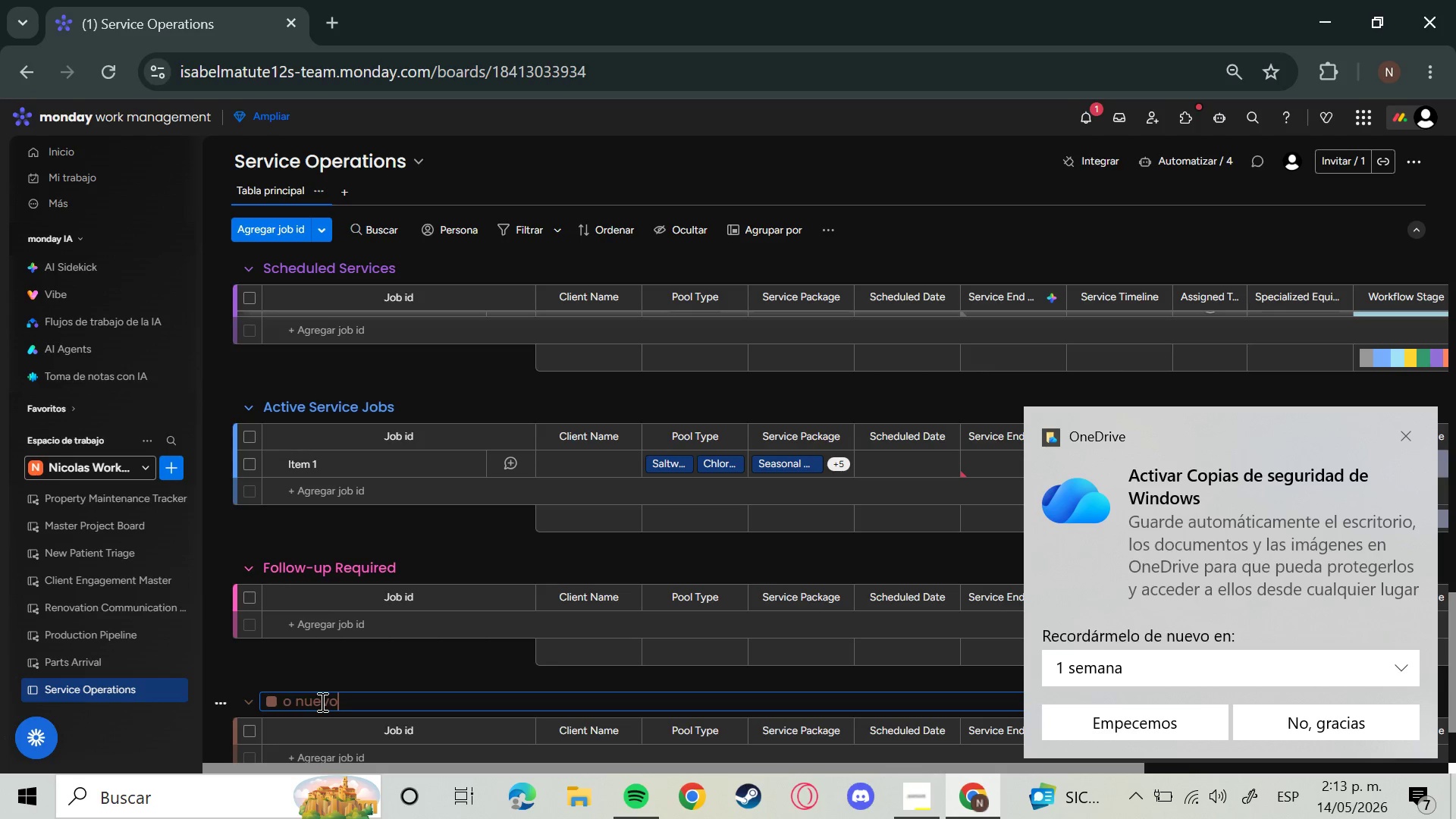 
key(ArrowRight)
 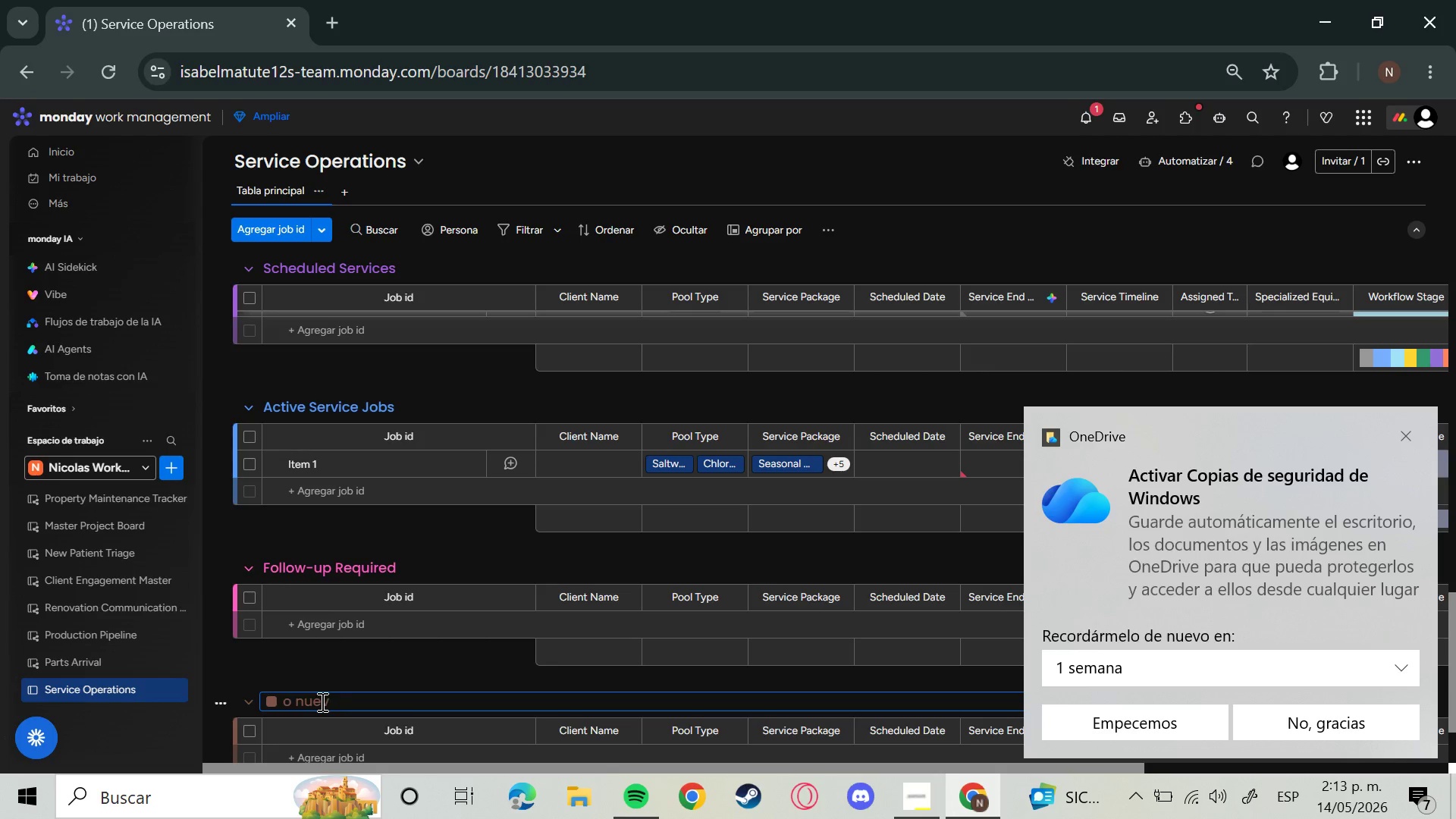 
key(Backspace)
type(Completed)
 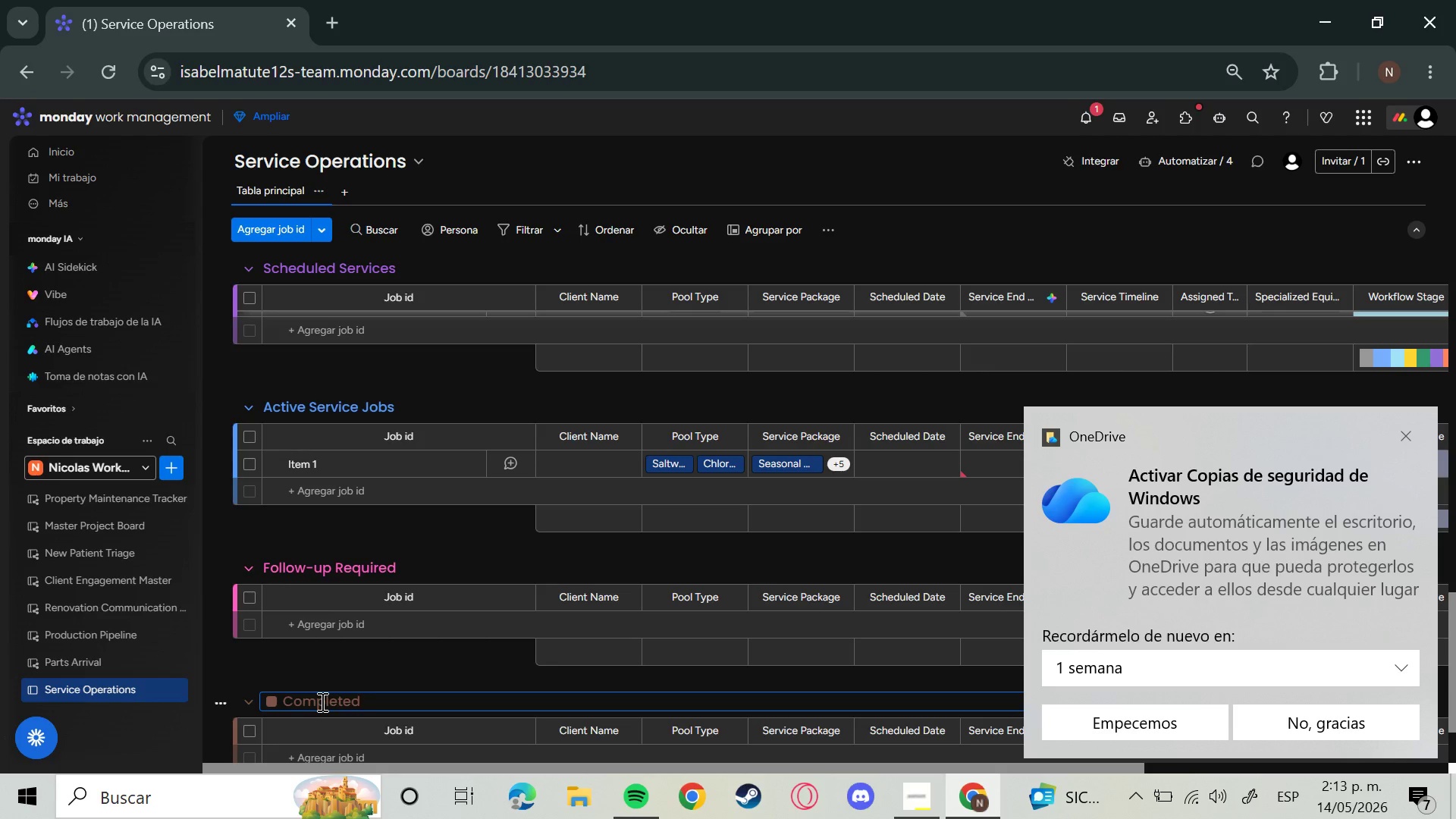 
type( Service)
 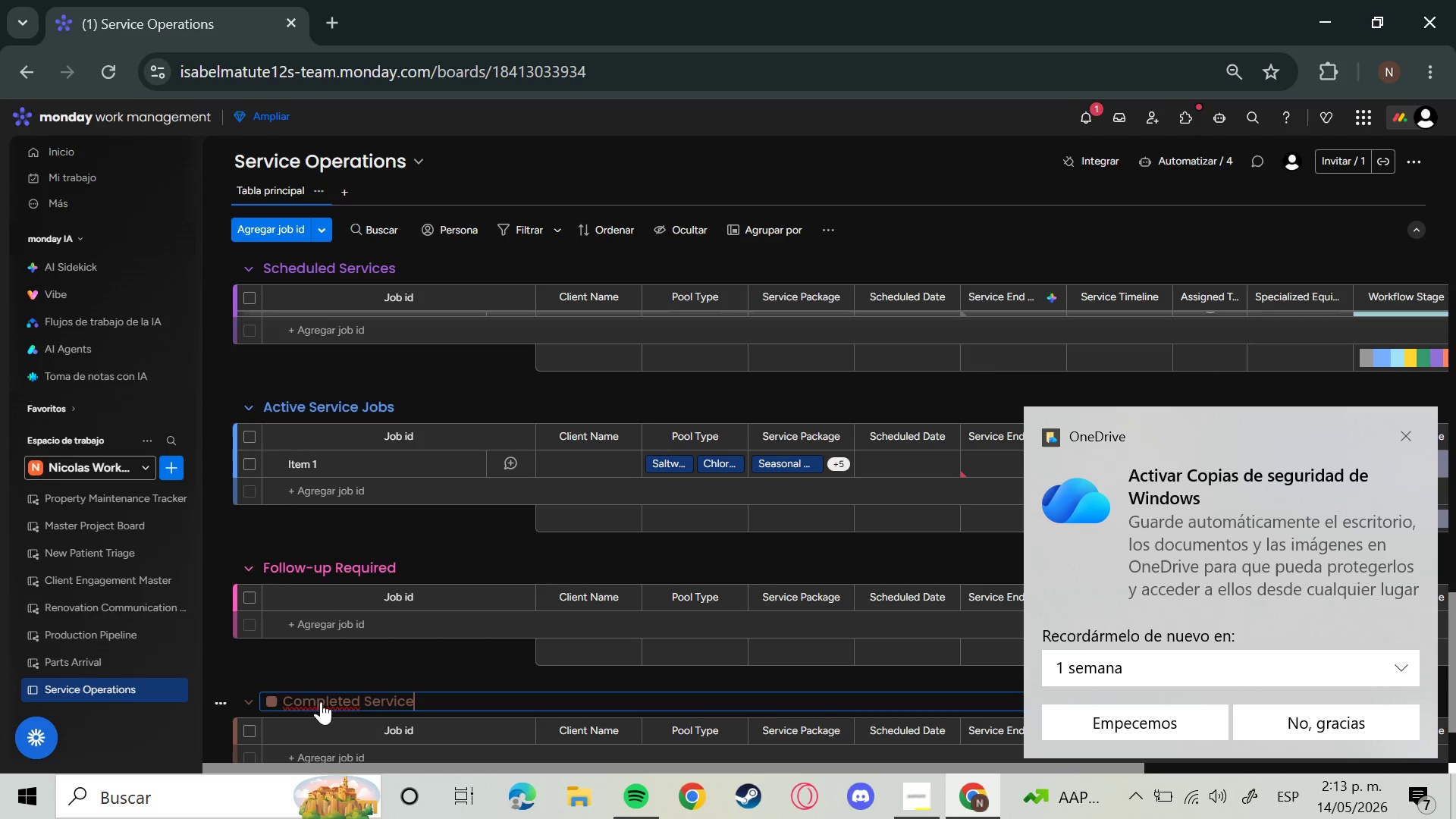 
key(Enter)
 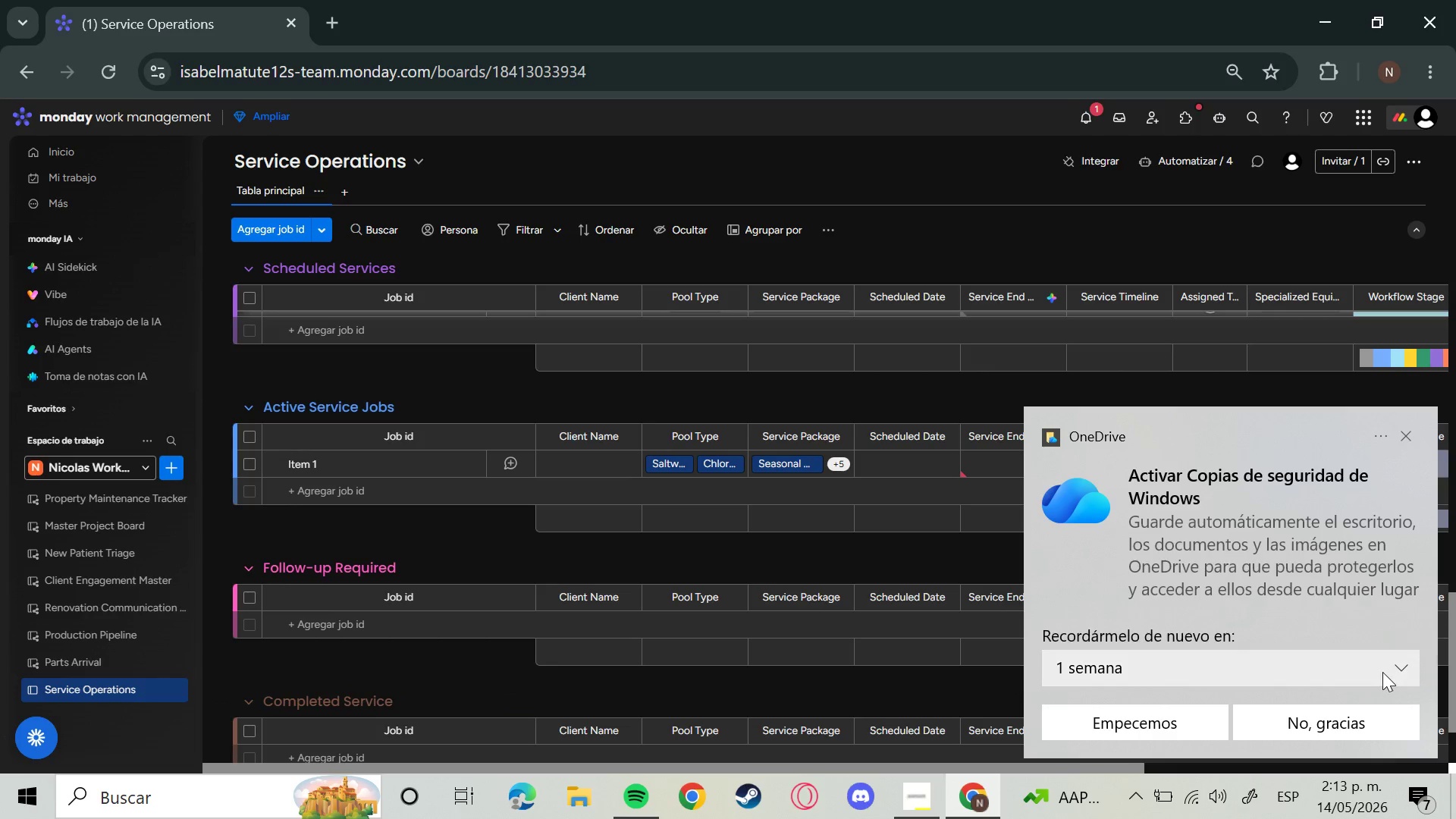 
wait(5.33)
 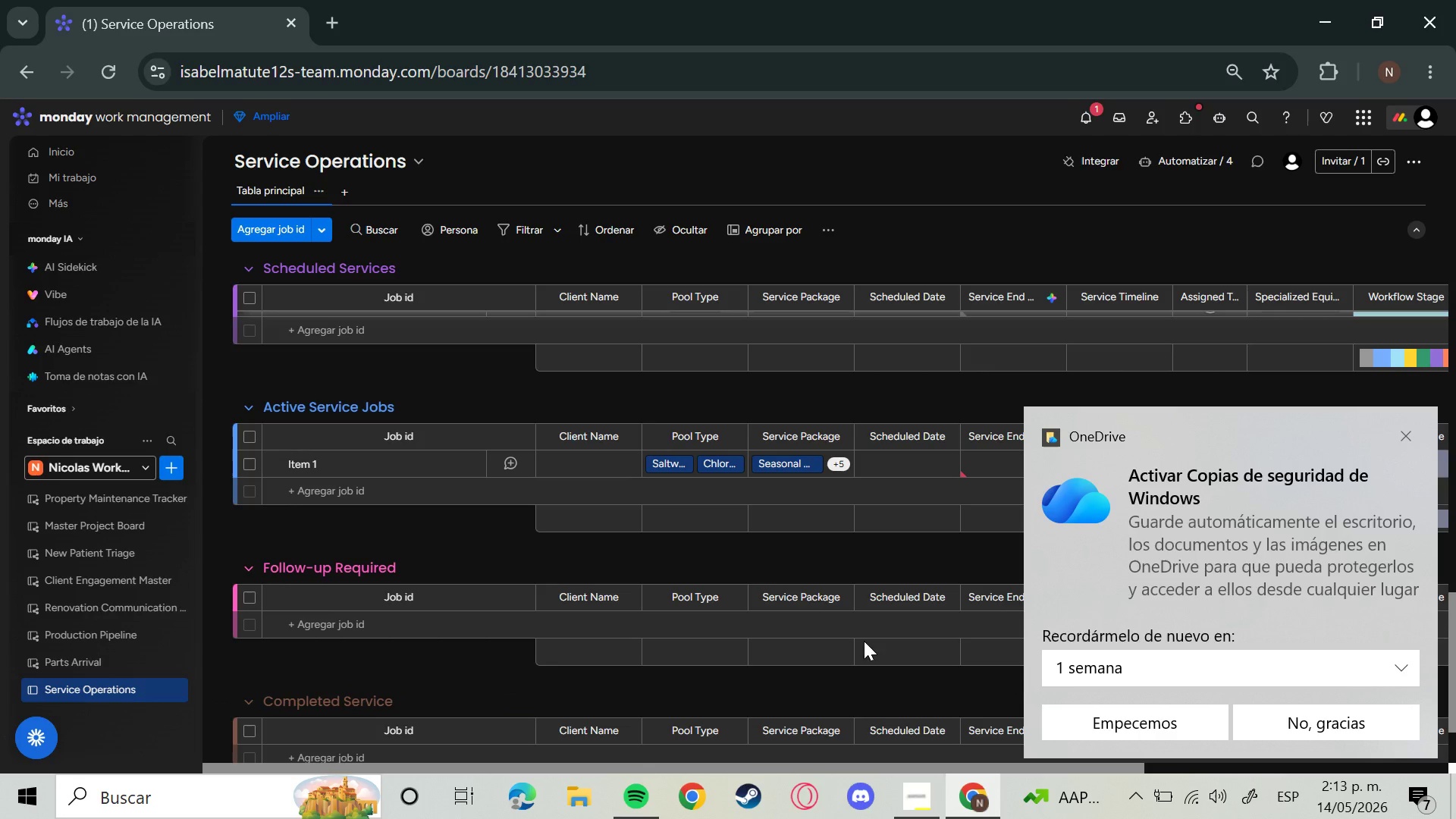 
left_click([1408, 435])
 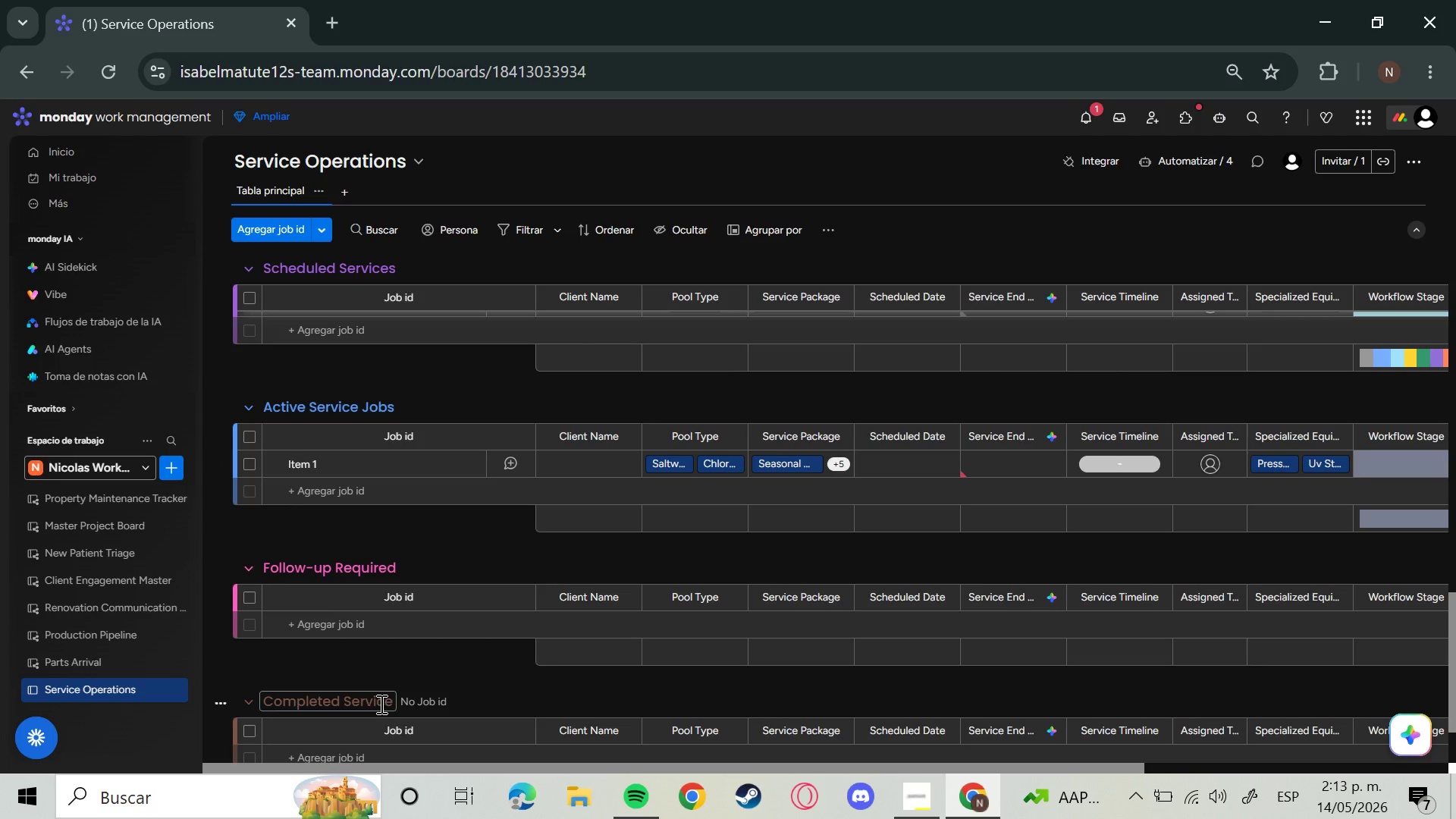 
left_click([379, 704])
 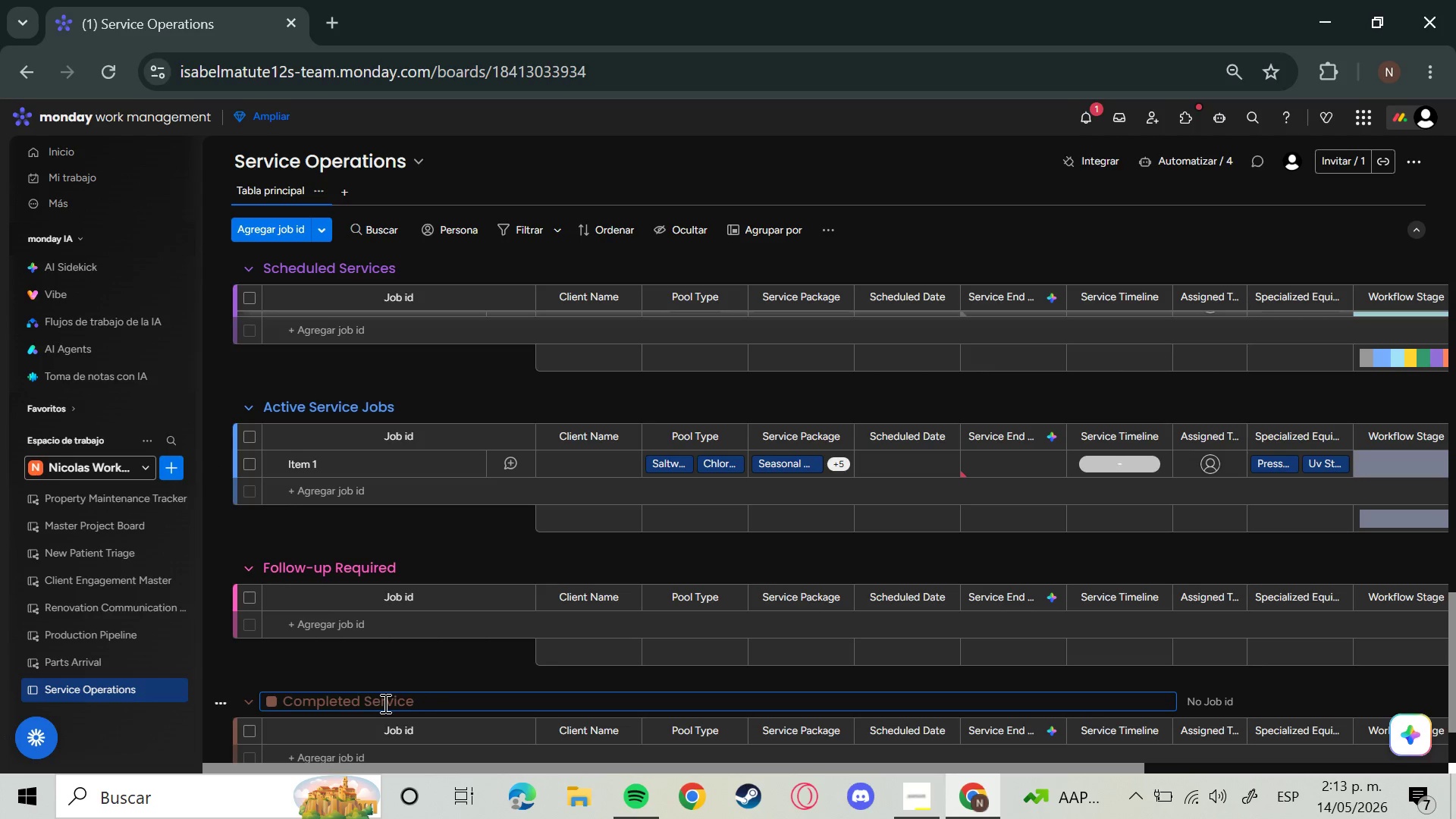 
key(S)
 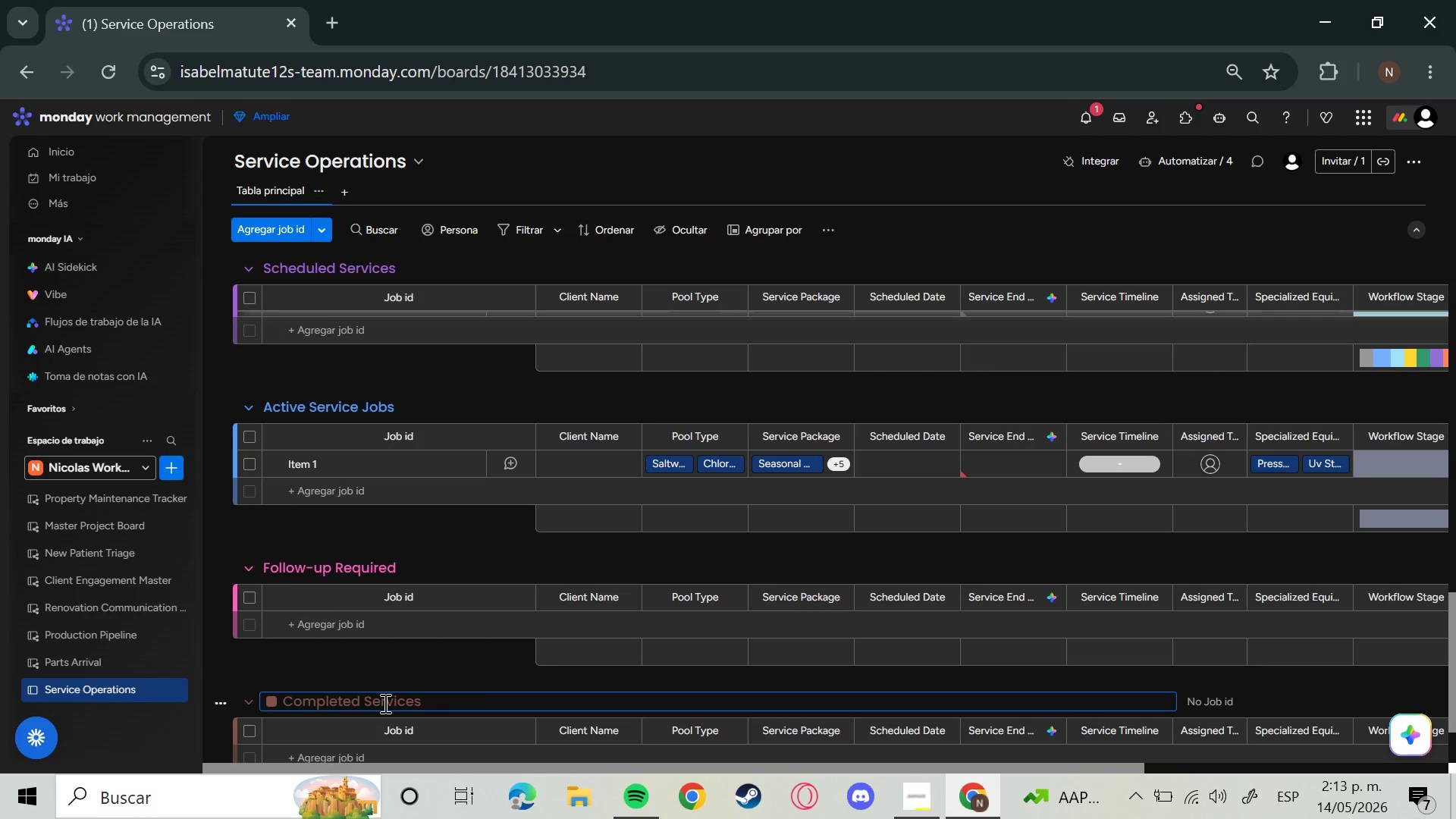 
key(Enter)
 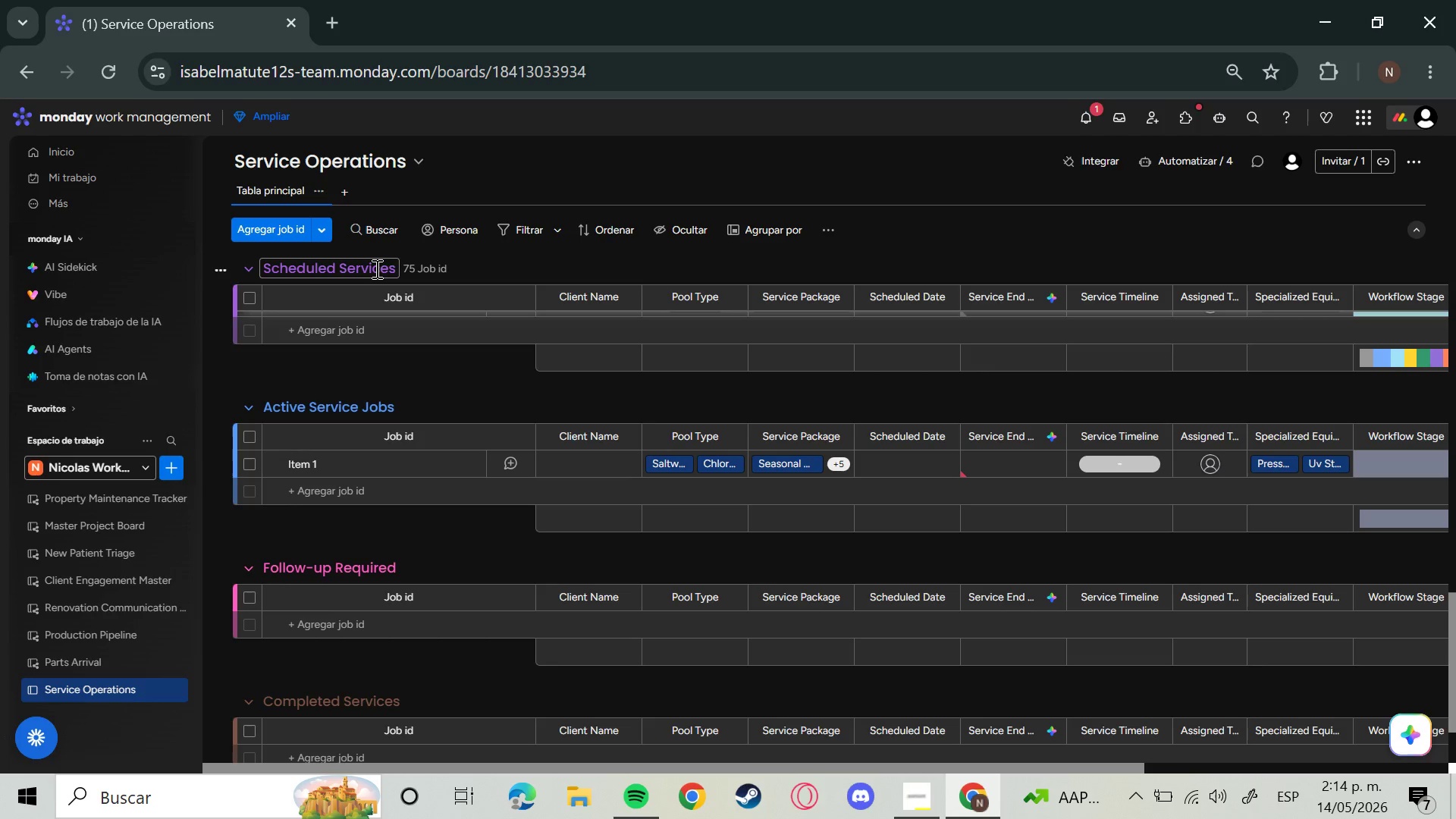 
wait(13.61)
 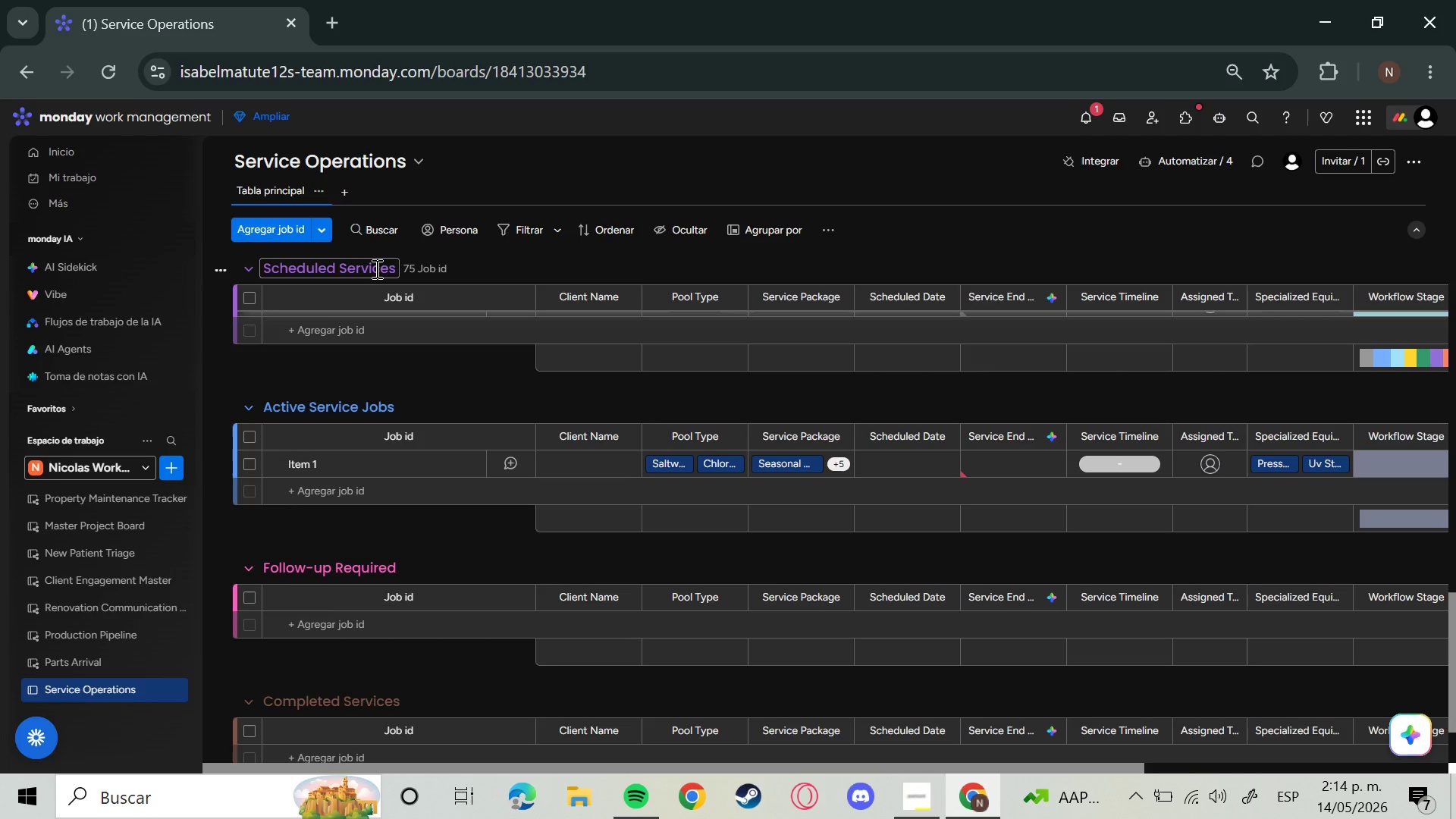 
scroll: coordinate [418, 395], scroll_direction: up, amount: 14.0
 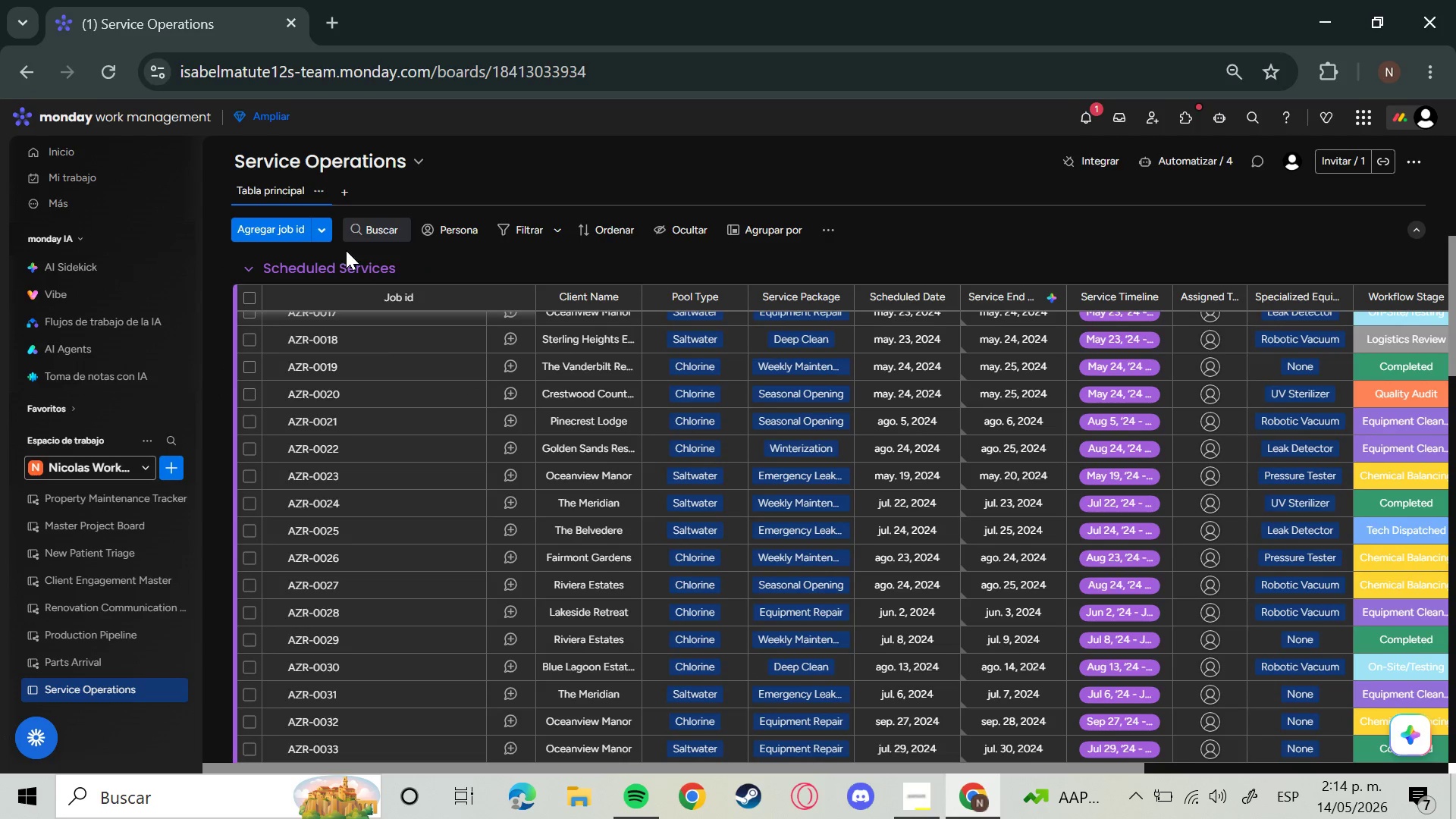 
left_click([334, 267])
 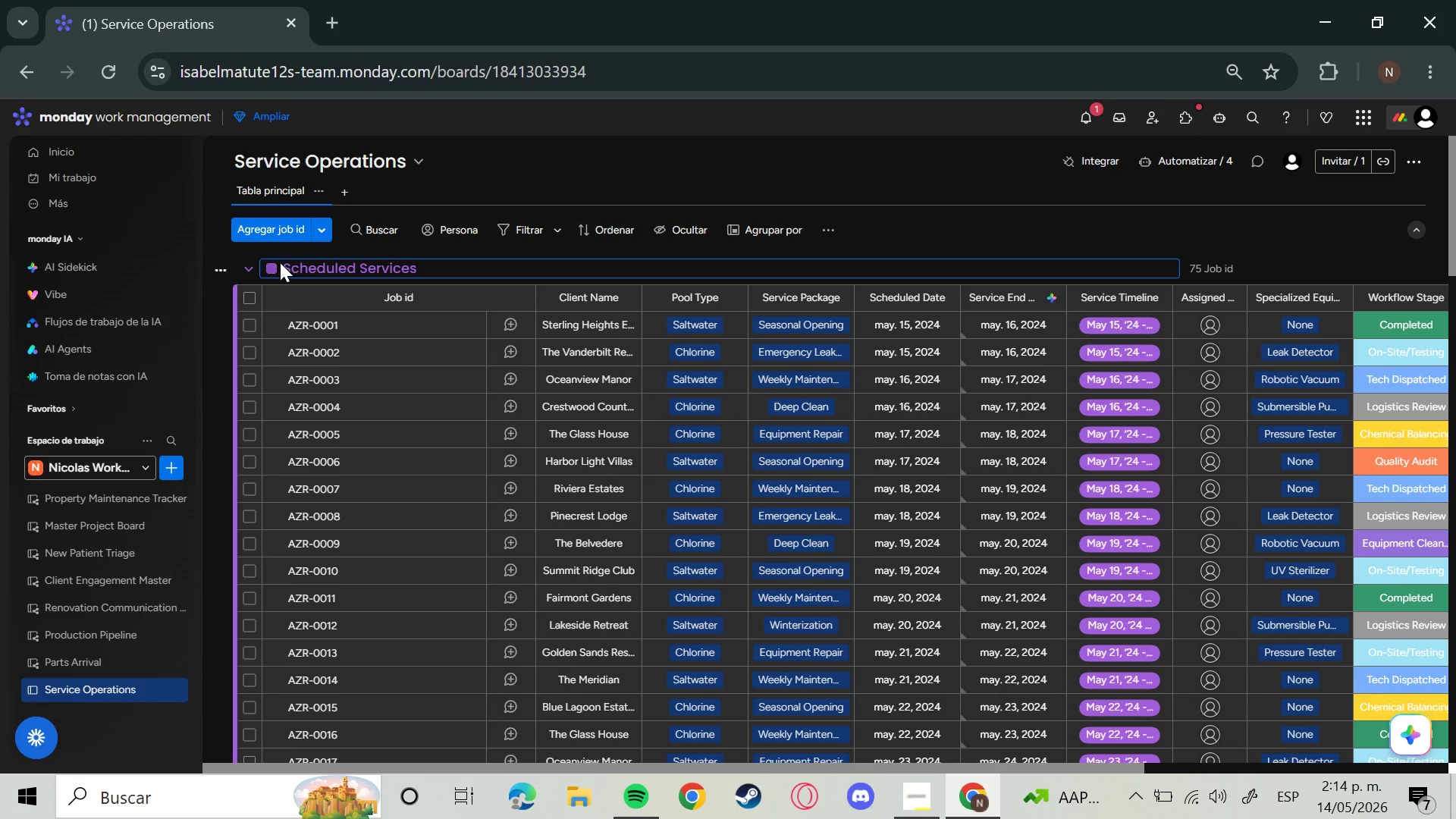 
left_click([269, 265])
 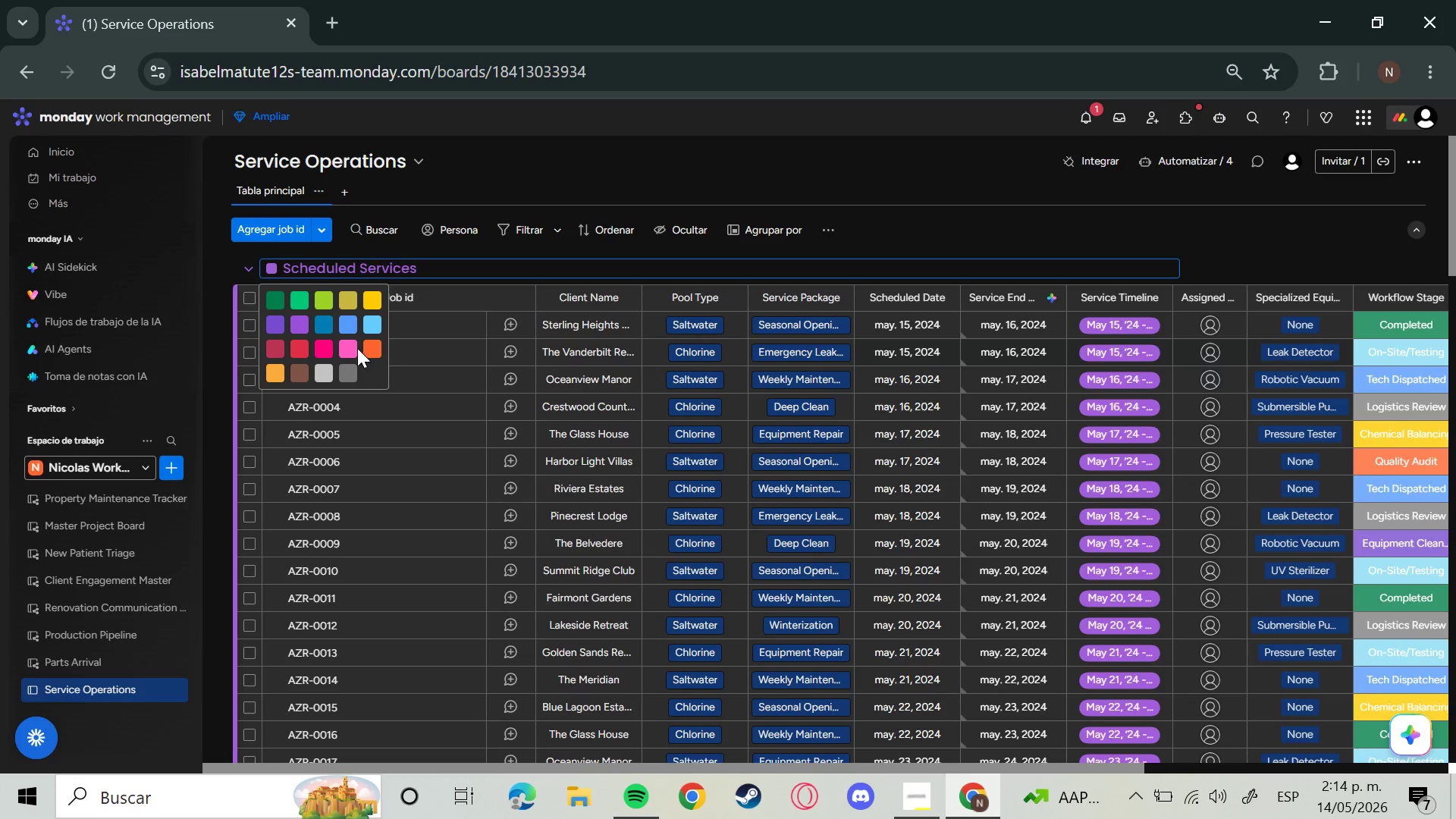 
scroll: coordinate [356, 344], scroll_direction: up, amount: 1.0
 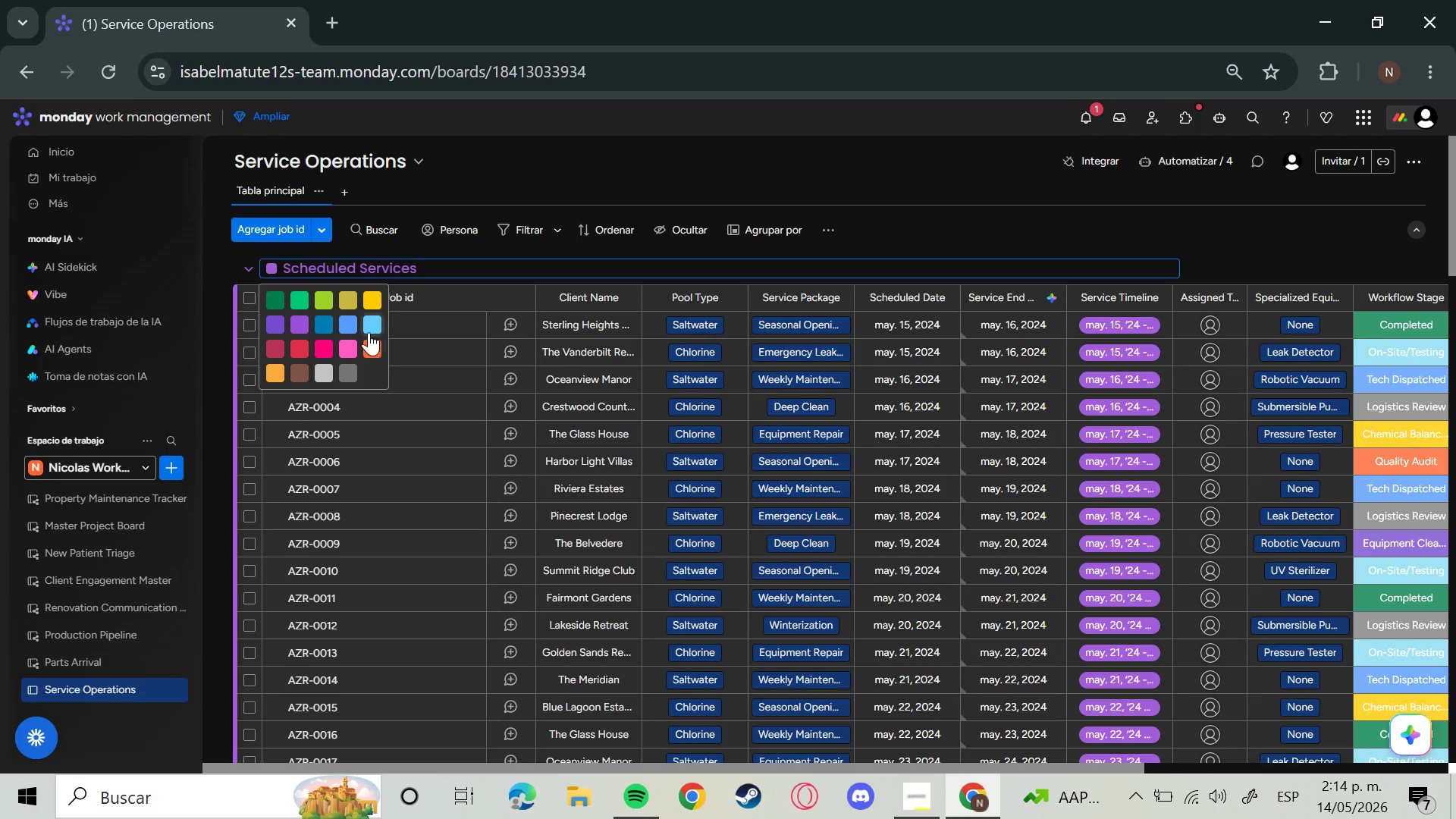 
left_click([348, 328])
 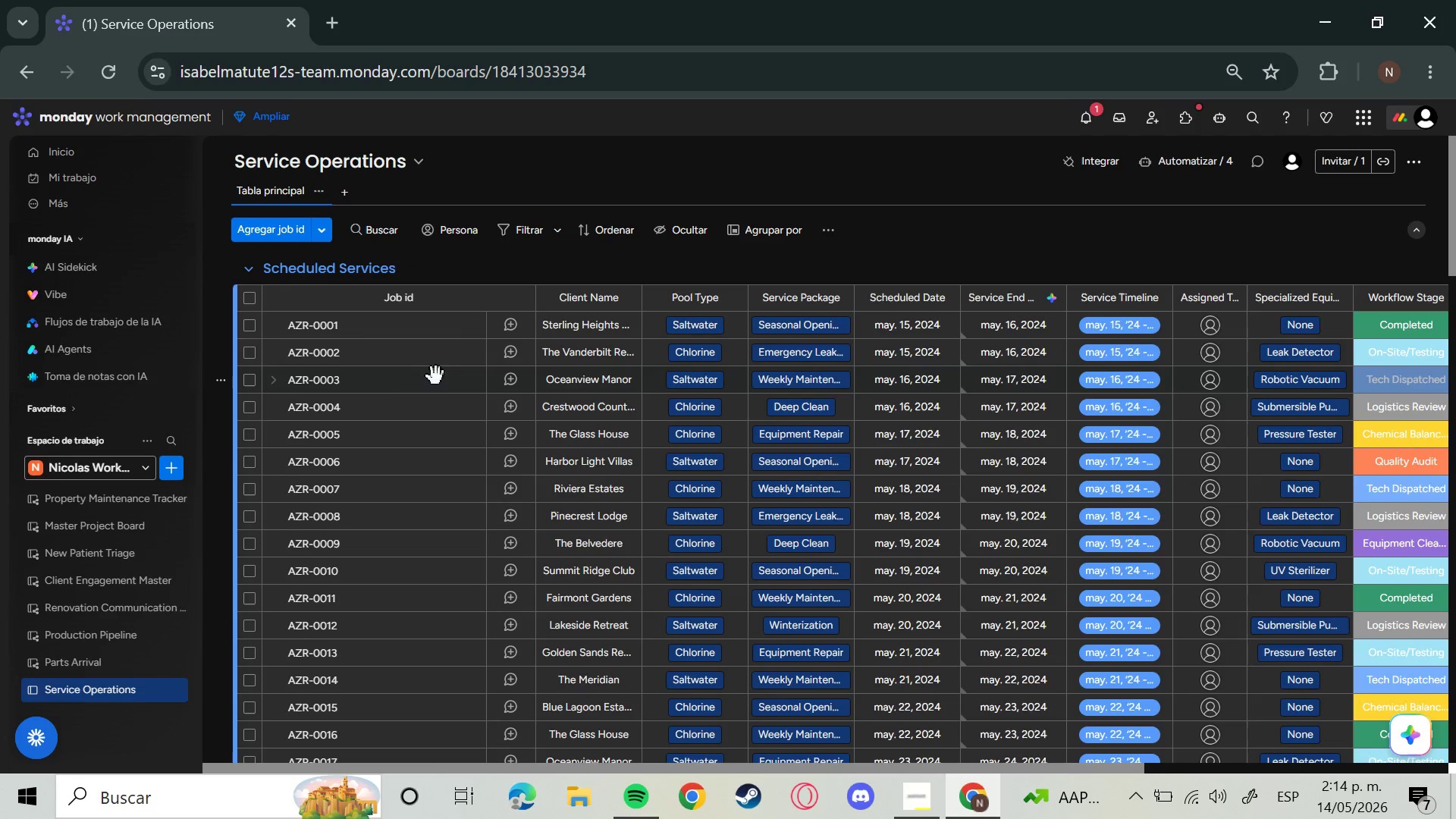 
scroll: coordinate [436, 380], scroll_direction: down, amount: 7.0
 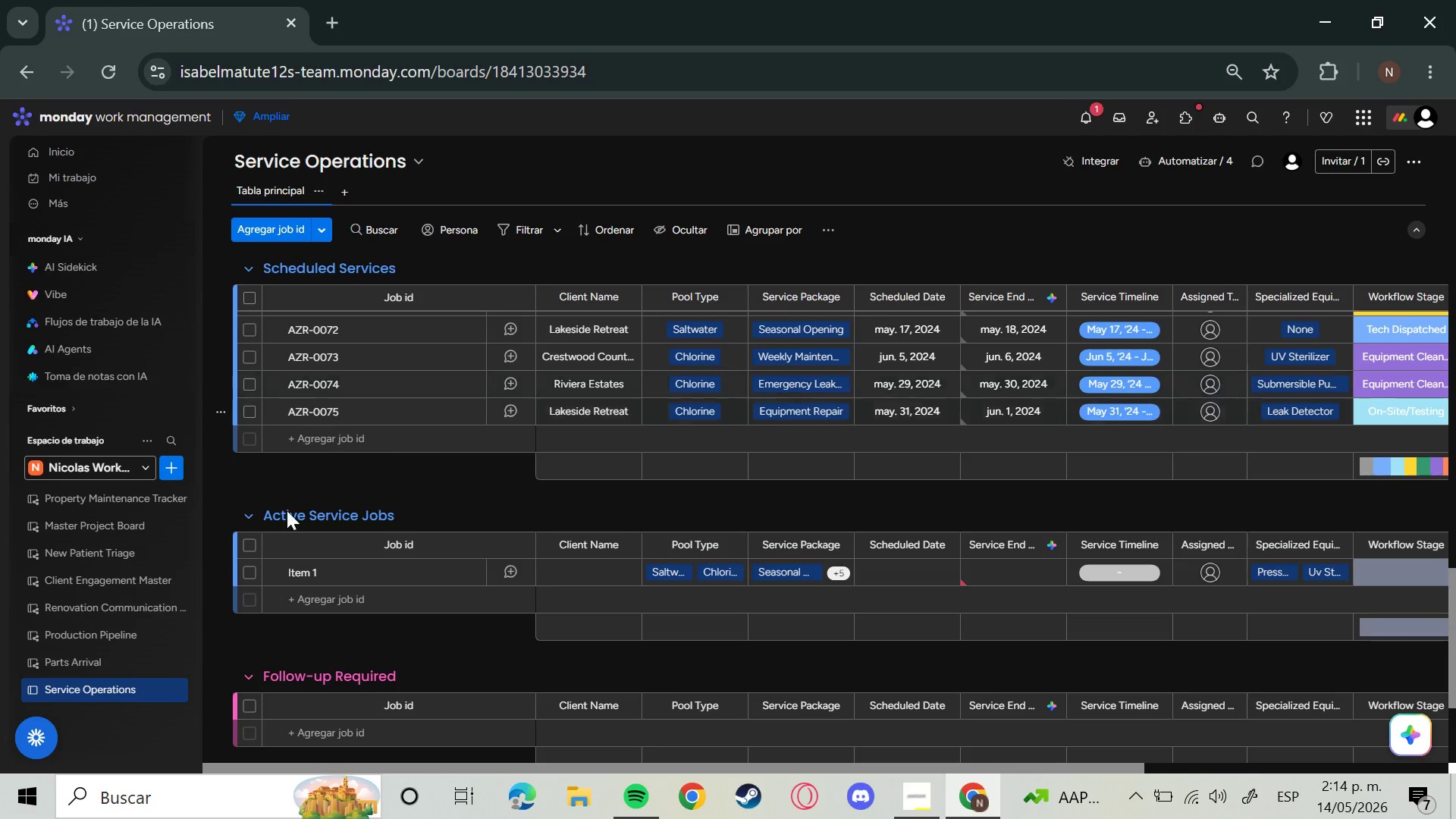 
left_click([281, 515])
 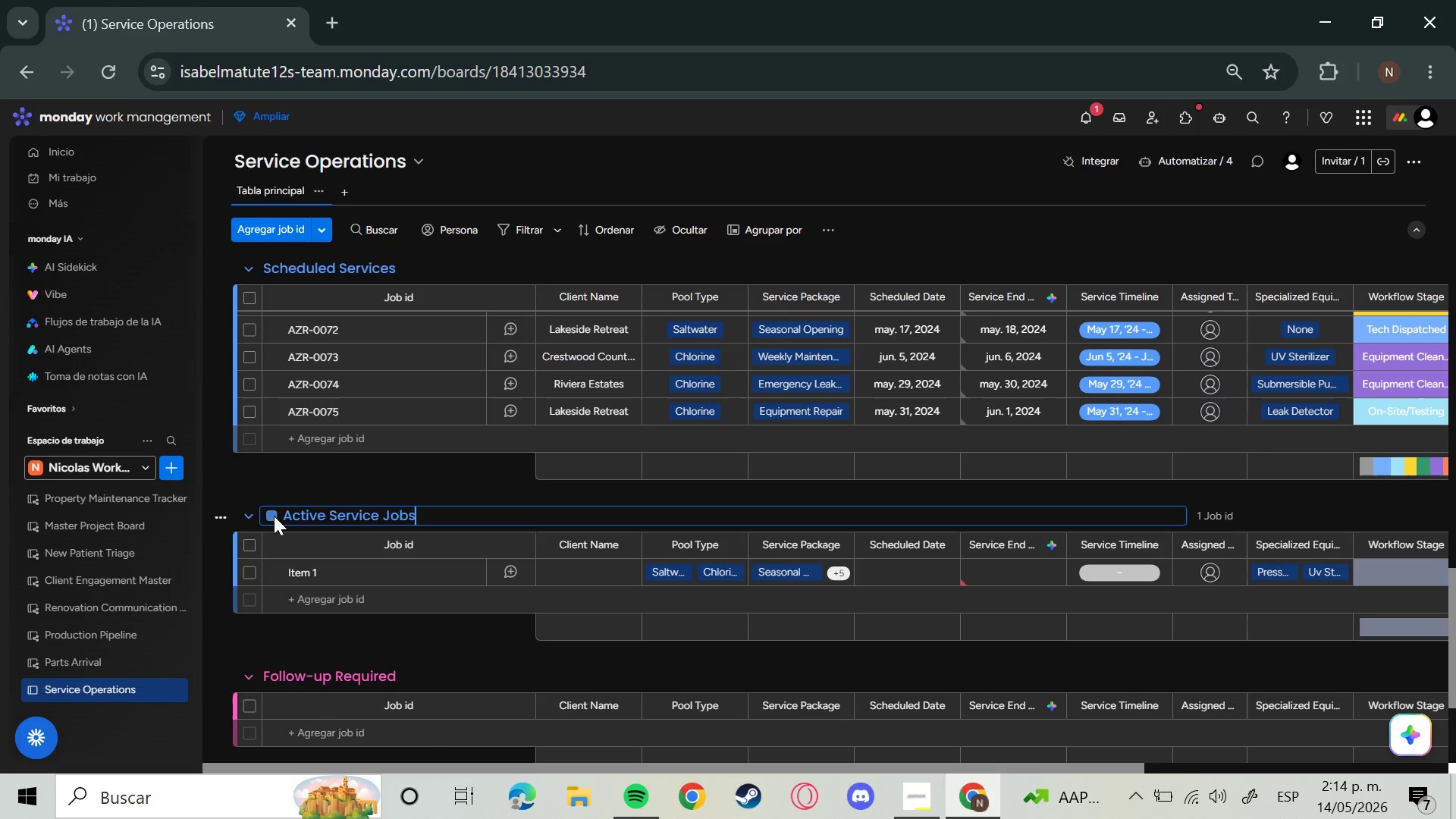 
left_click([274, 516])
 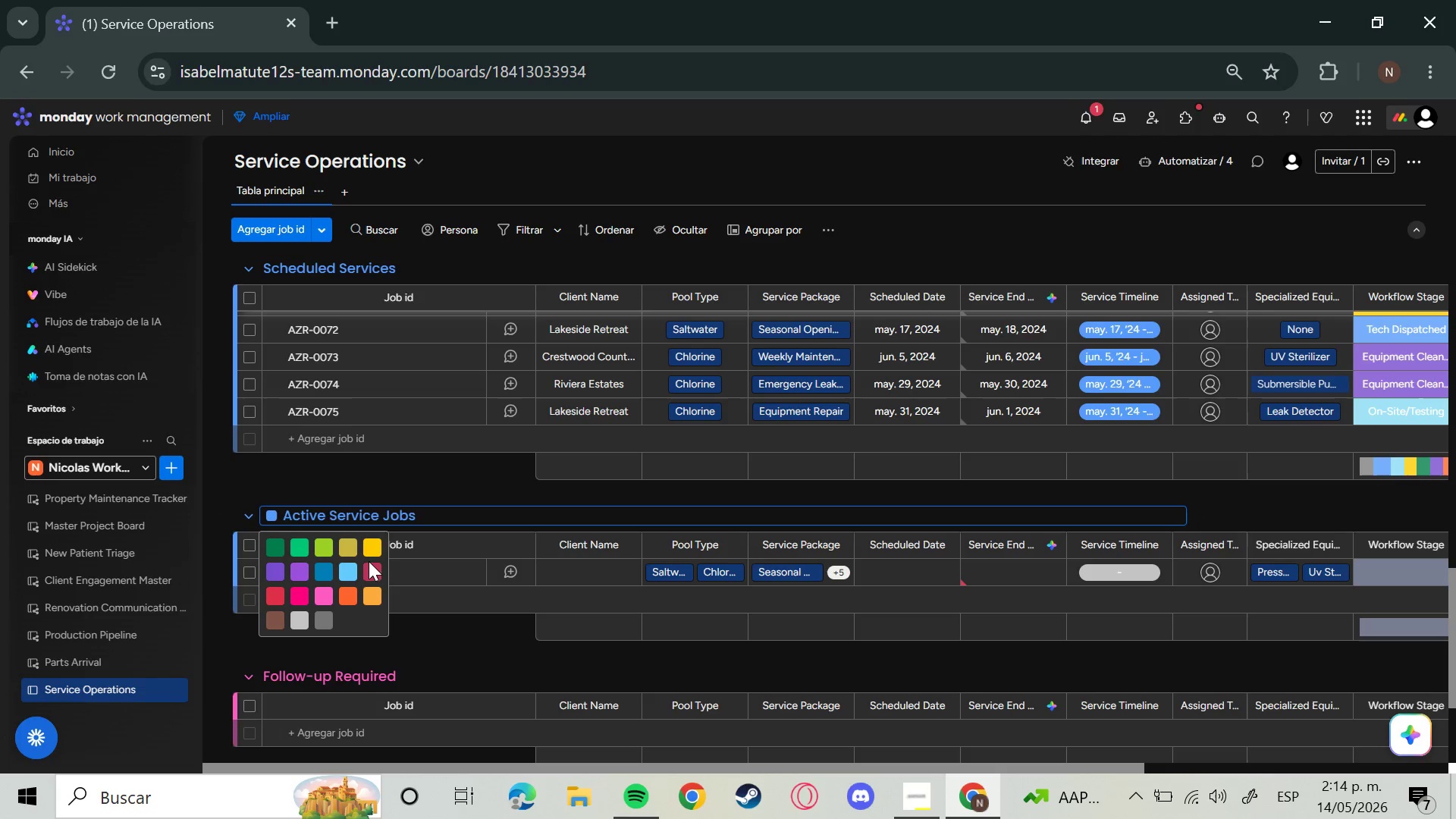 
left_click([369, 551])
 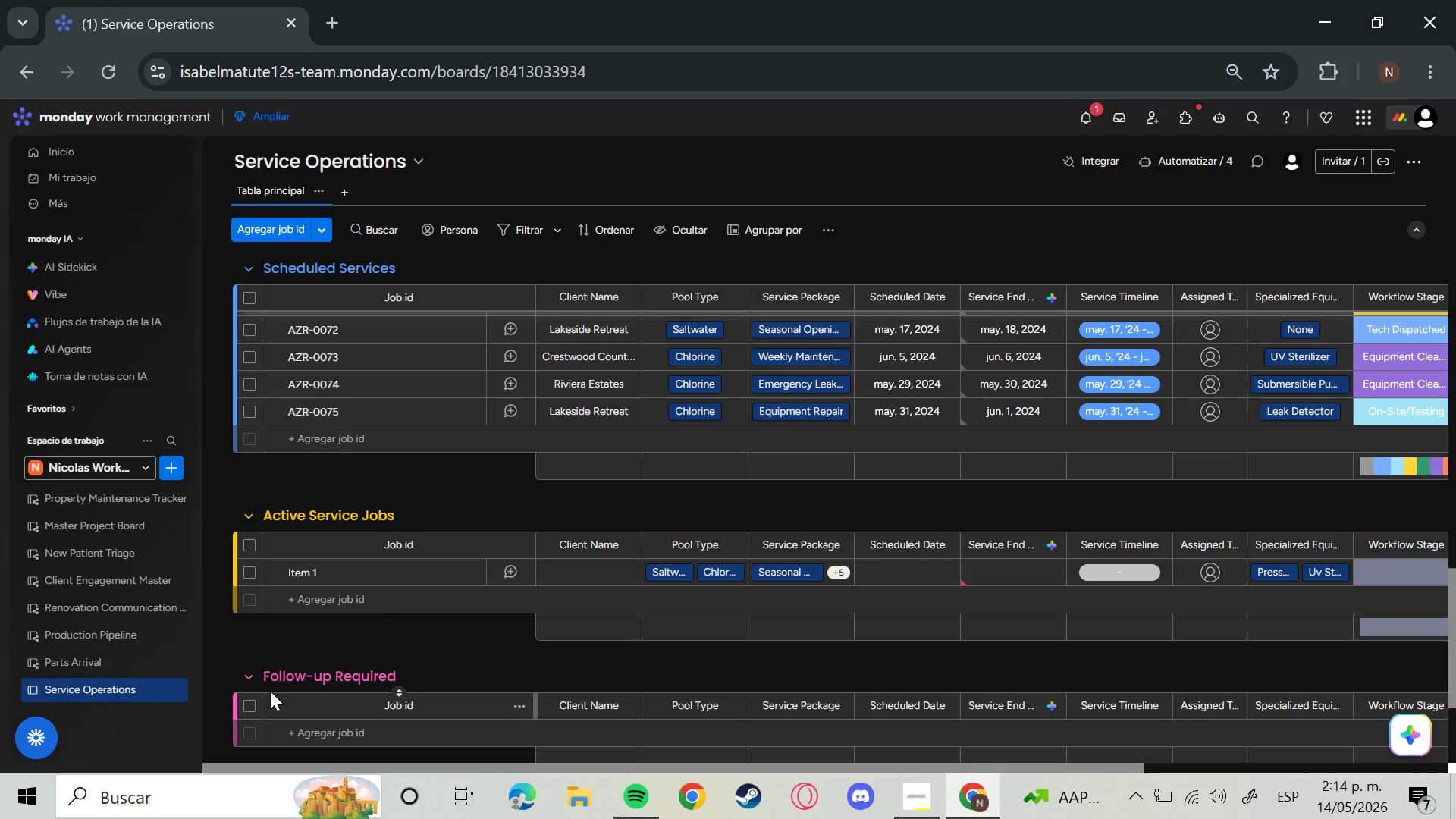 
left_click([278, 674])
 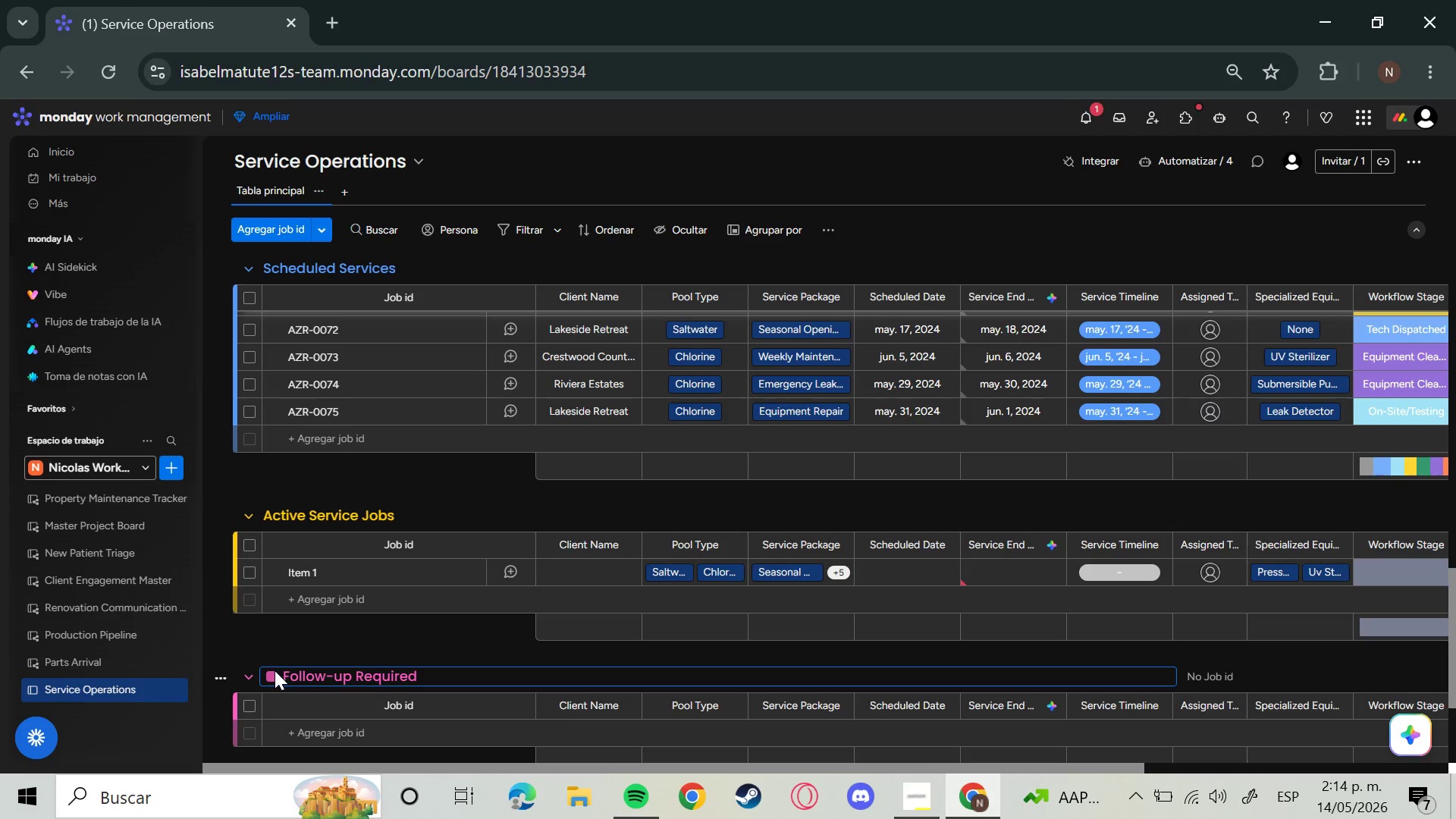 
left_click([272, 670])
 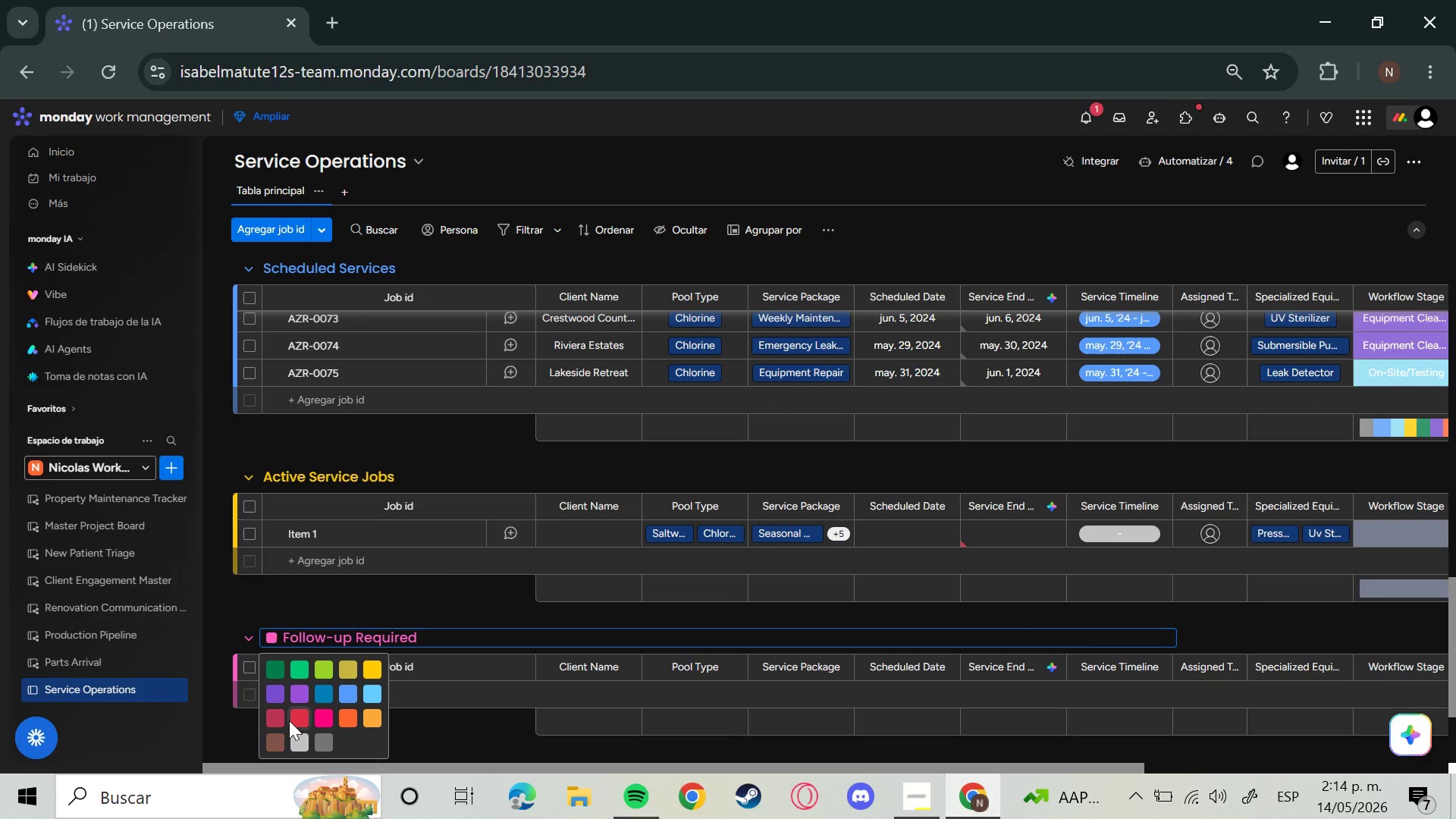 
left_click([272, 721])
 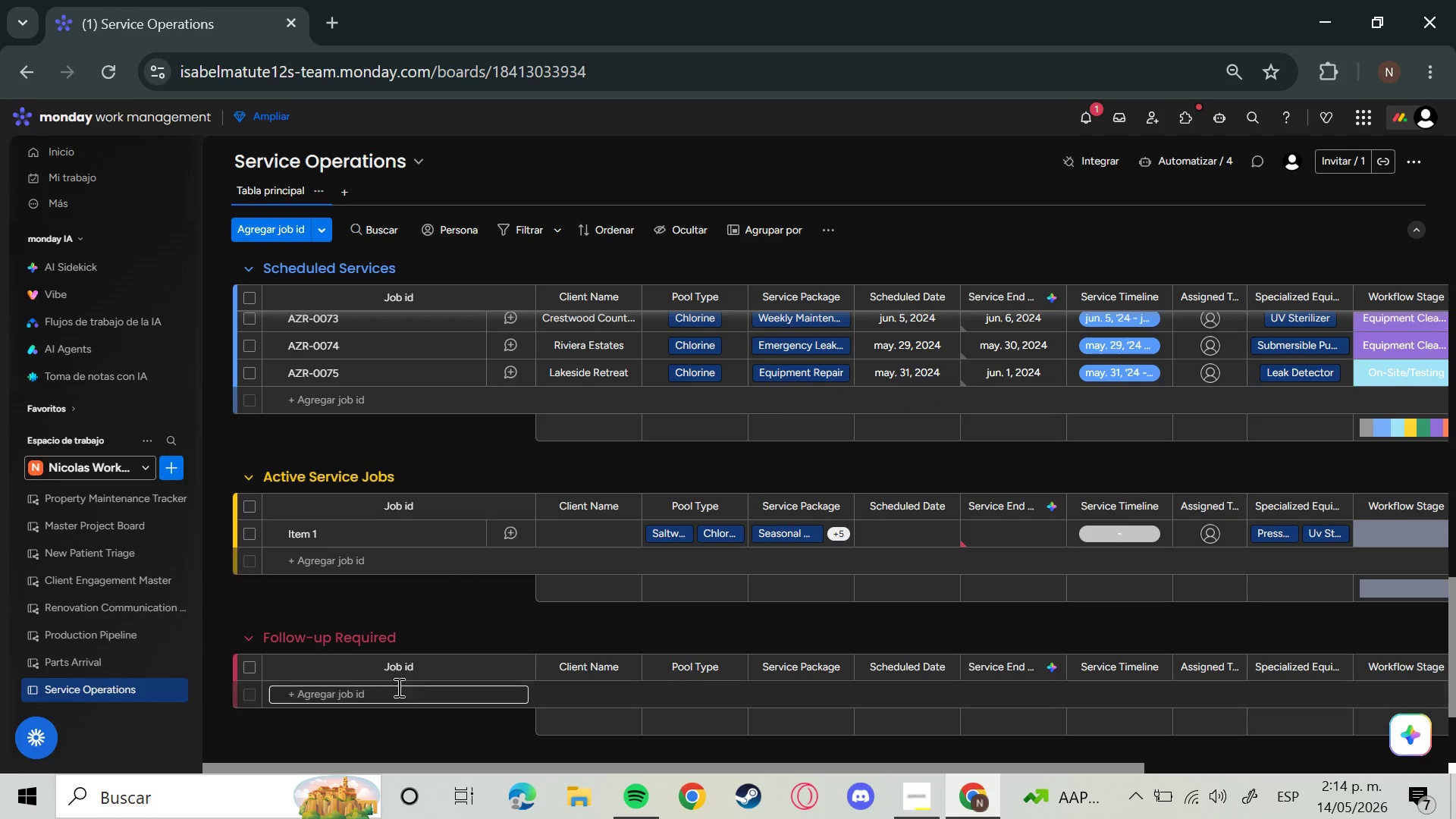 
scroll: coordinate [415, 682], scroll_direction: down, amount: 2.0
 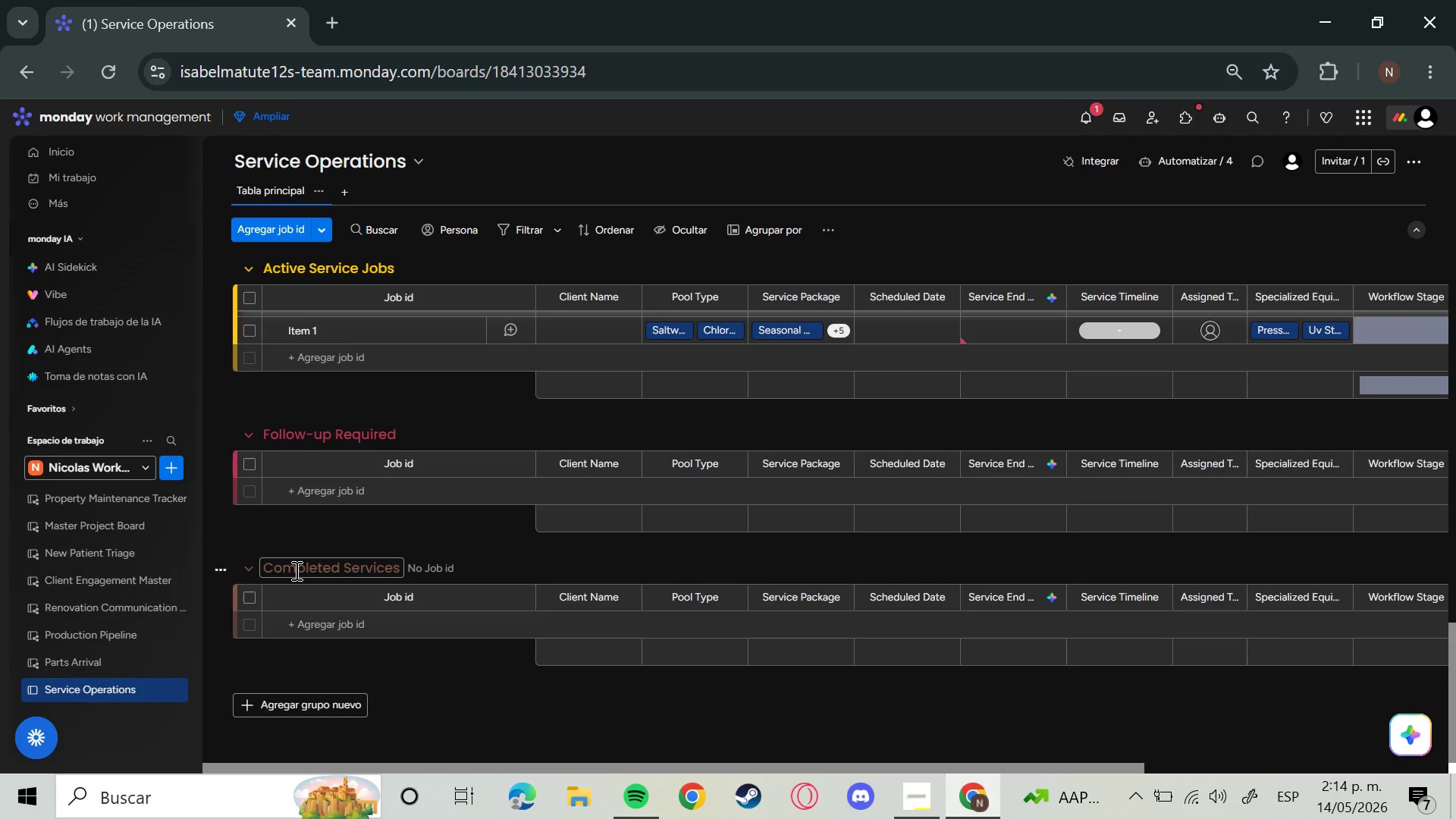 
left_click([295, 570])
 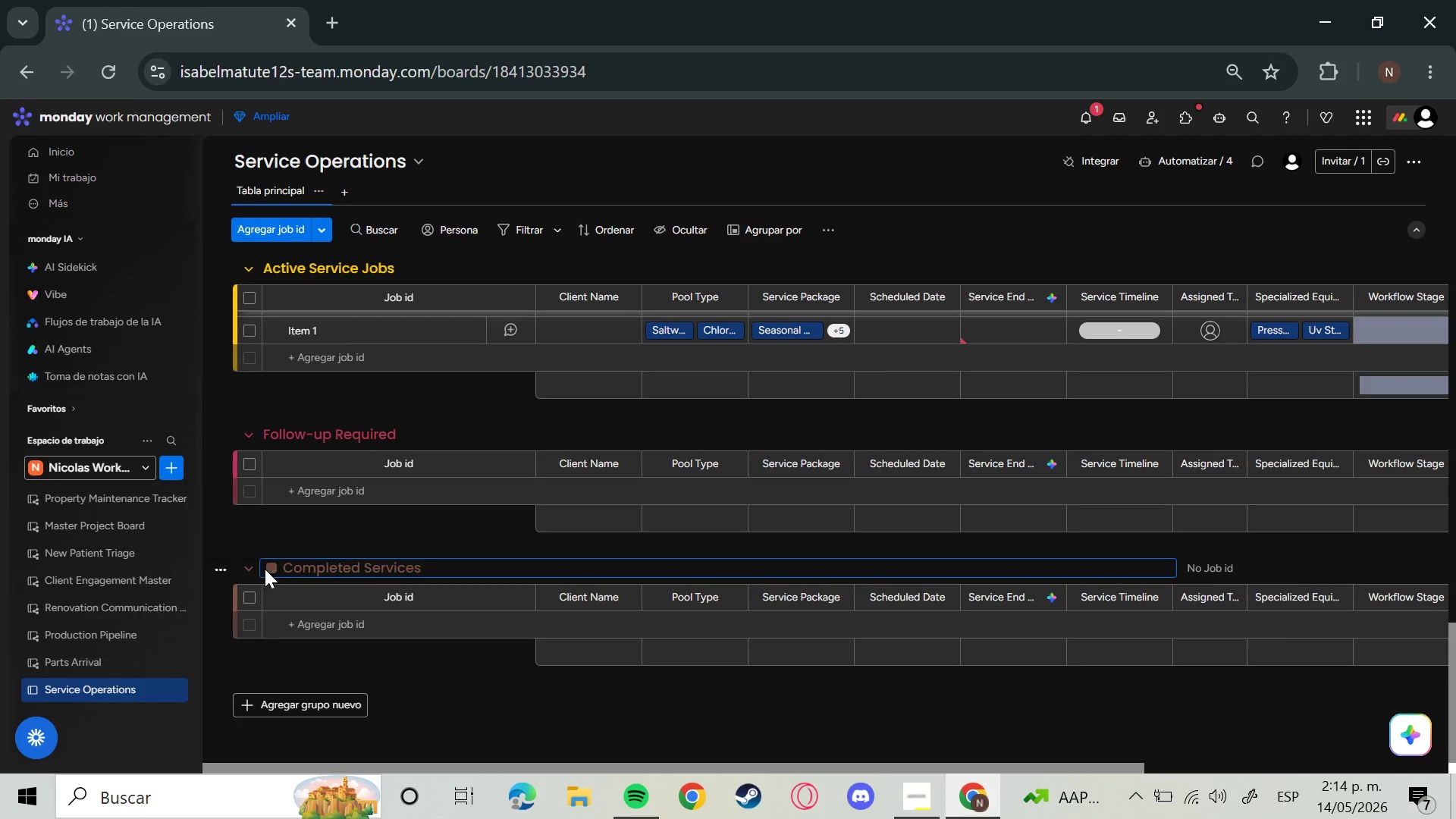 
left_click([270, 571])
 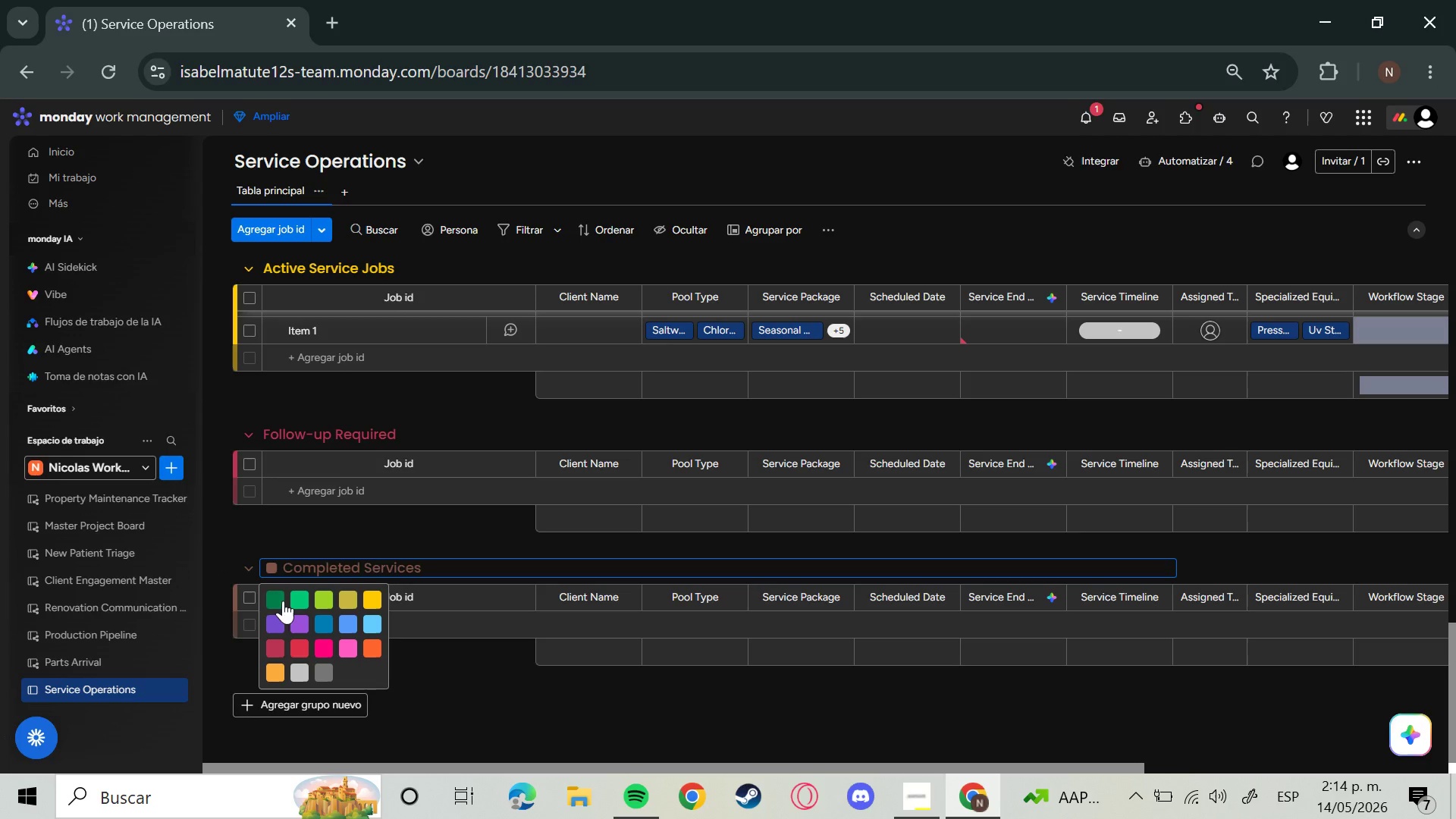 
left_click([273, 600])
 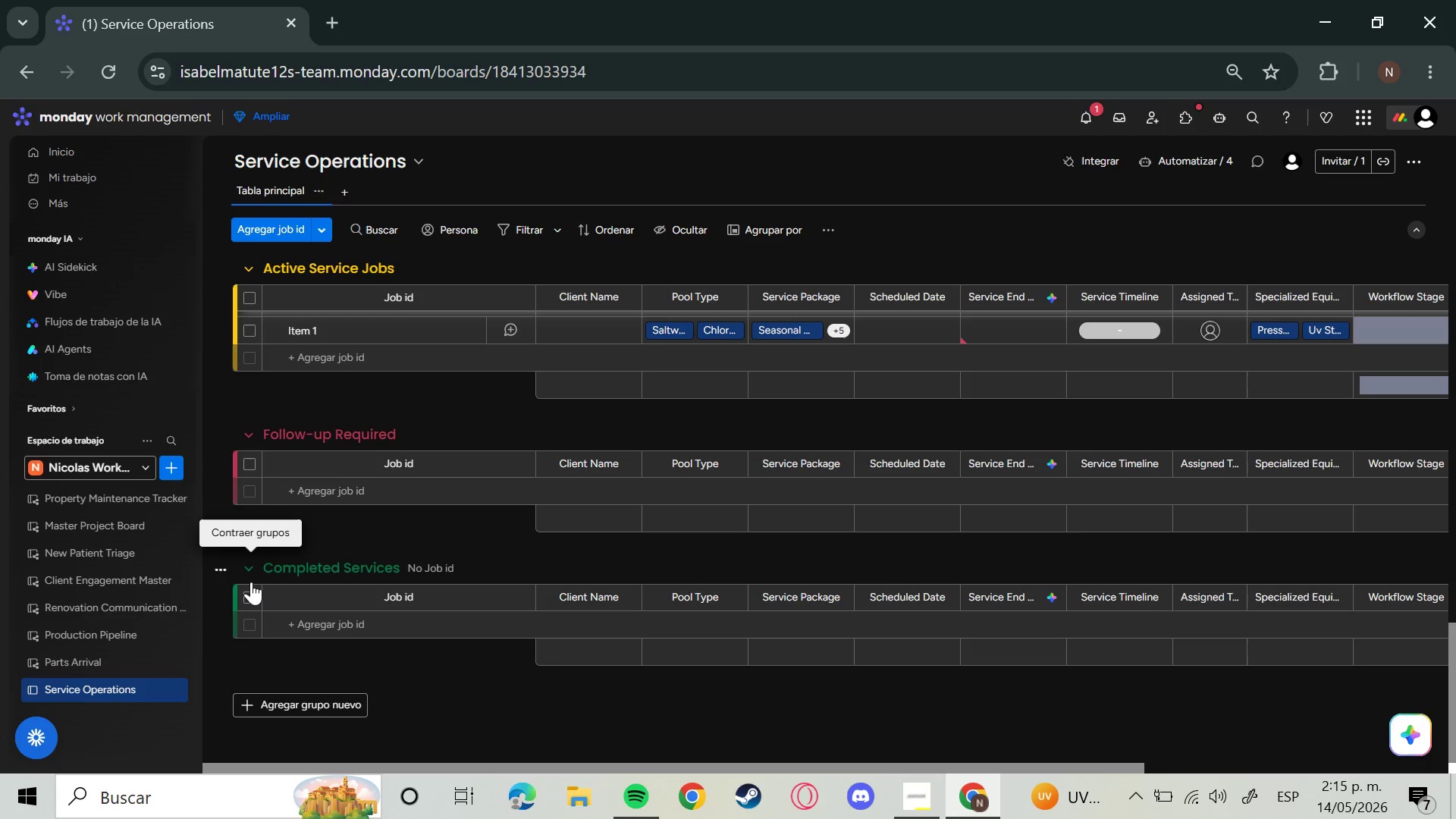 
wait(81.14)
 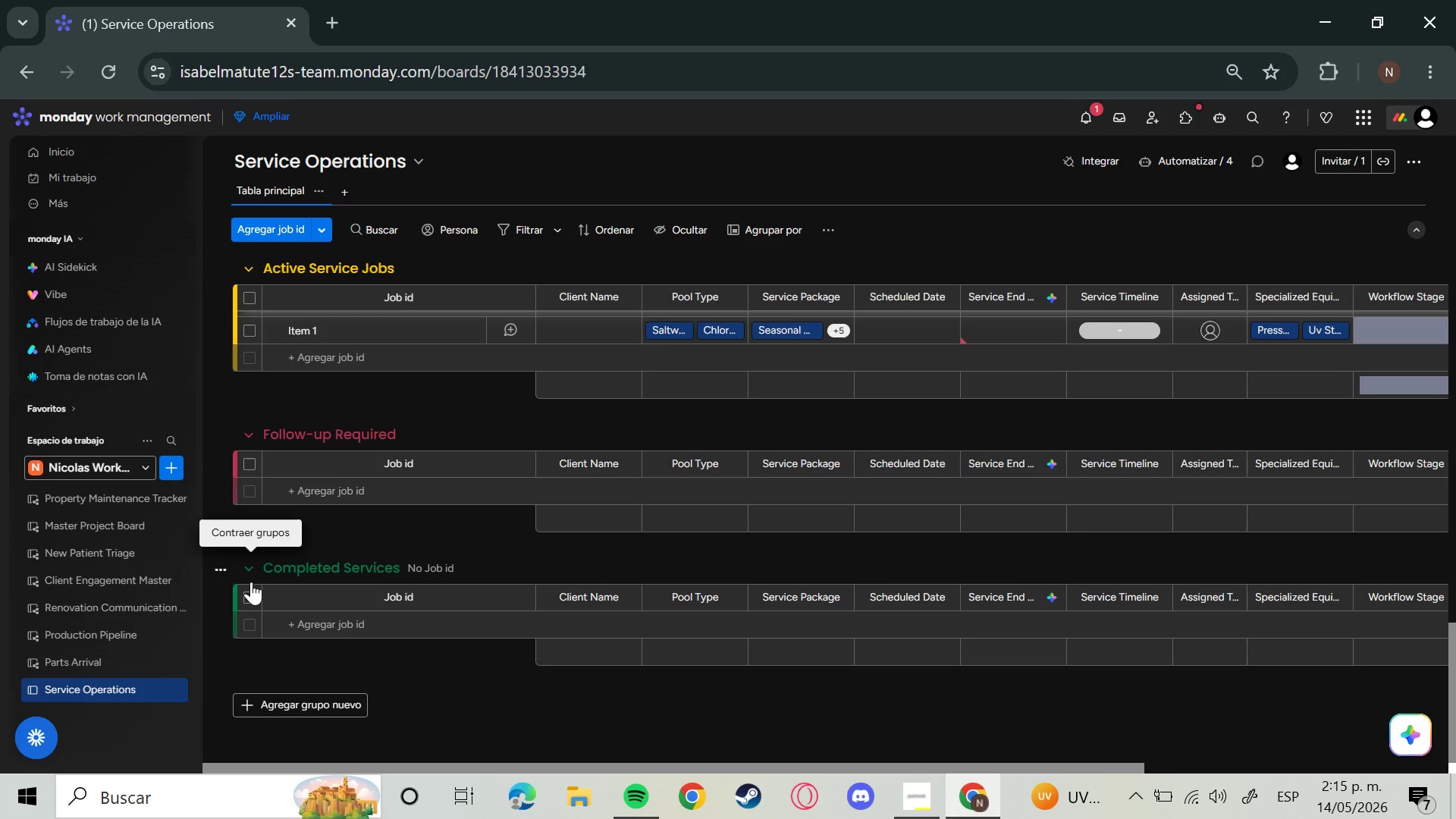 
mouse_move([117, 607])
 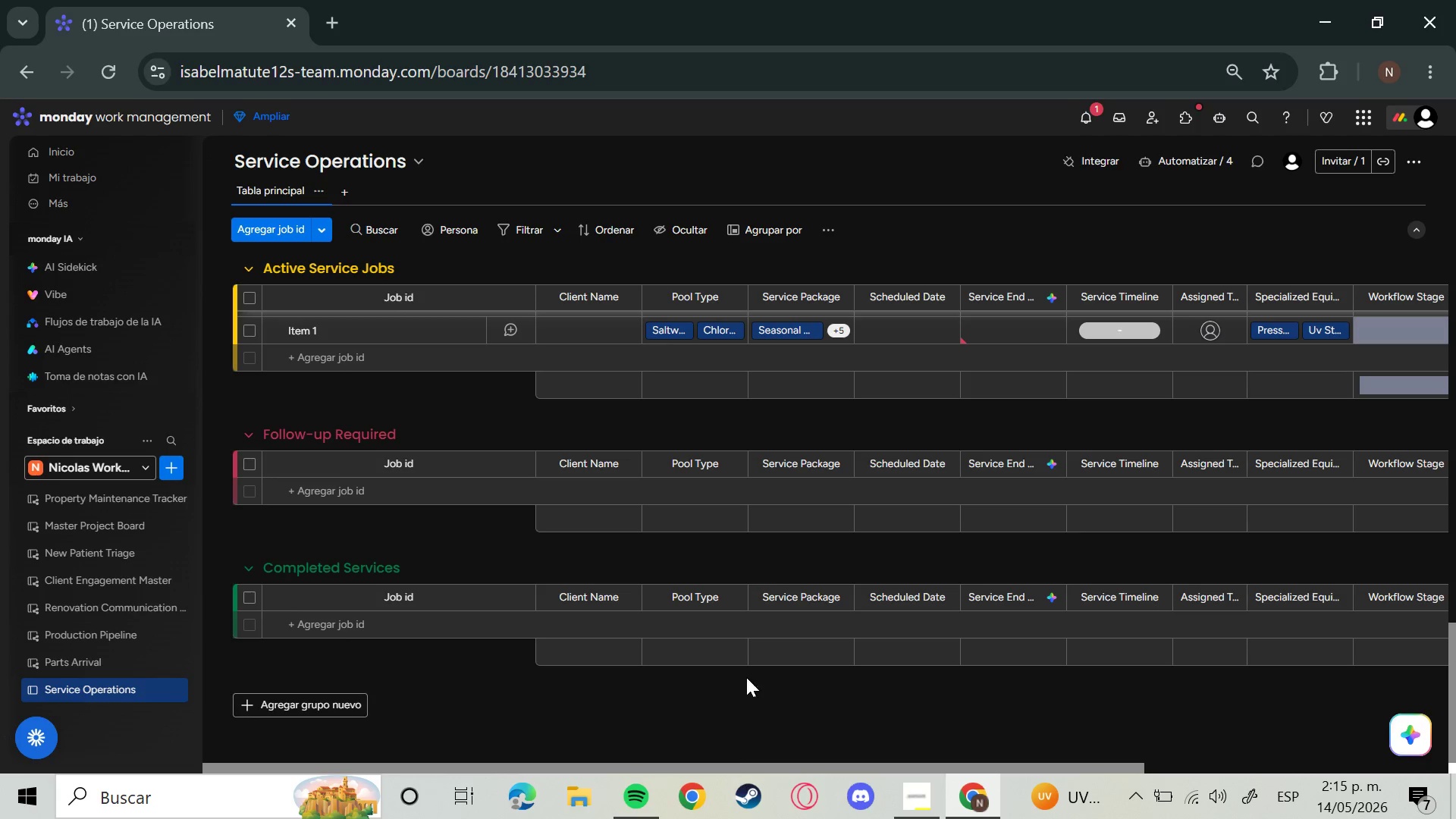 
scroll: coordinate [760, 686], scroll_direction: up, amount: 4.0
 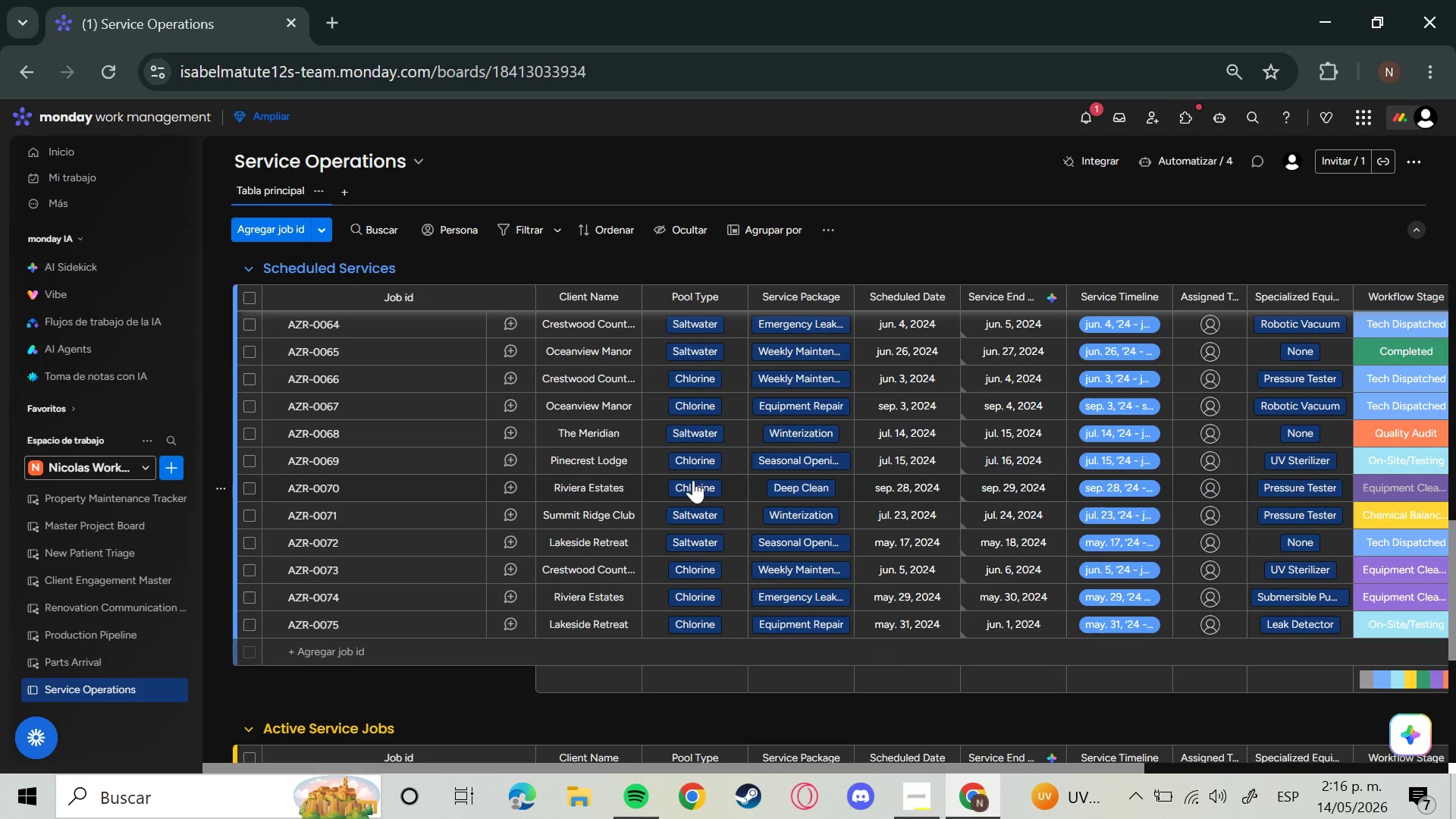 
wait(6.85)
 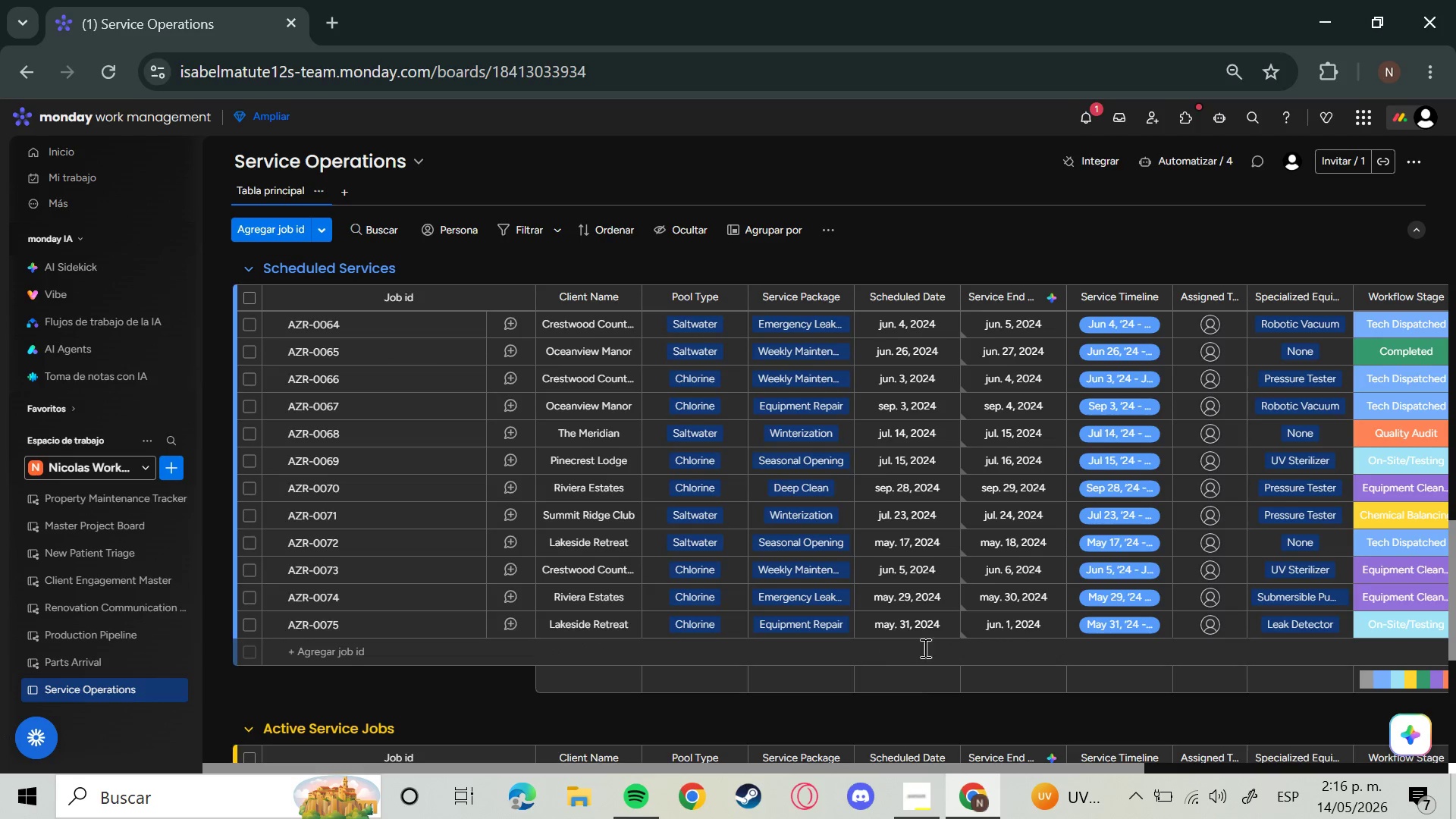 
left_click([376, 233])
 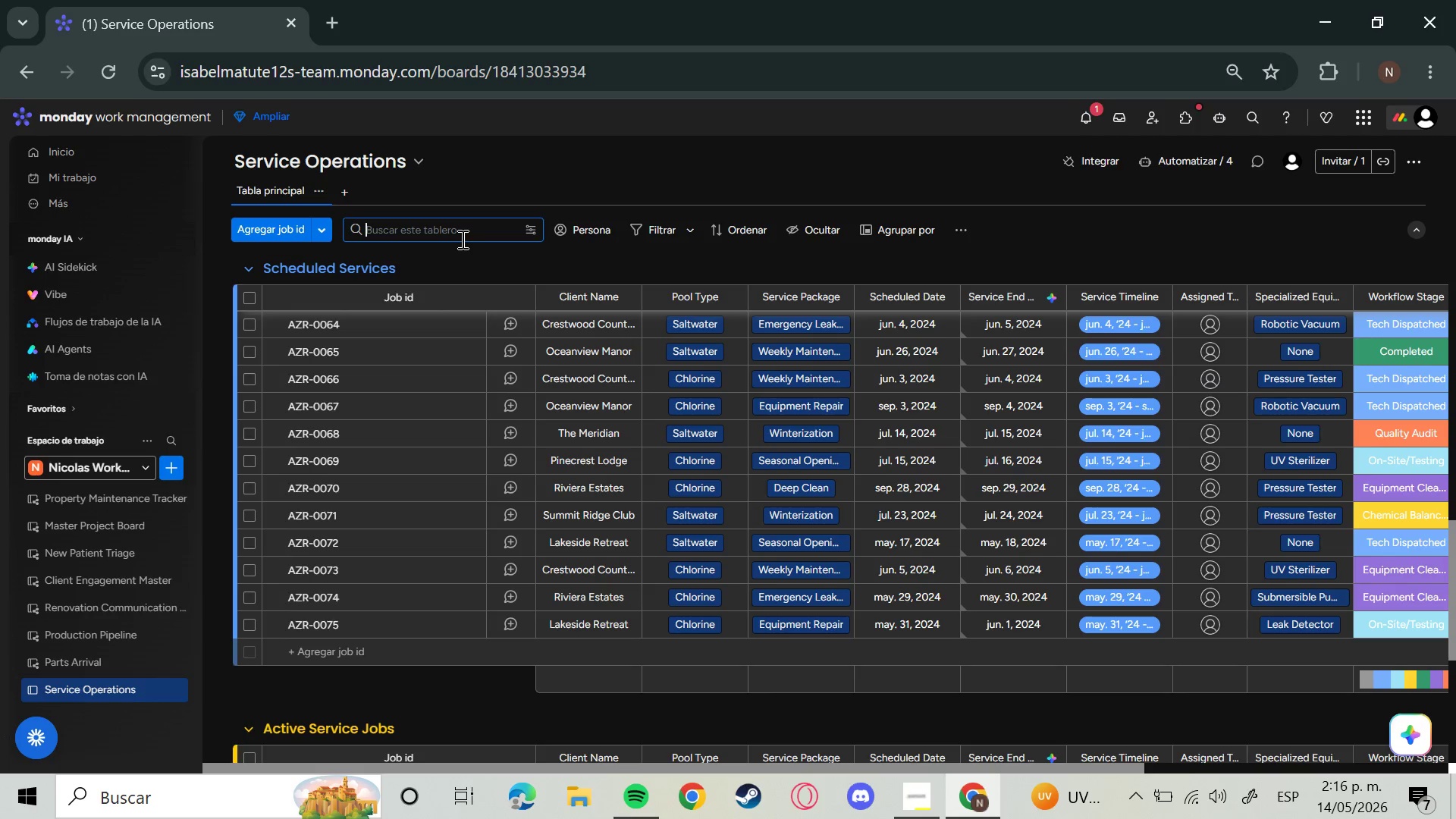 
wait(7.4)
 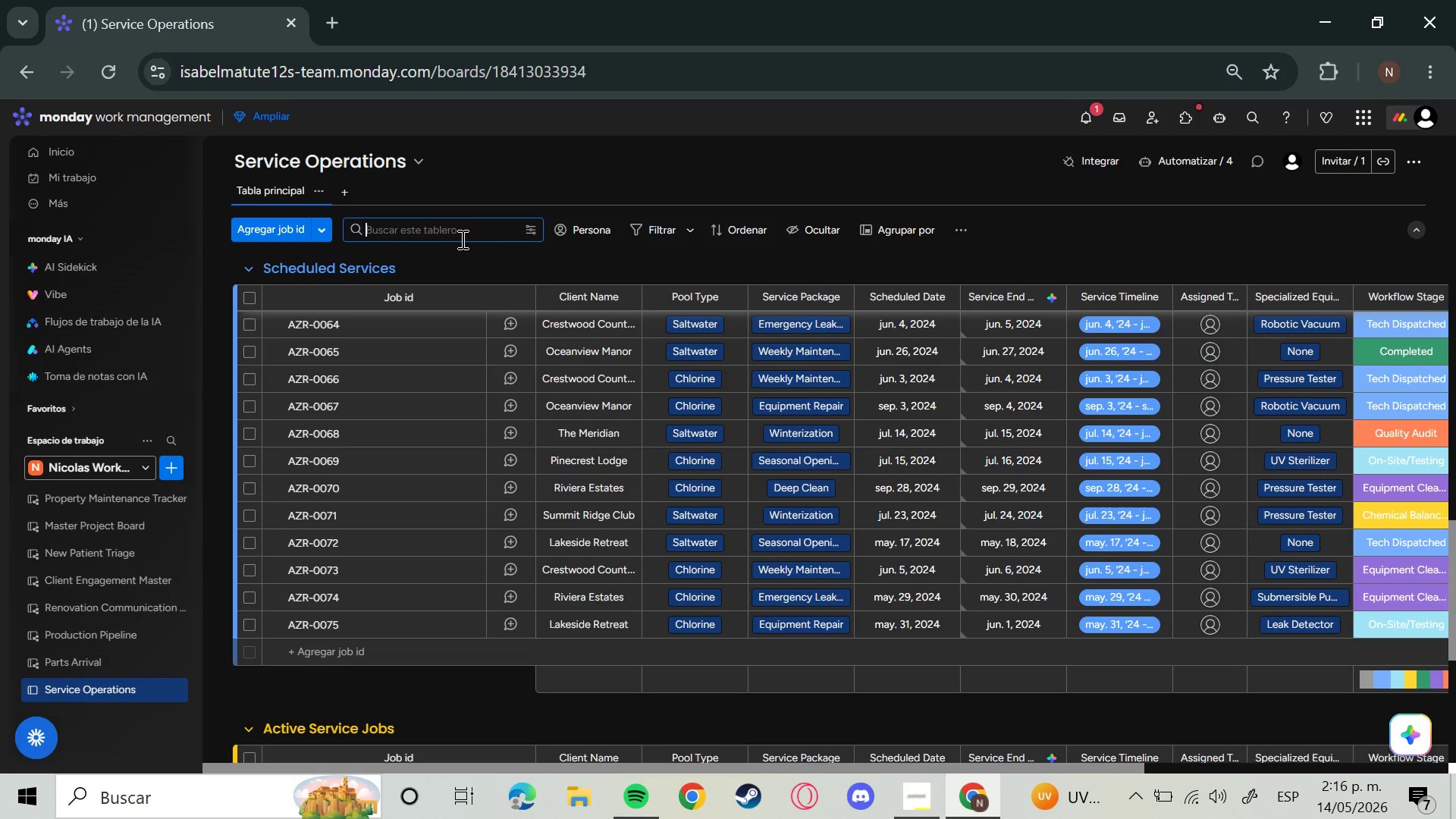 
mouse_move([535, 349])
 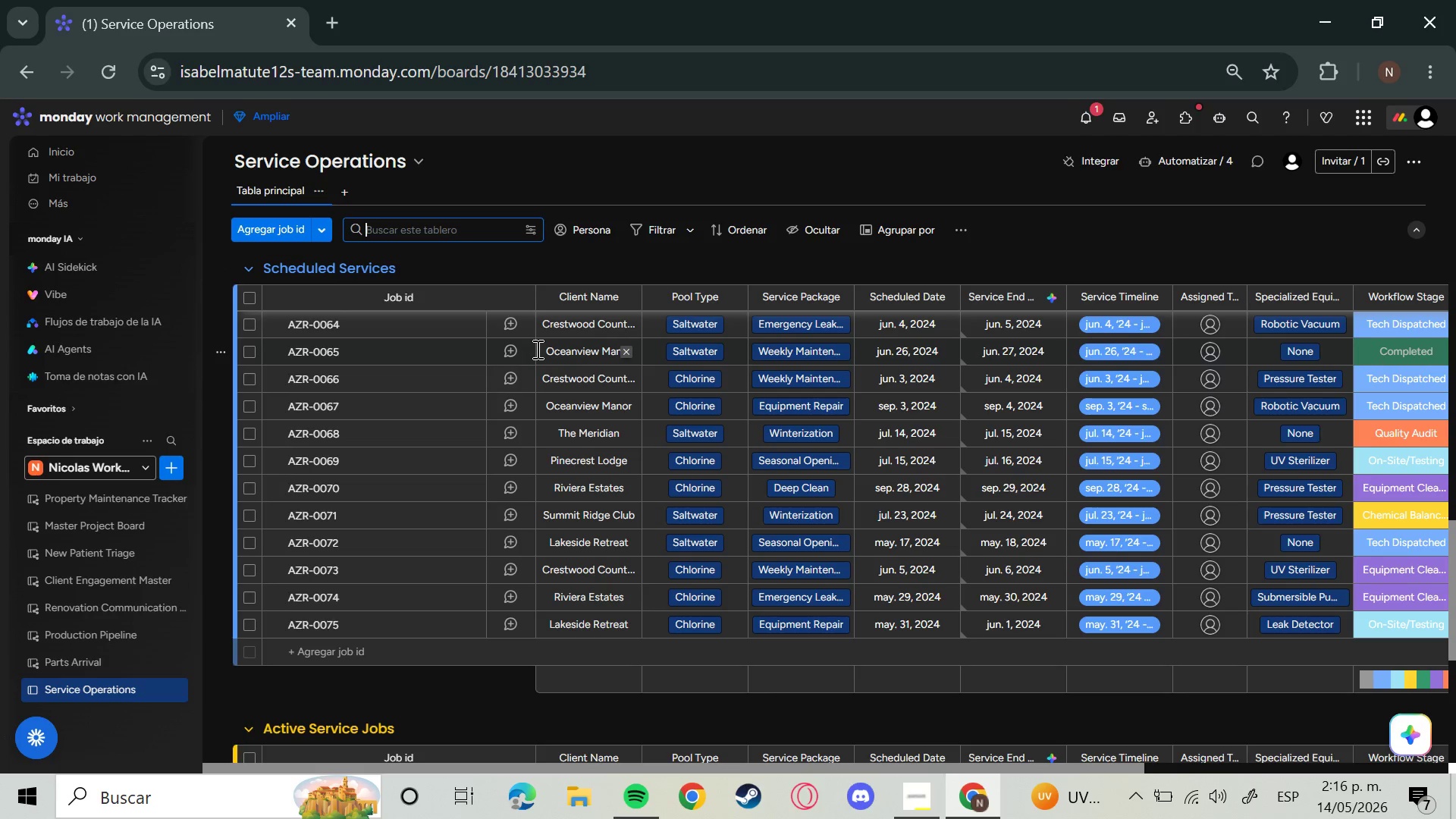 
type(on)
 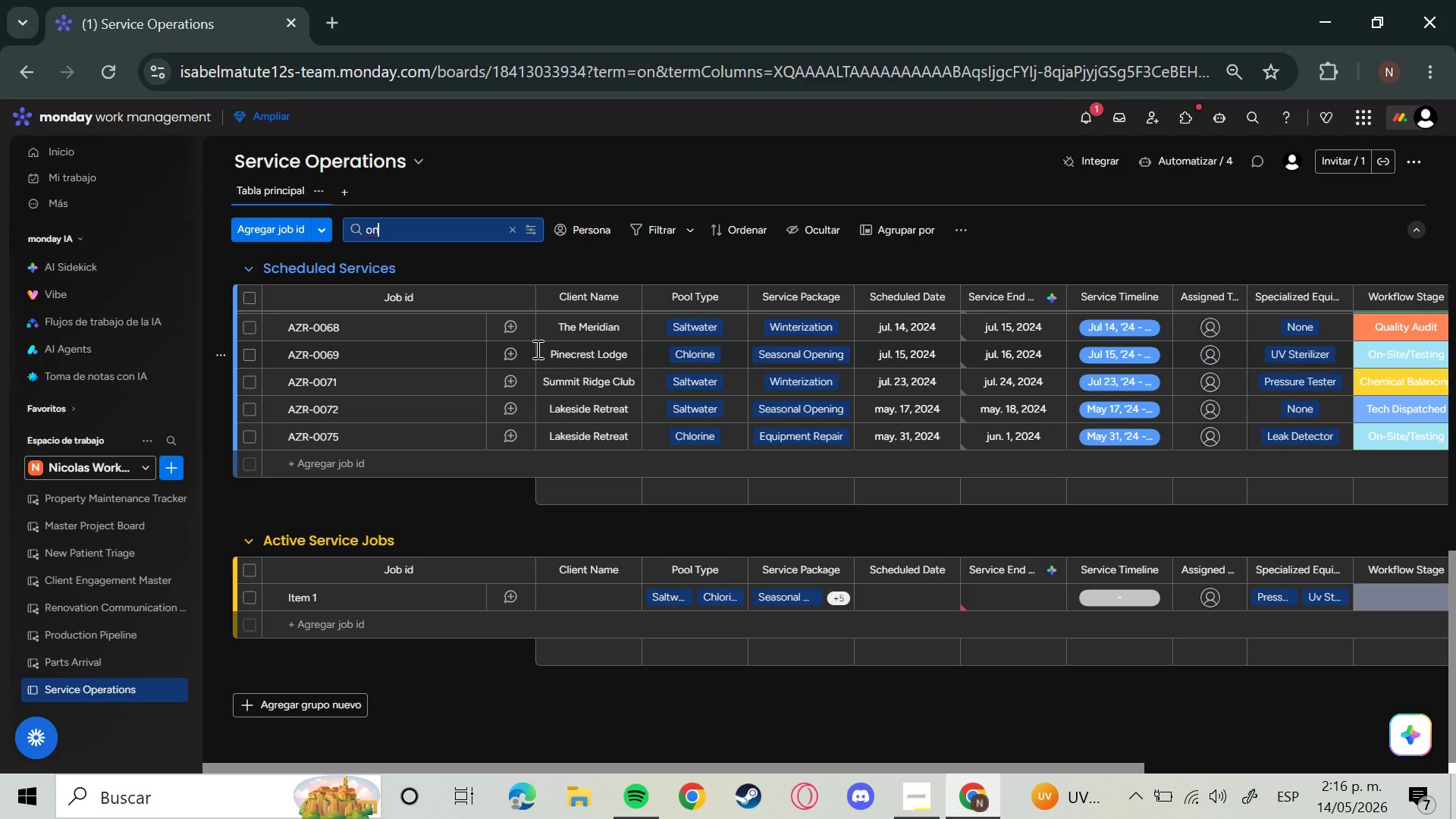 
key(Backspace)
key(Backspace)
key(Backspace)
type(On-s)
key(Backspace)
type(Site)
 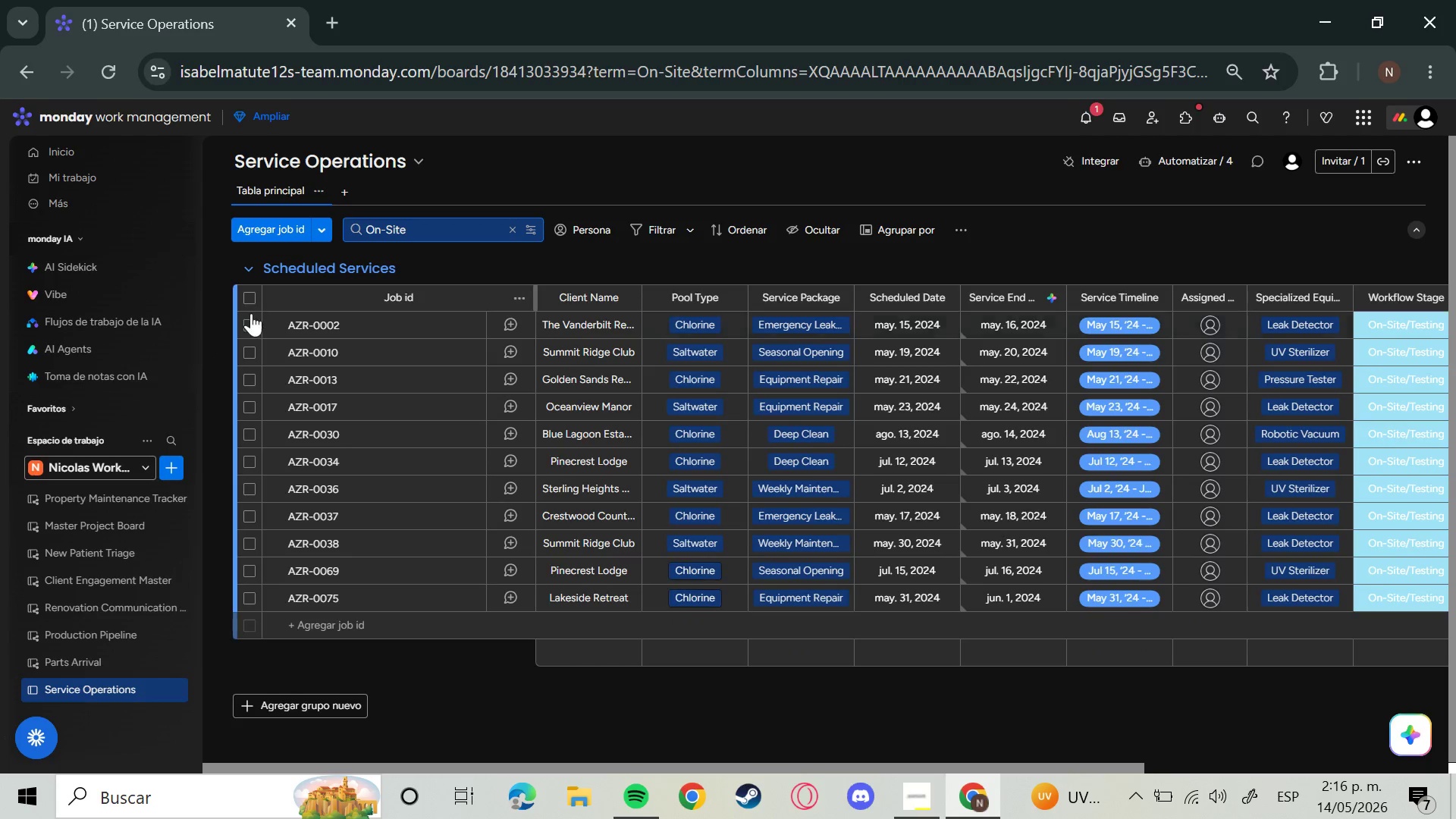 
left_click([250, 293])
 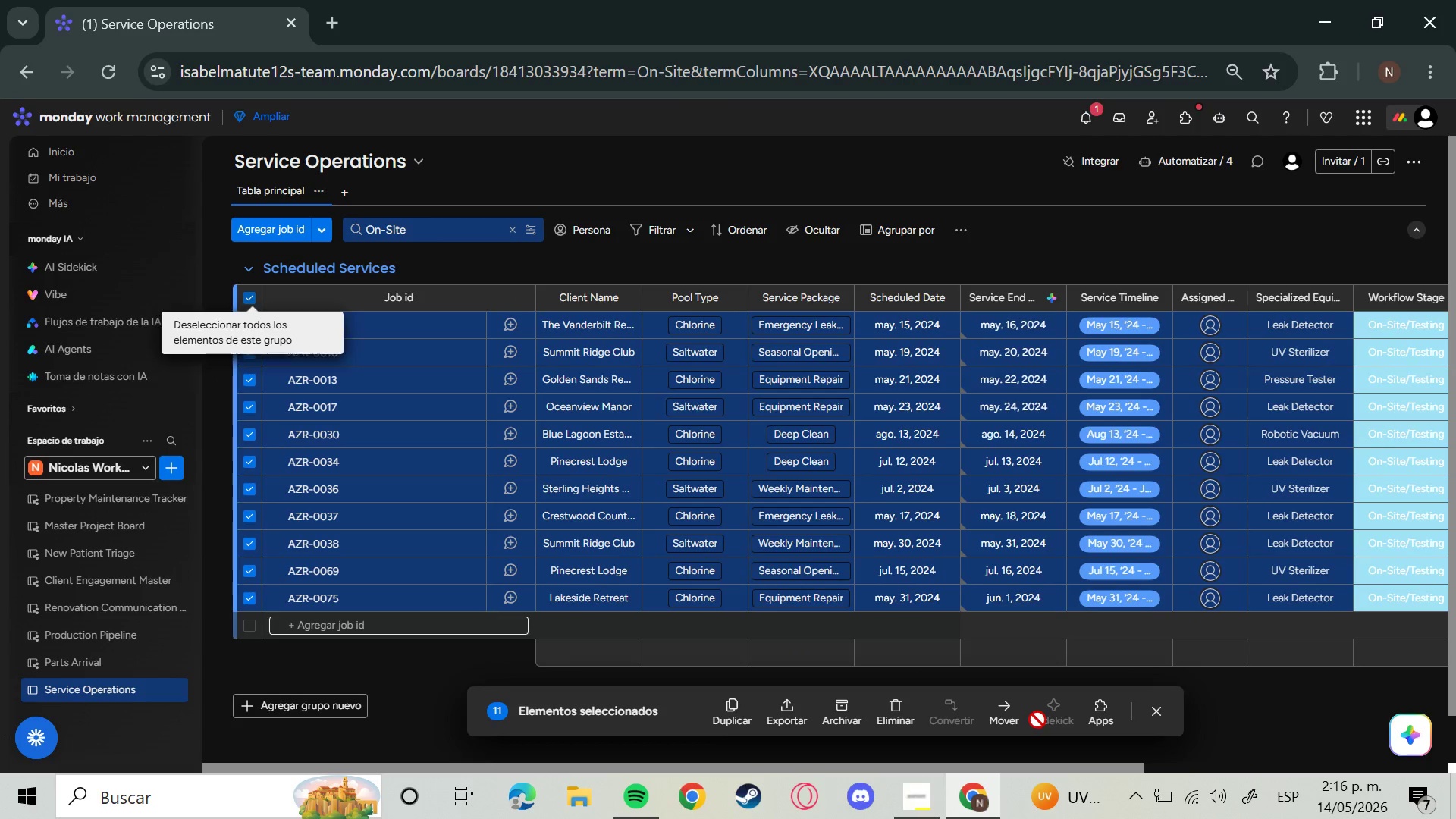 
left_click([1007, 709])
 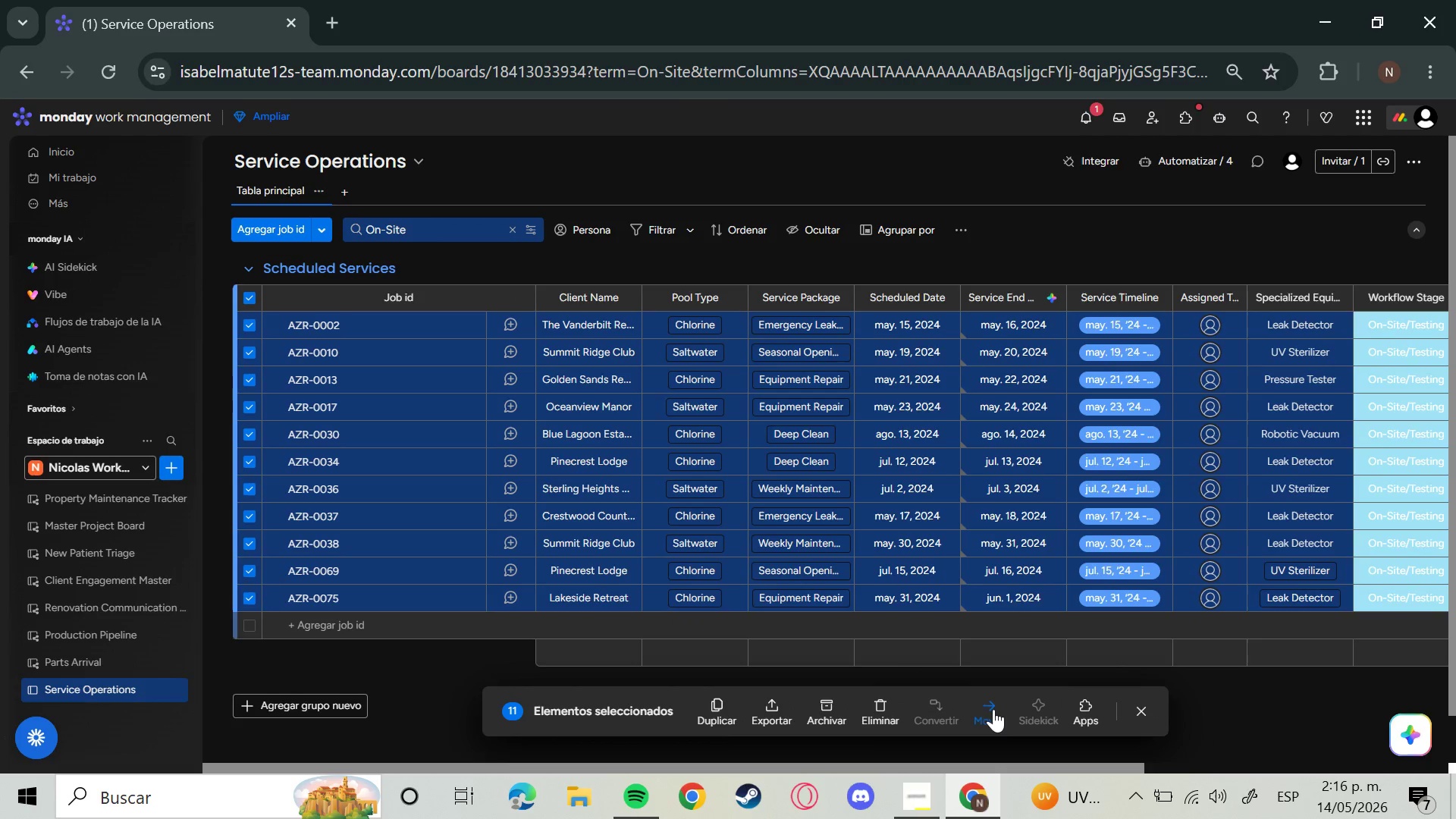 
left_click([993, 709])
 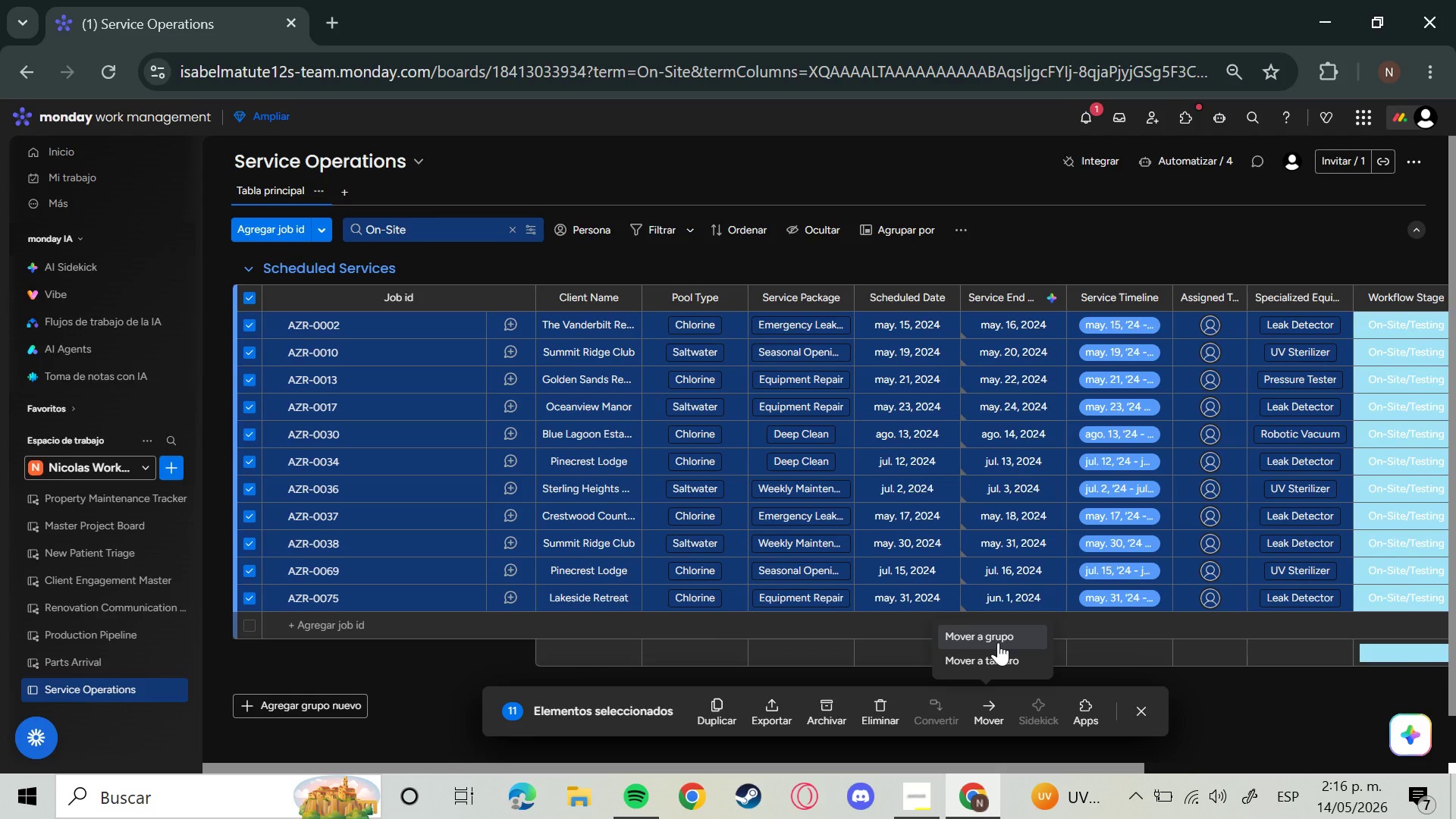 
left_click([998, 642])
 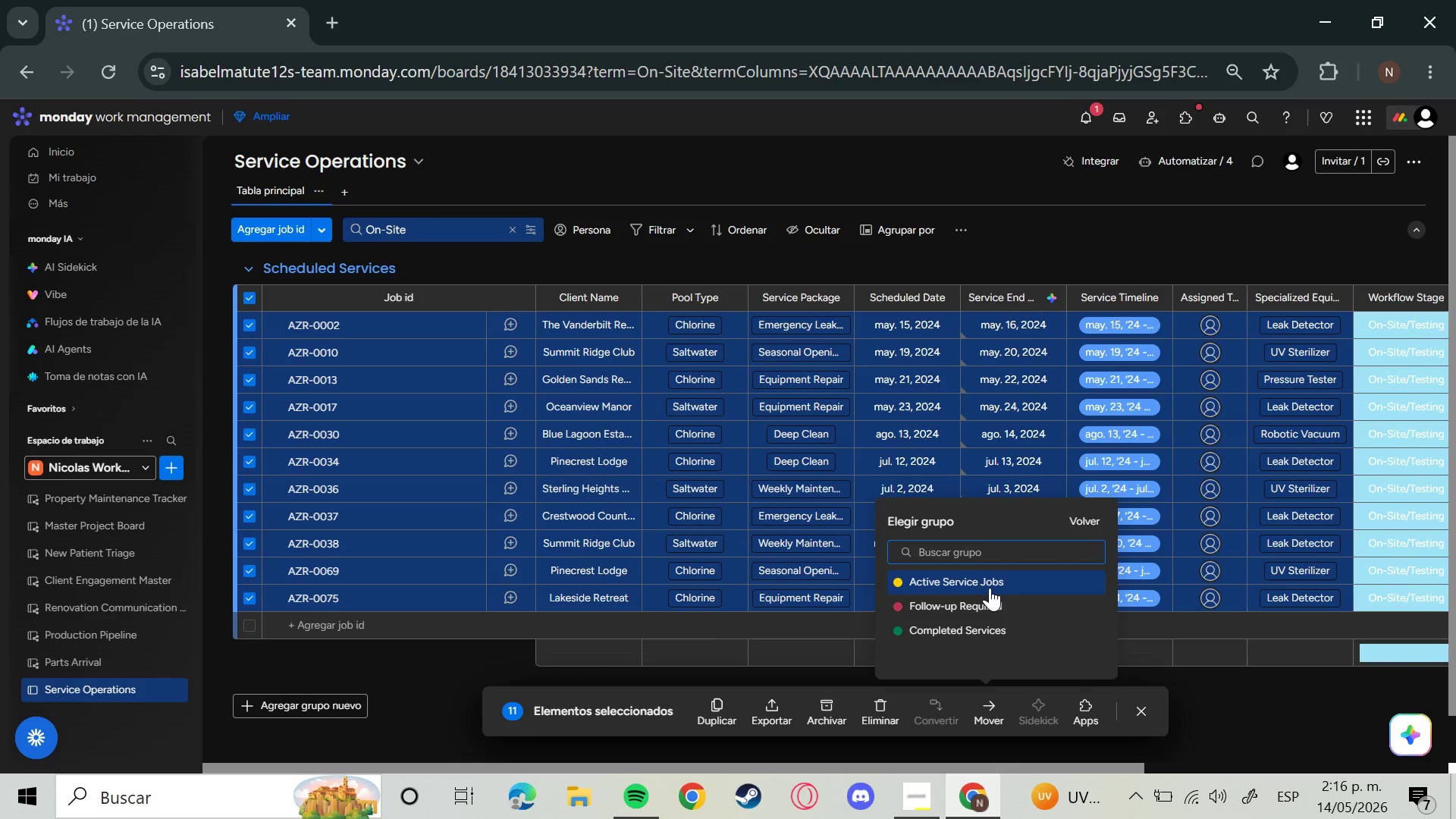 
left_click([983, 582])
 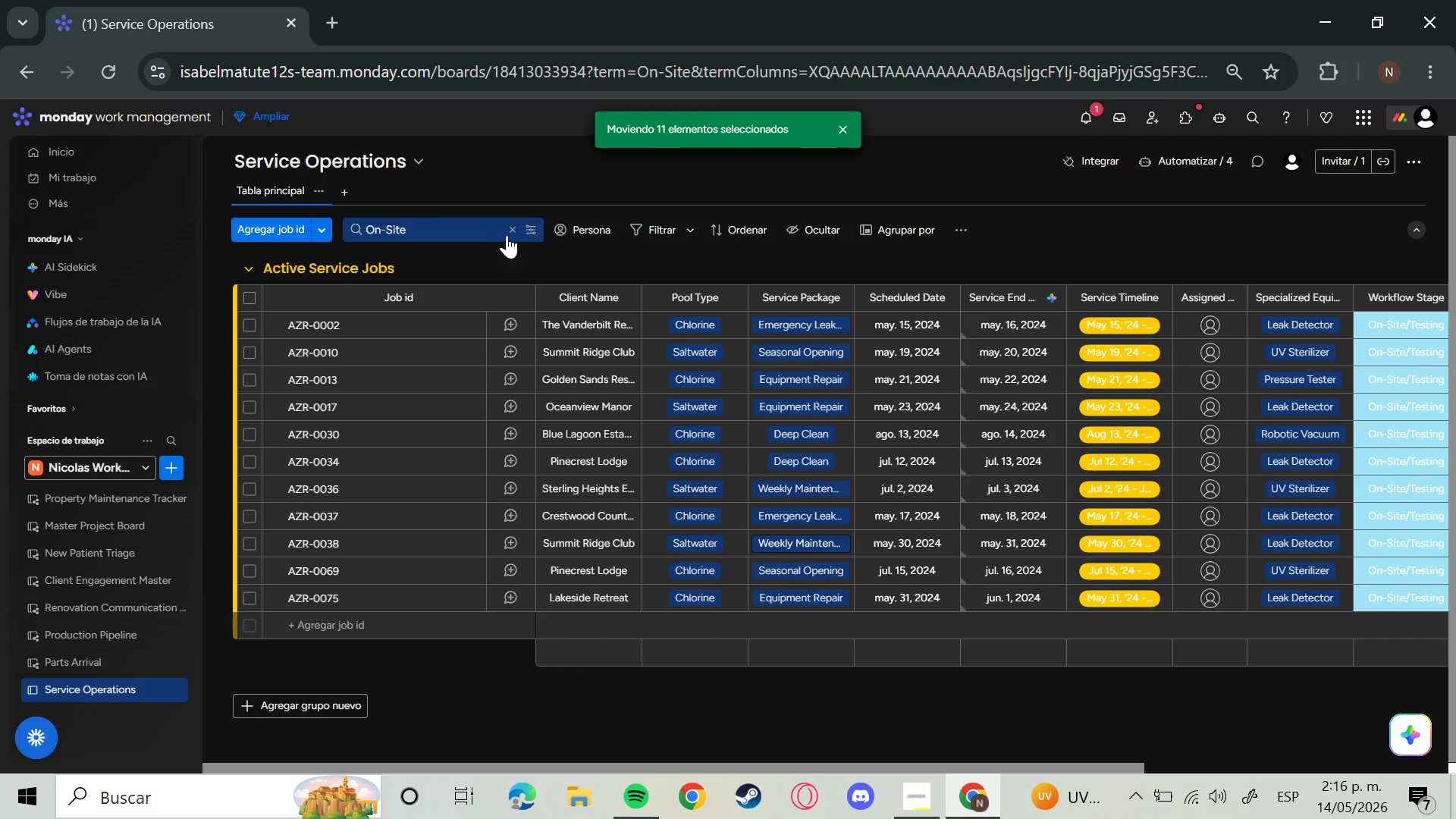 
left_click([507, 234])
 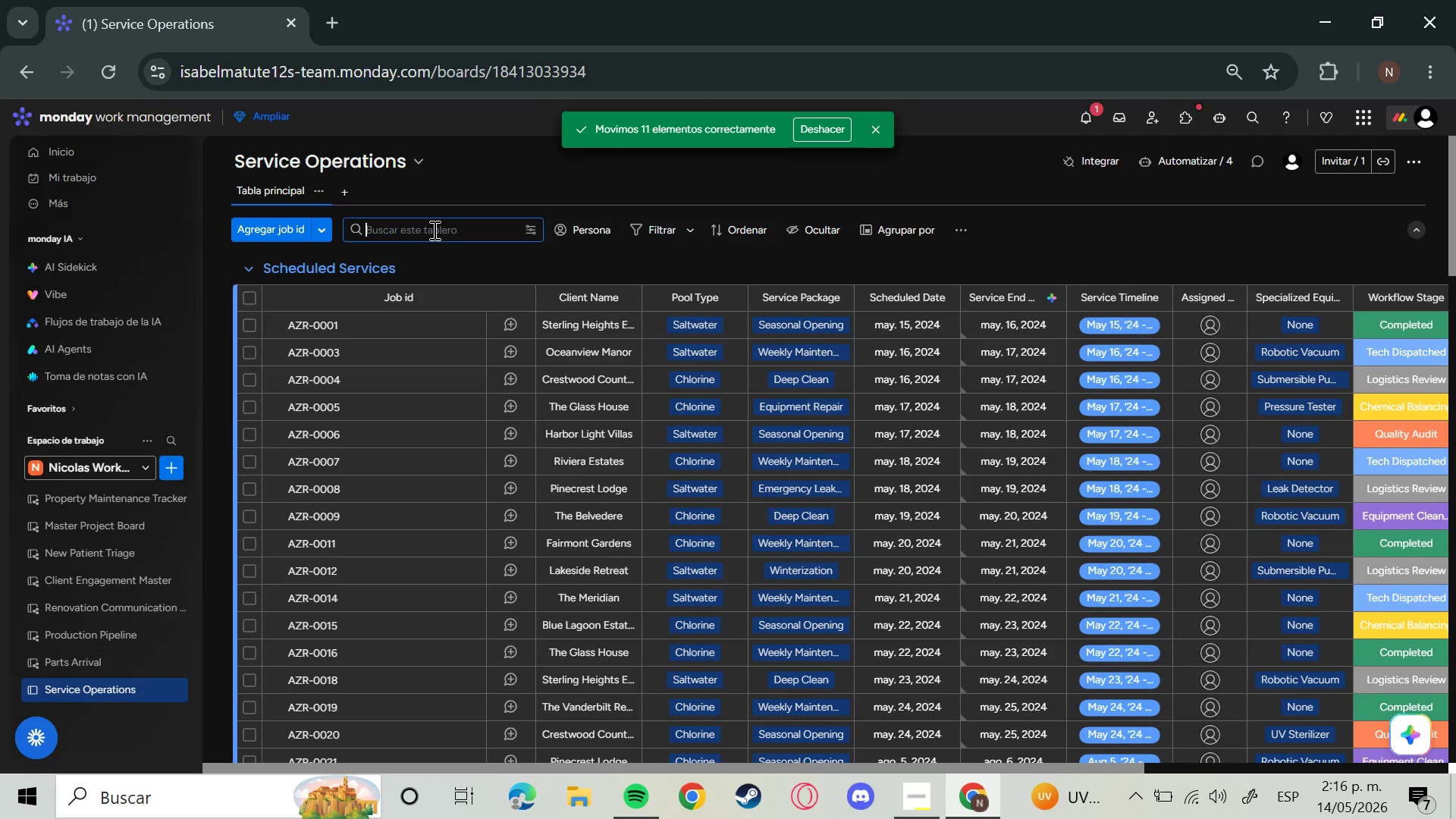 
type(Chemical)
 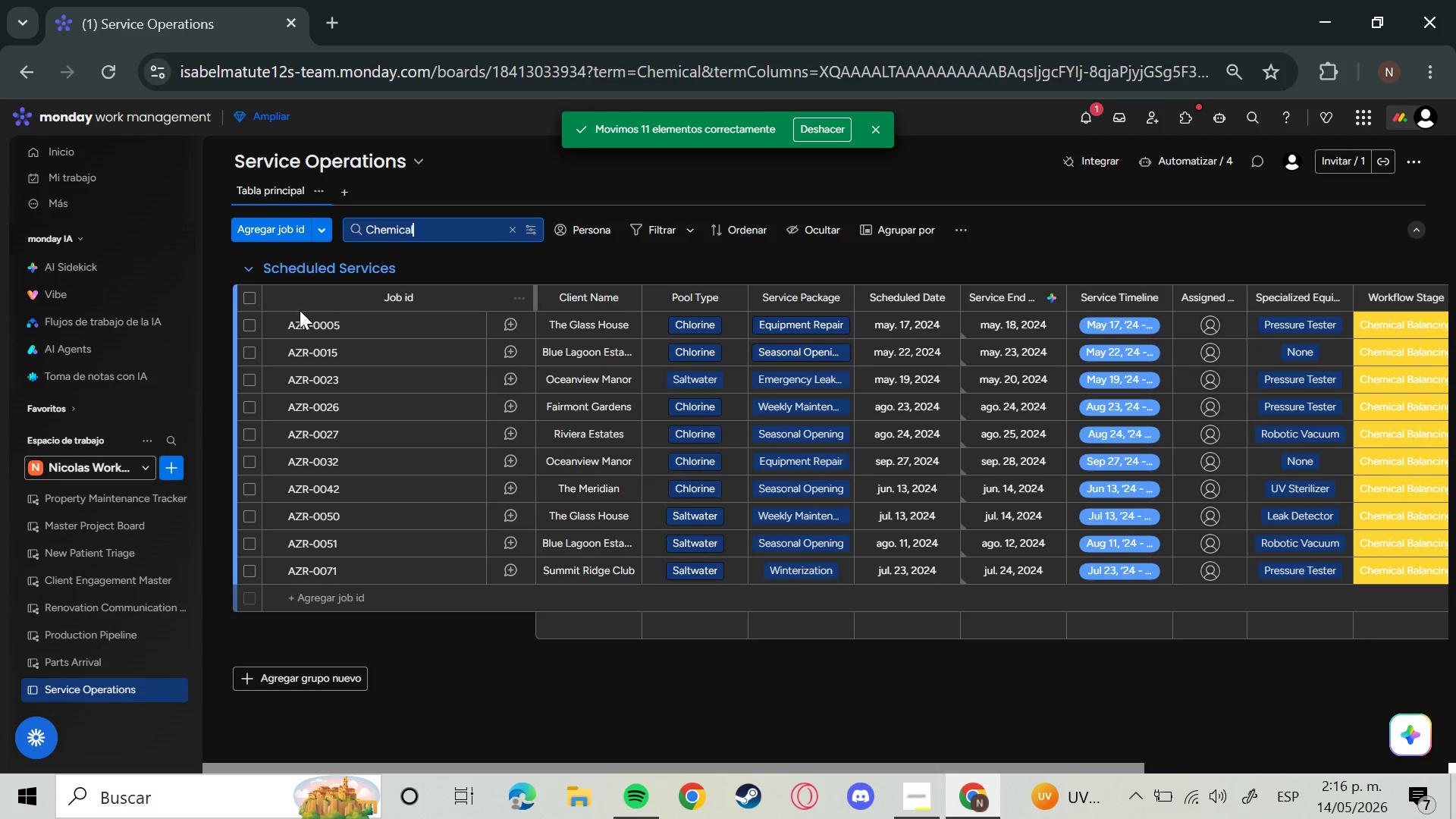 
left_click([245, 297])
 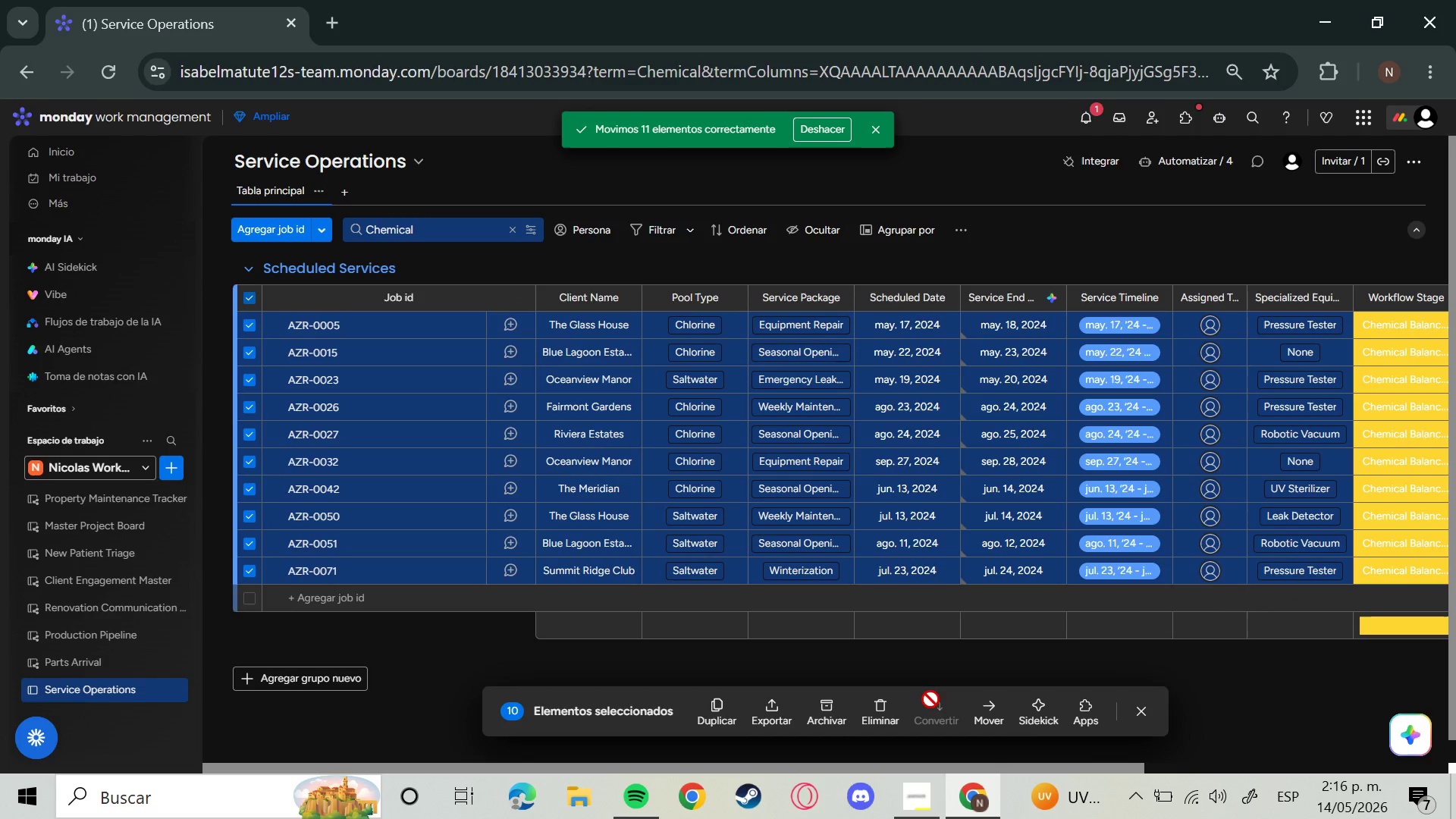 
left_click([991, 711])
 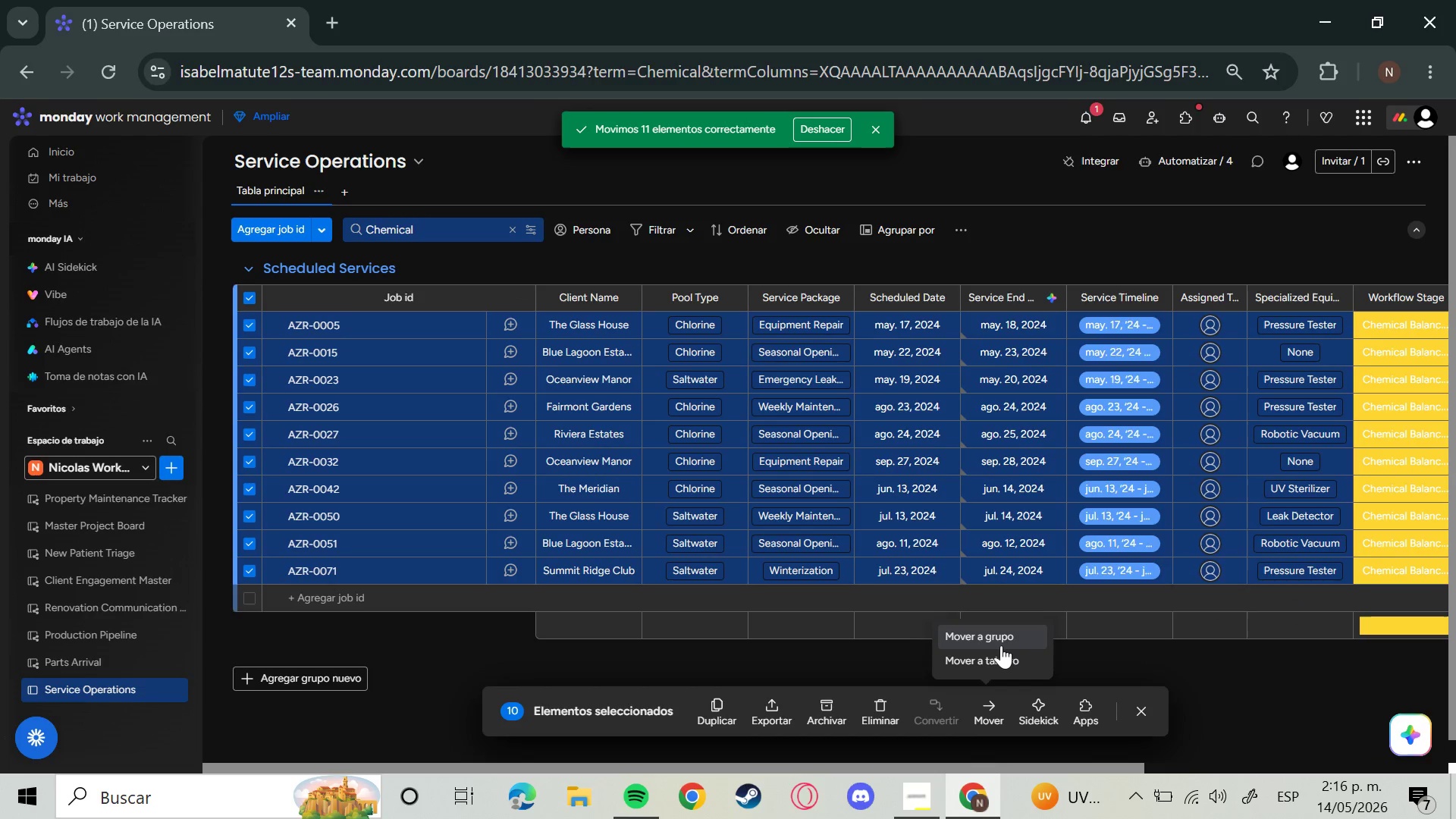 
left_click_drag(start_coordinate=[1001, 645], to_coordinate=[969, 576])
 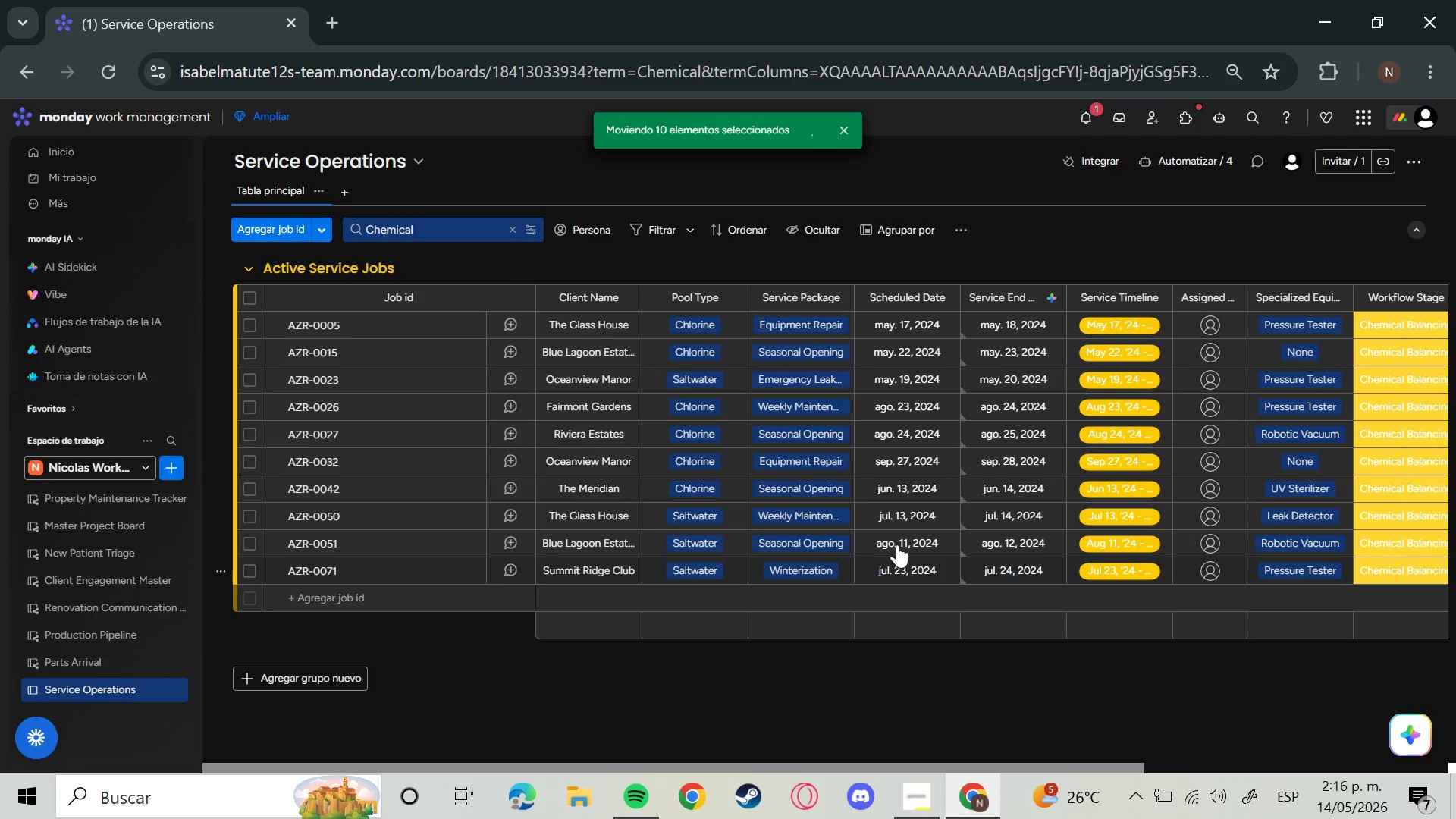 
left_click([969, 576])
 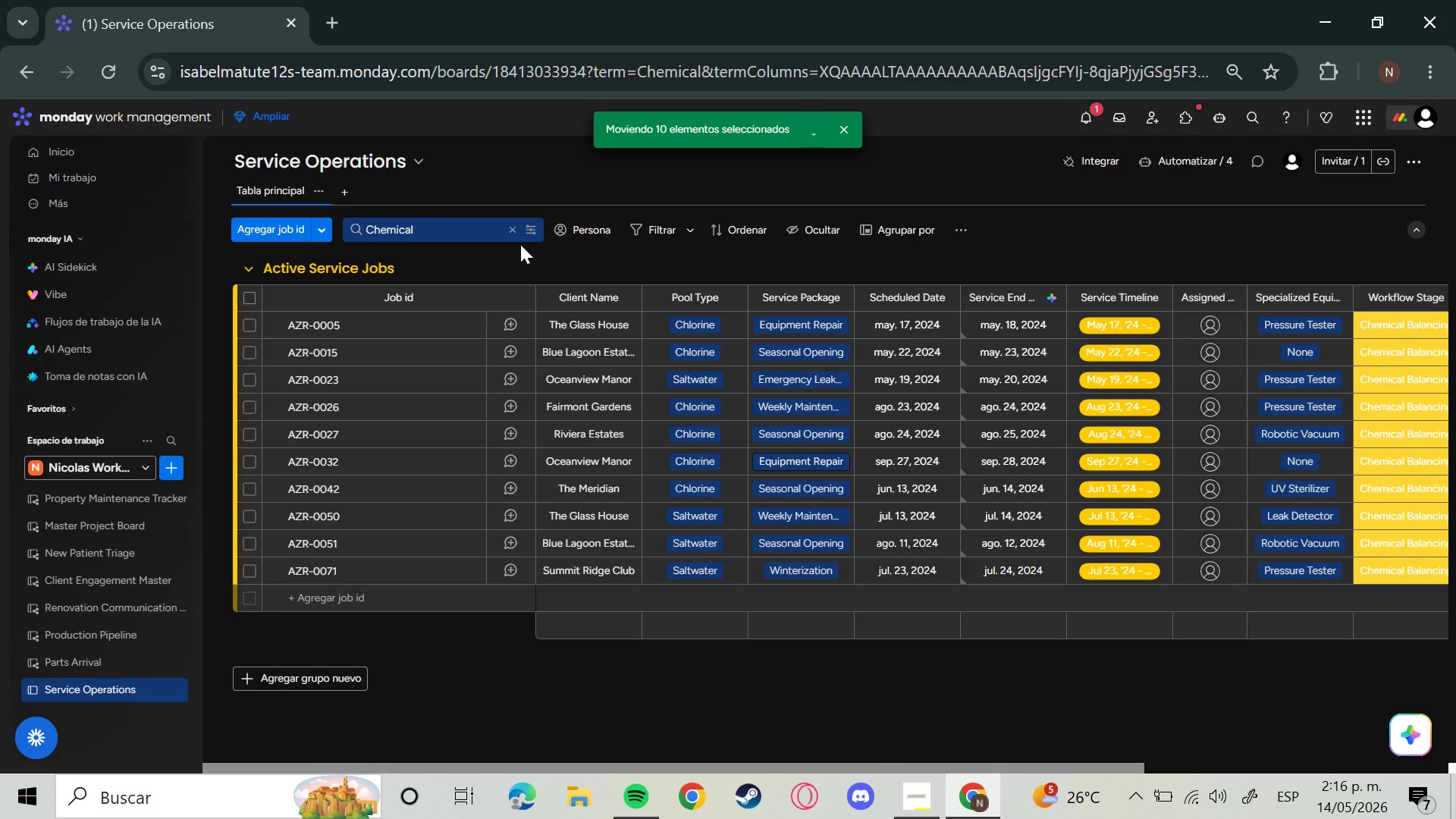 
left_click([513, 235])
 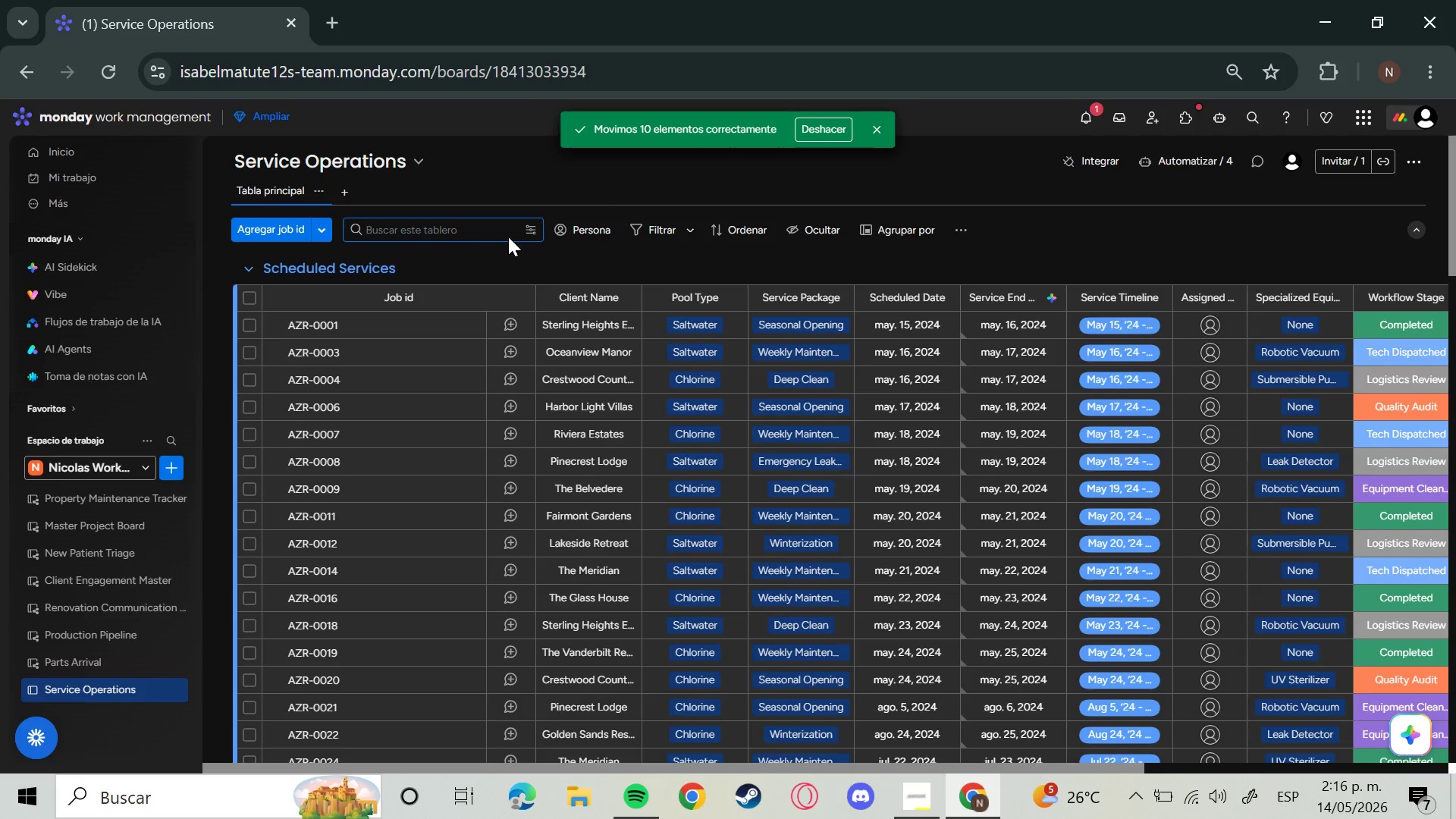 
type(equipment)
 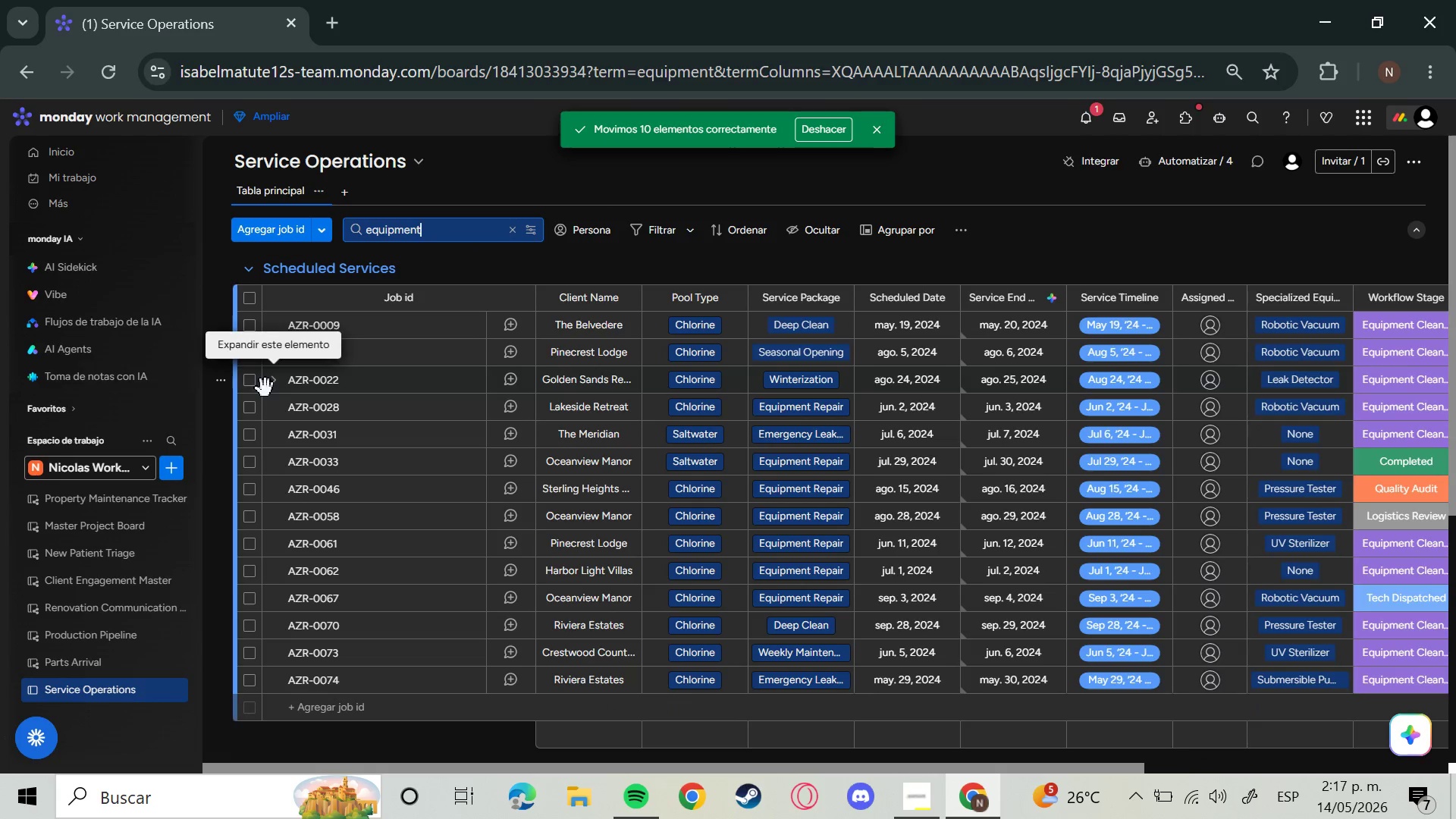 
key(Space)
 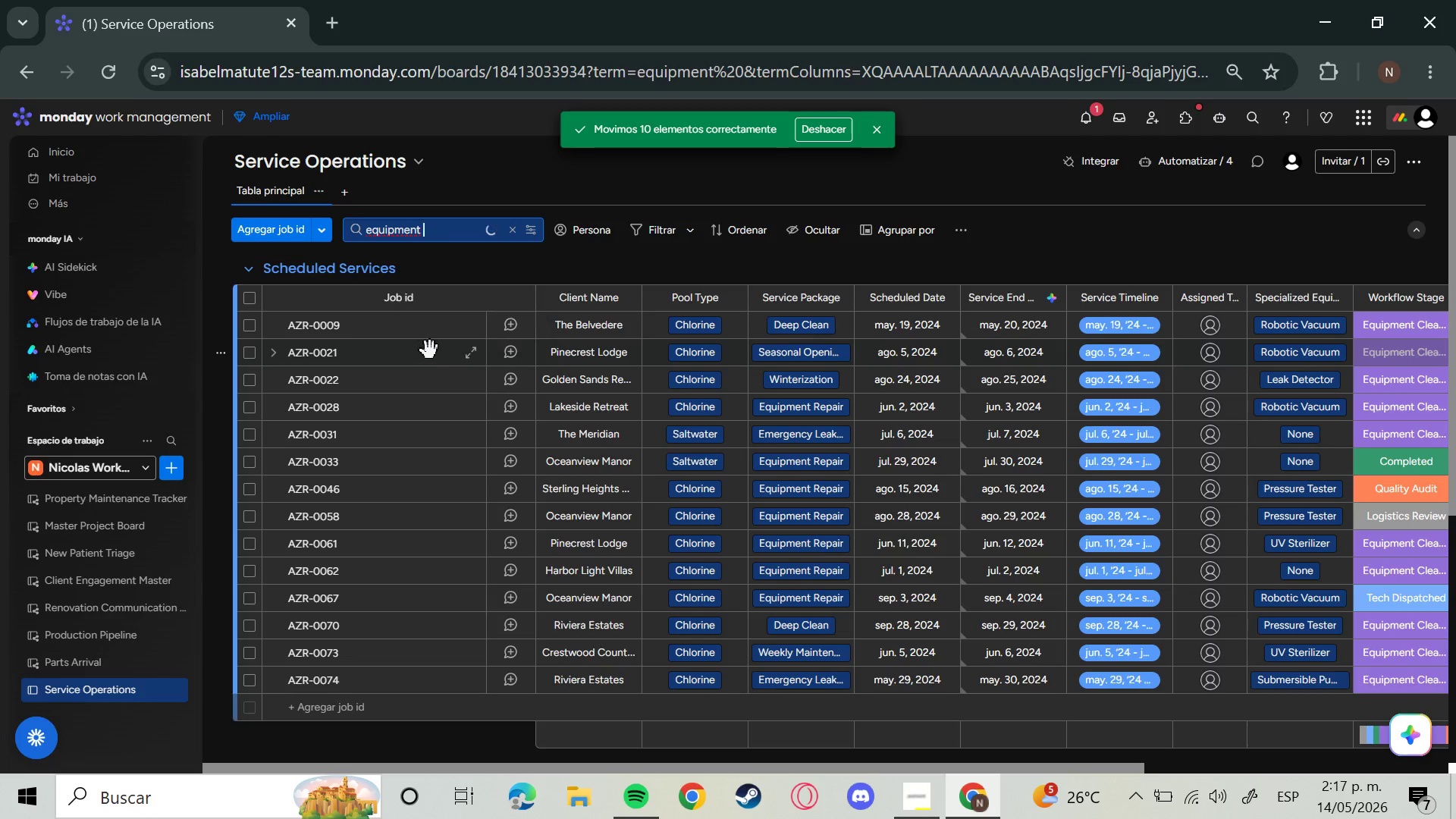 
key(C)
 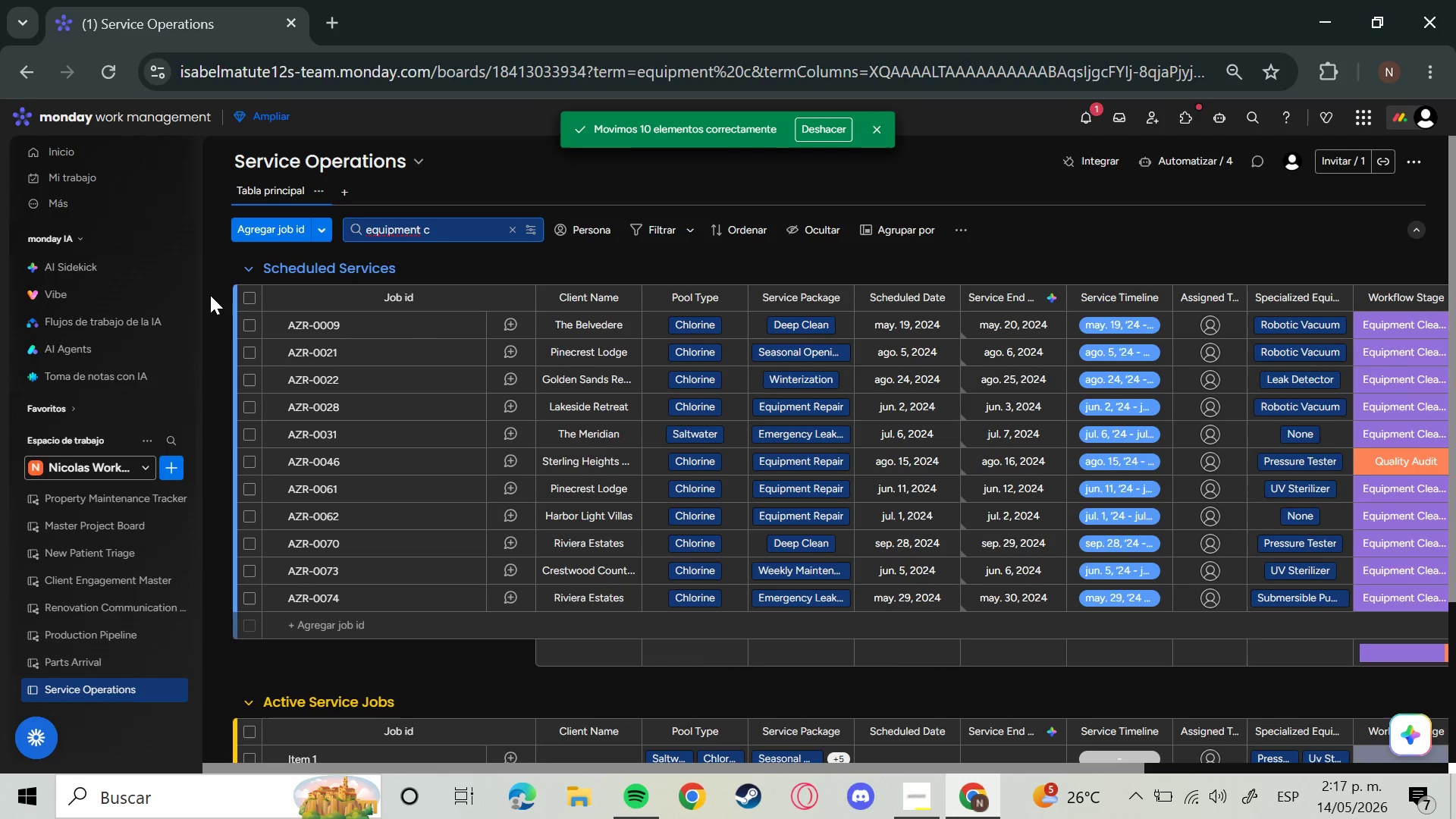 
type(len)
 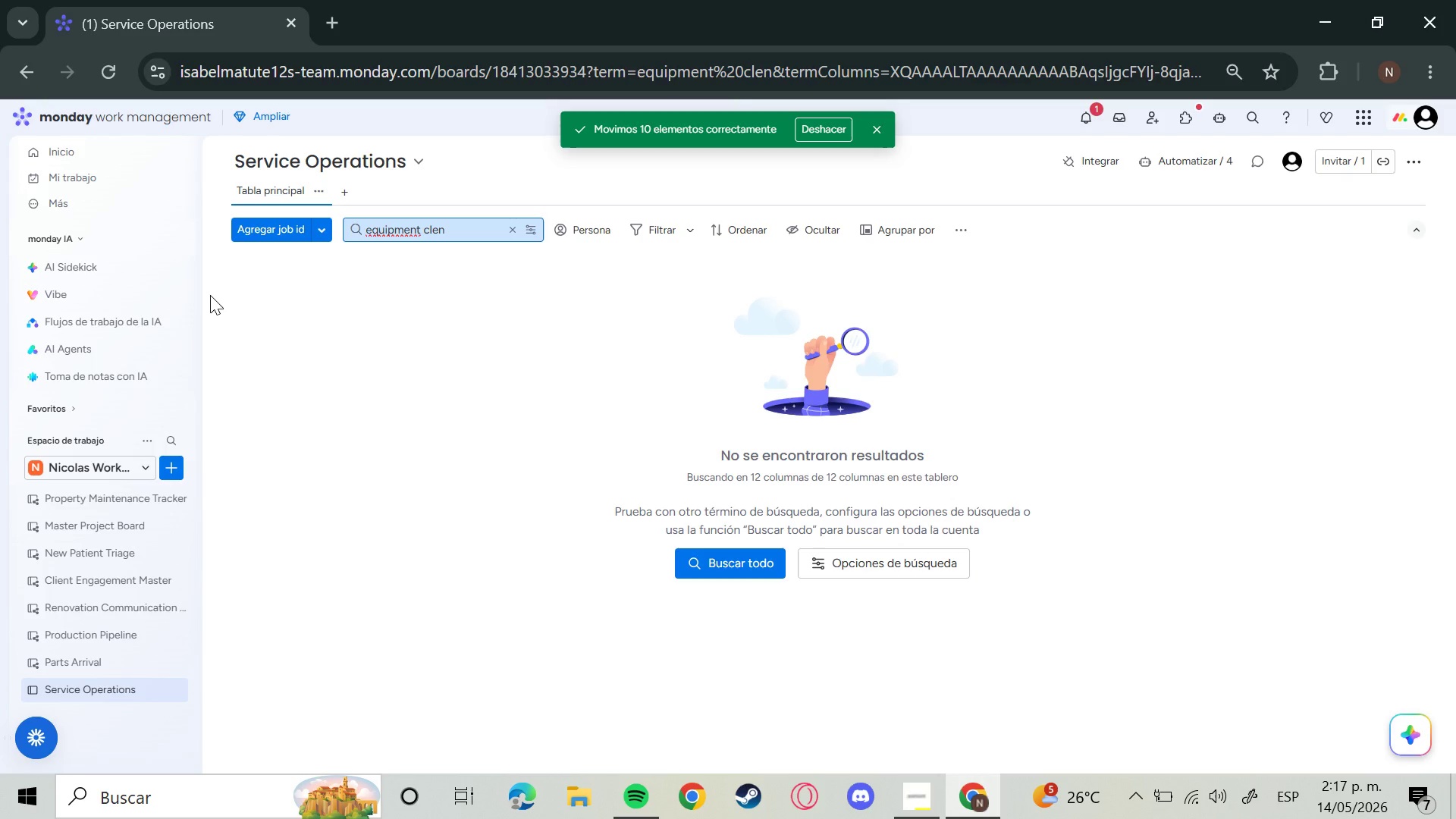 
key(Backspace)
key(Backspace)
type(ean)
 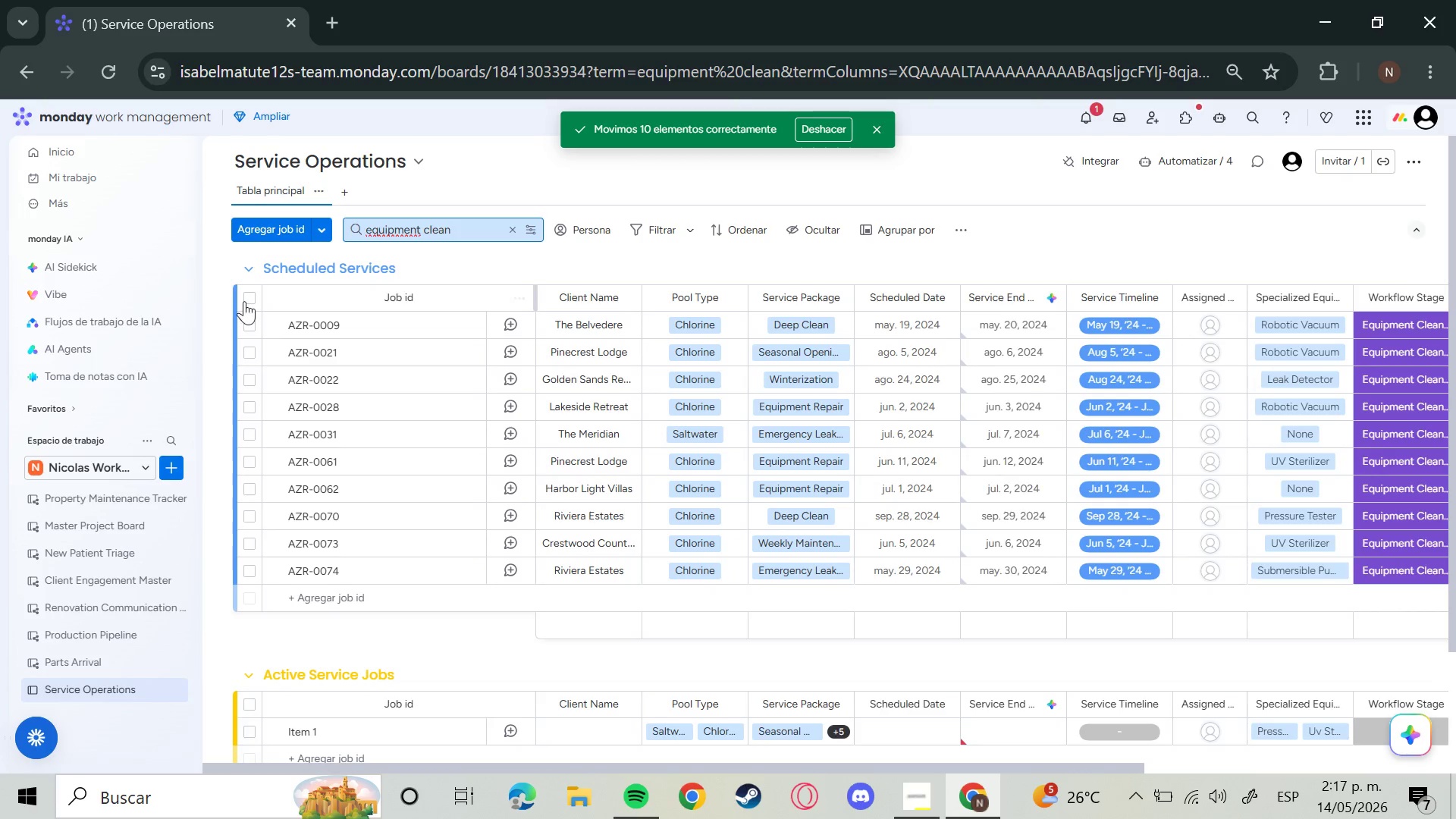 
left_click([249, 301])
 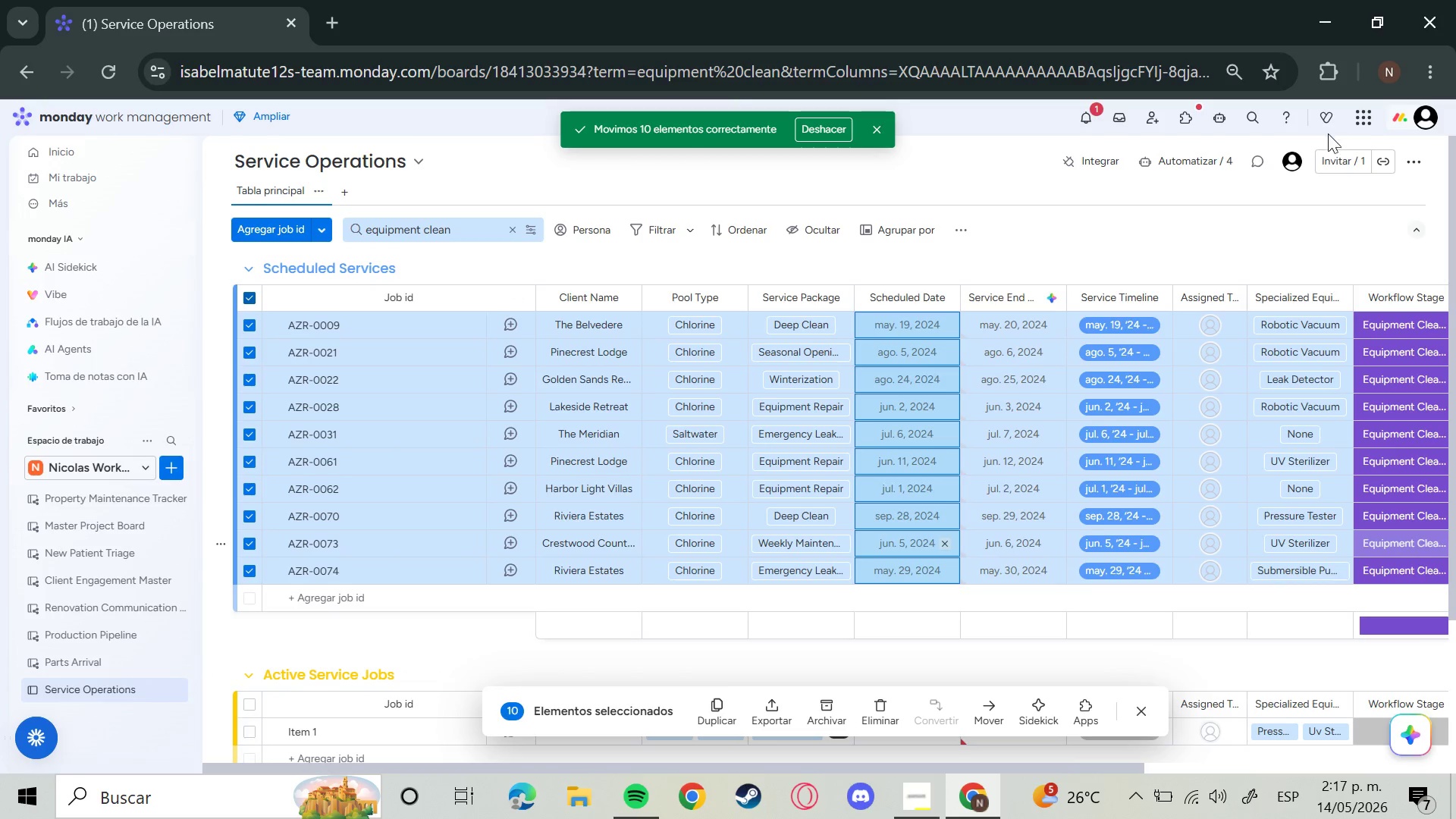 
left_click([1423, 118])
 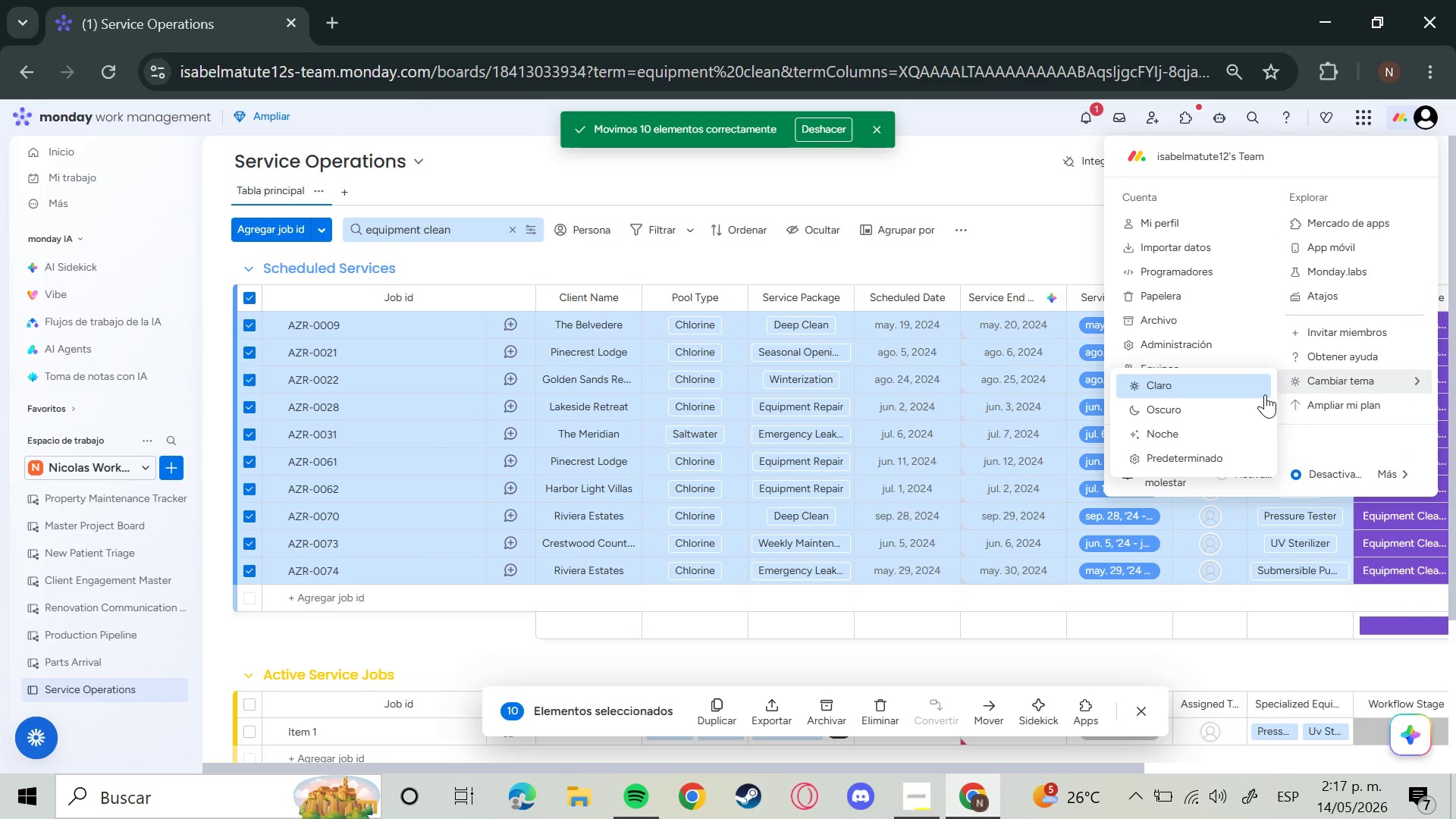 
left_click([1208, 431])
 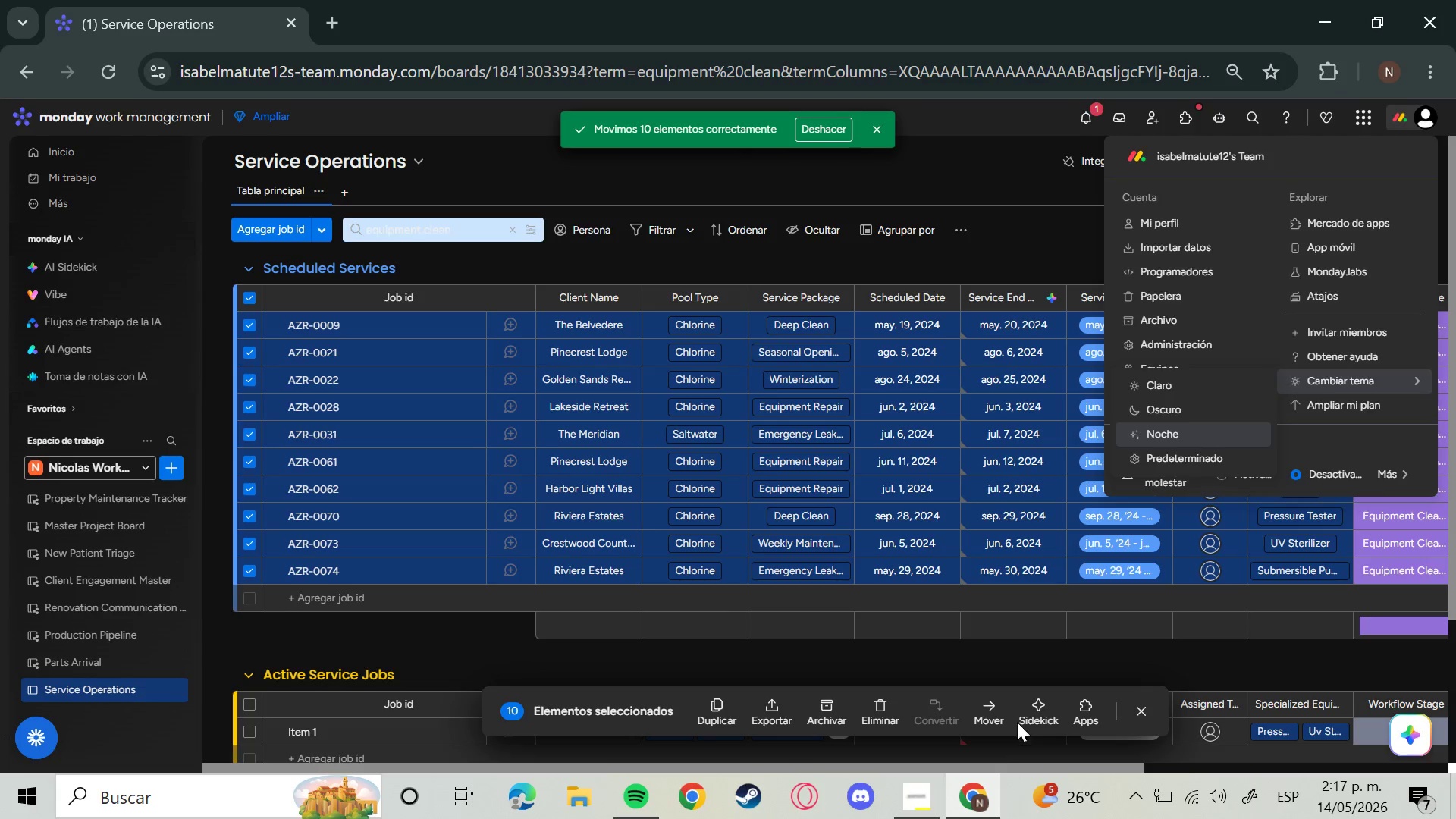 
left_click([990, 711])
 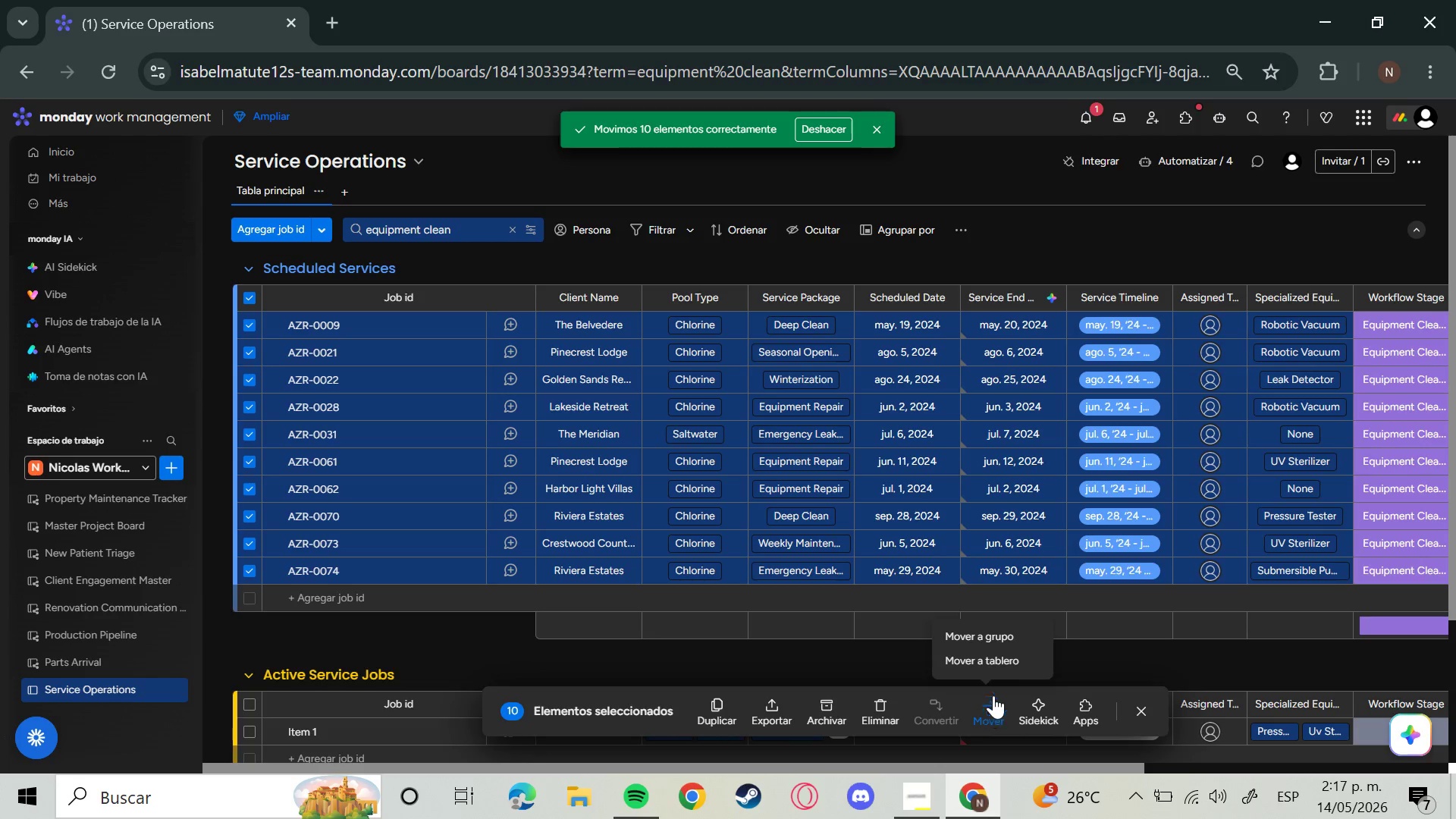 
left_click([975, 634])
 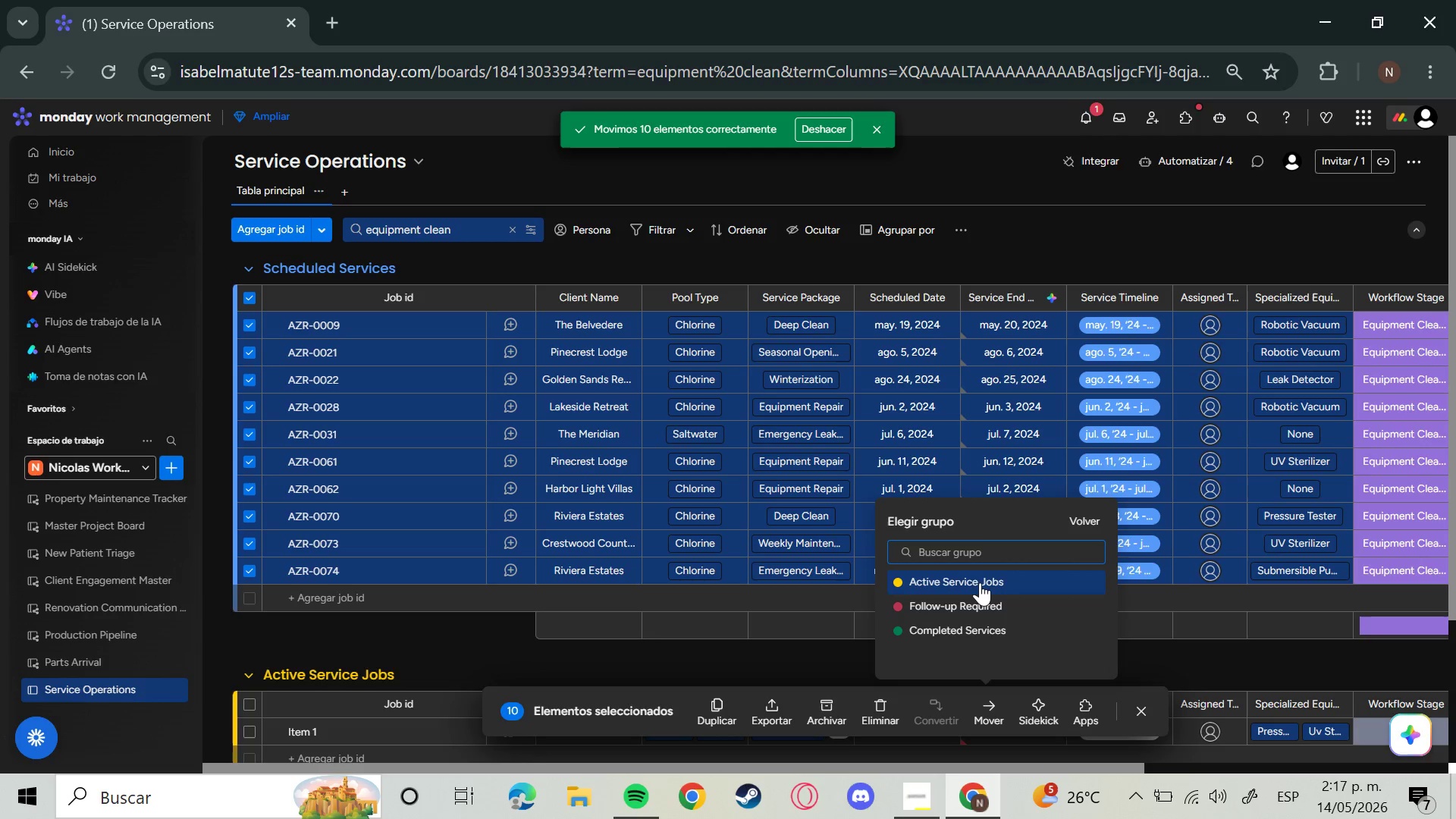 
left_click([980, 582])
 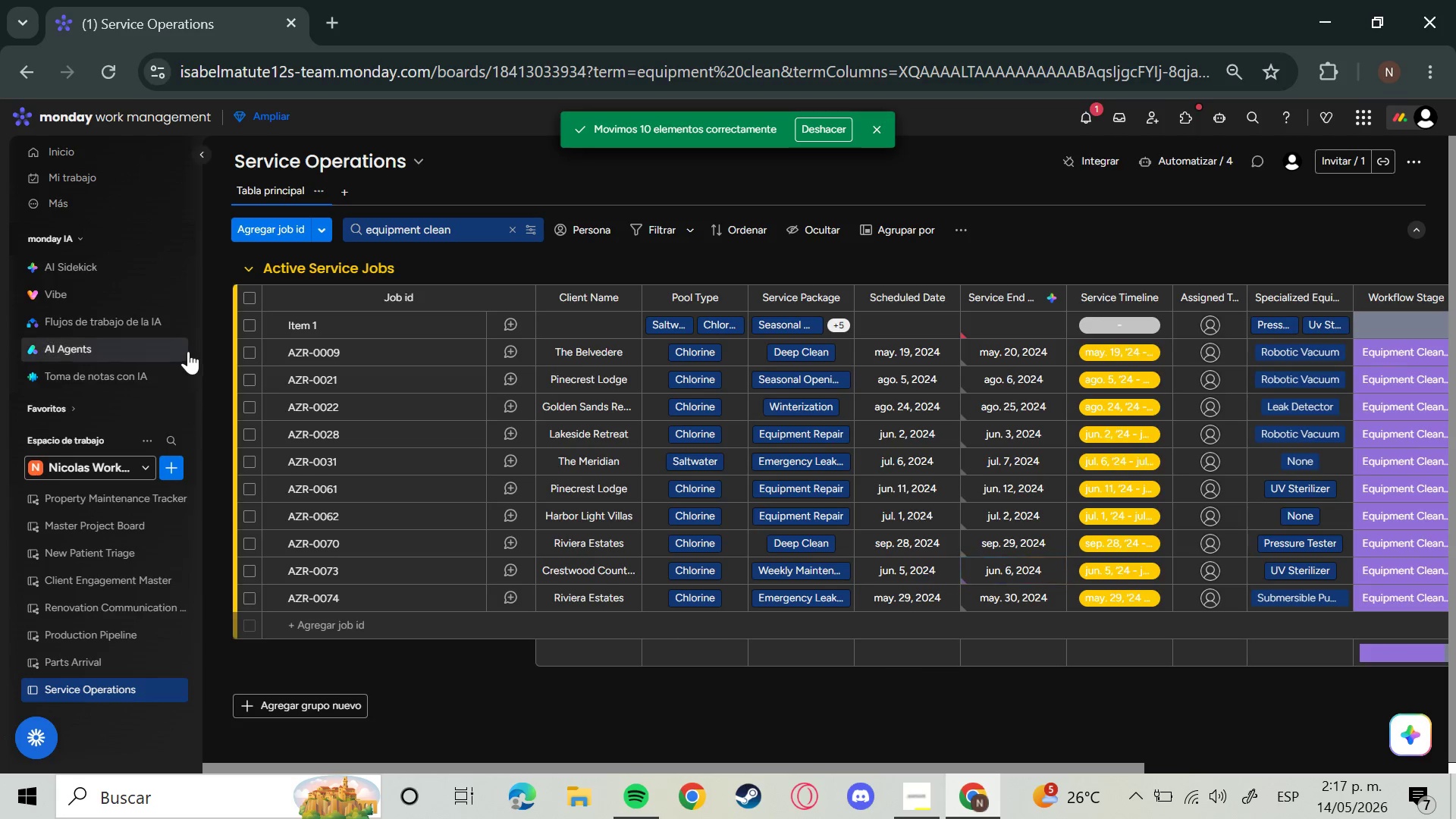 
left_click([221, 321])
 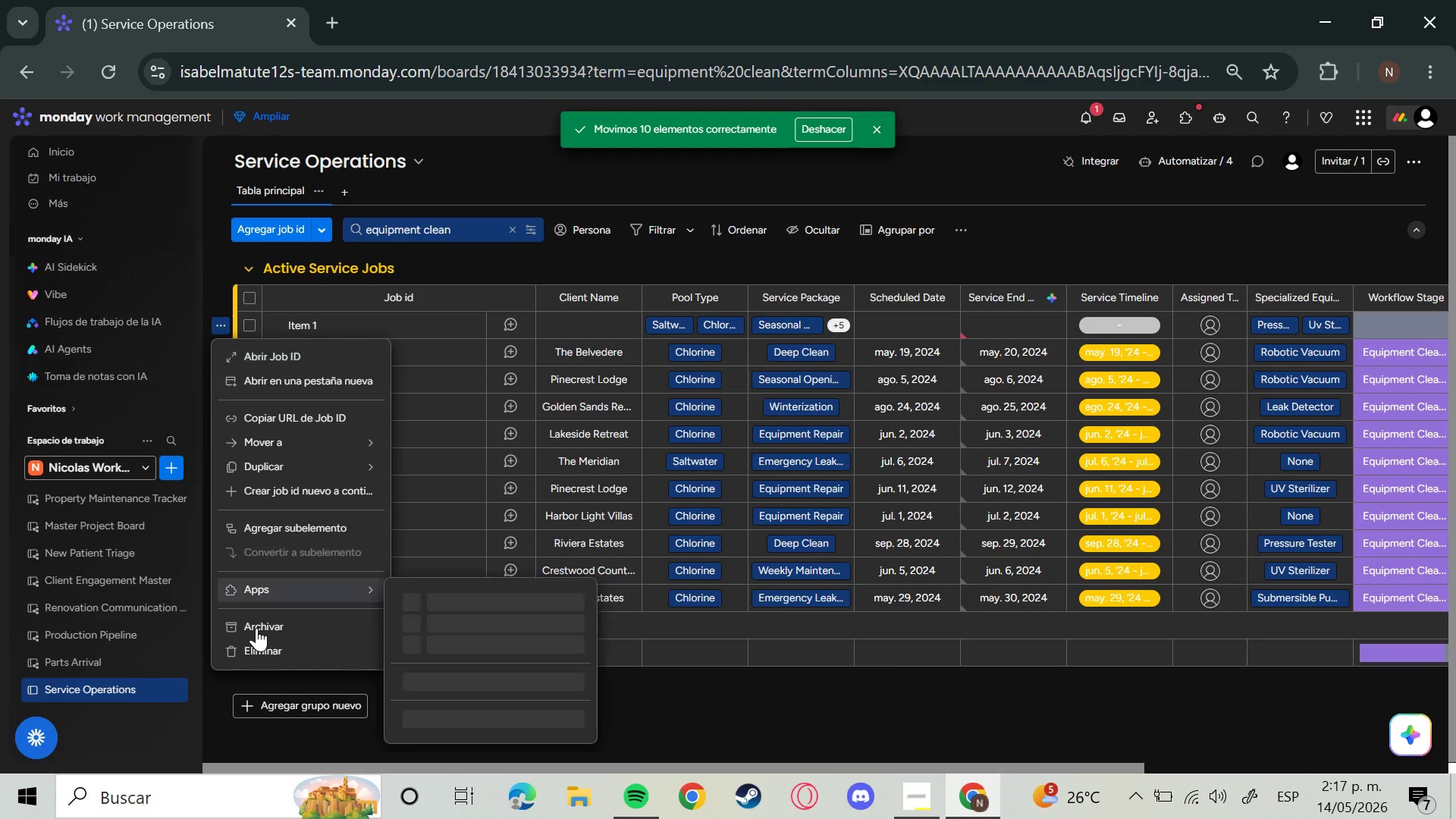 
left_click([256, 628])
 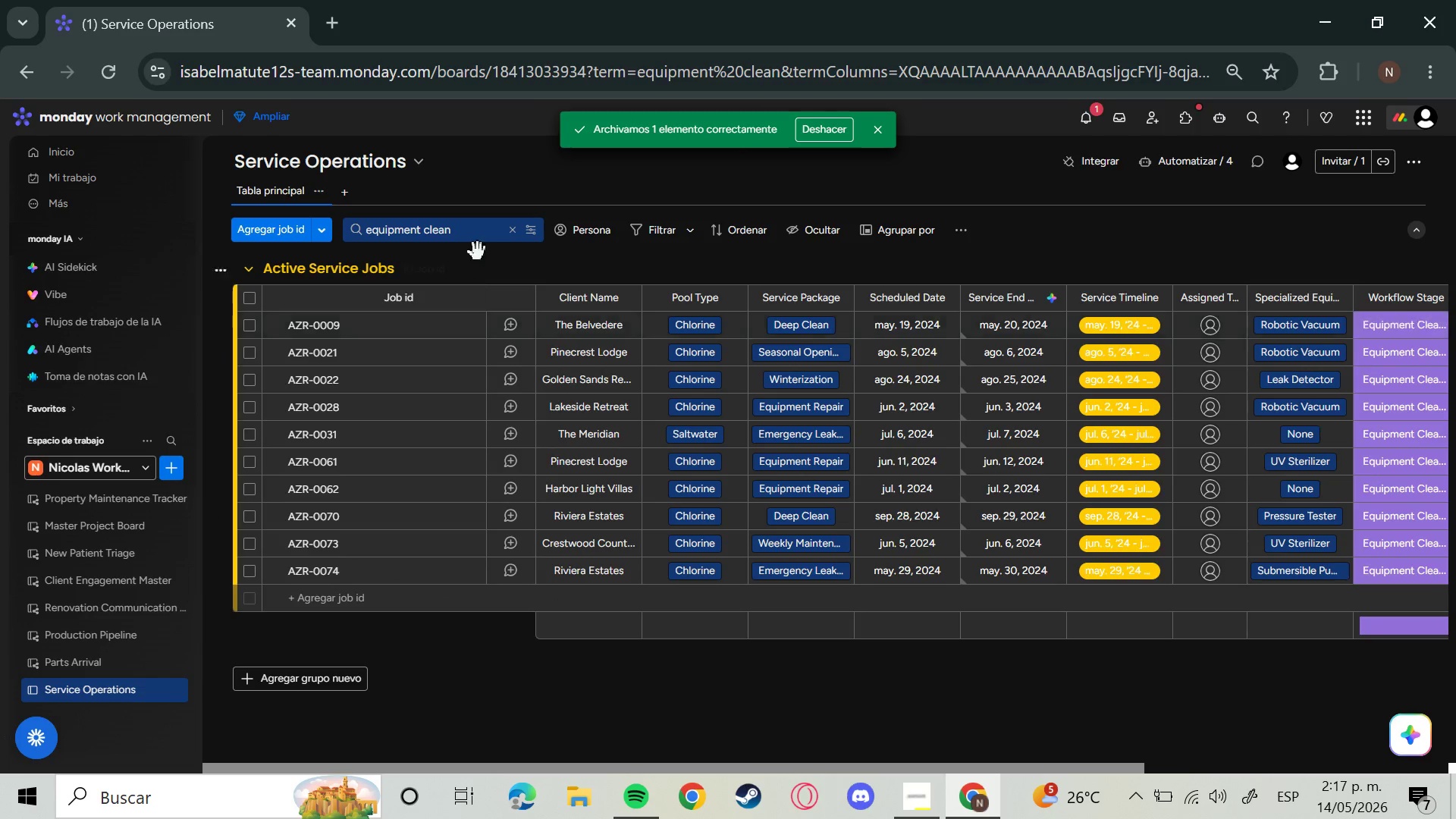 
left_click([501, 231])
 